 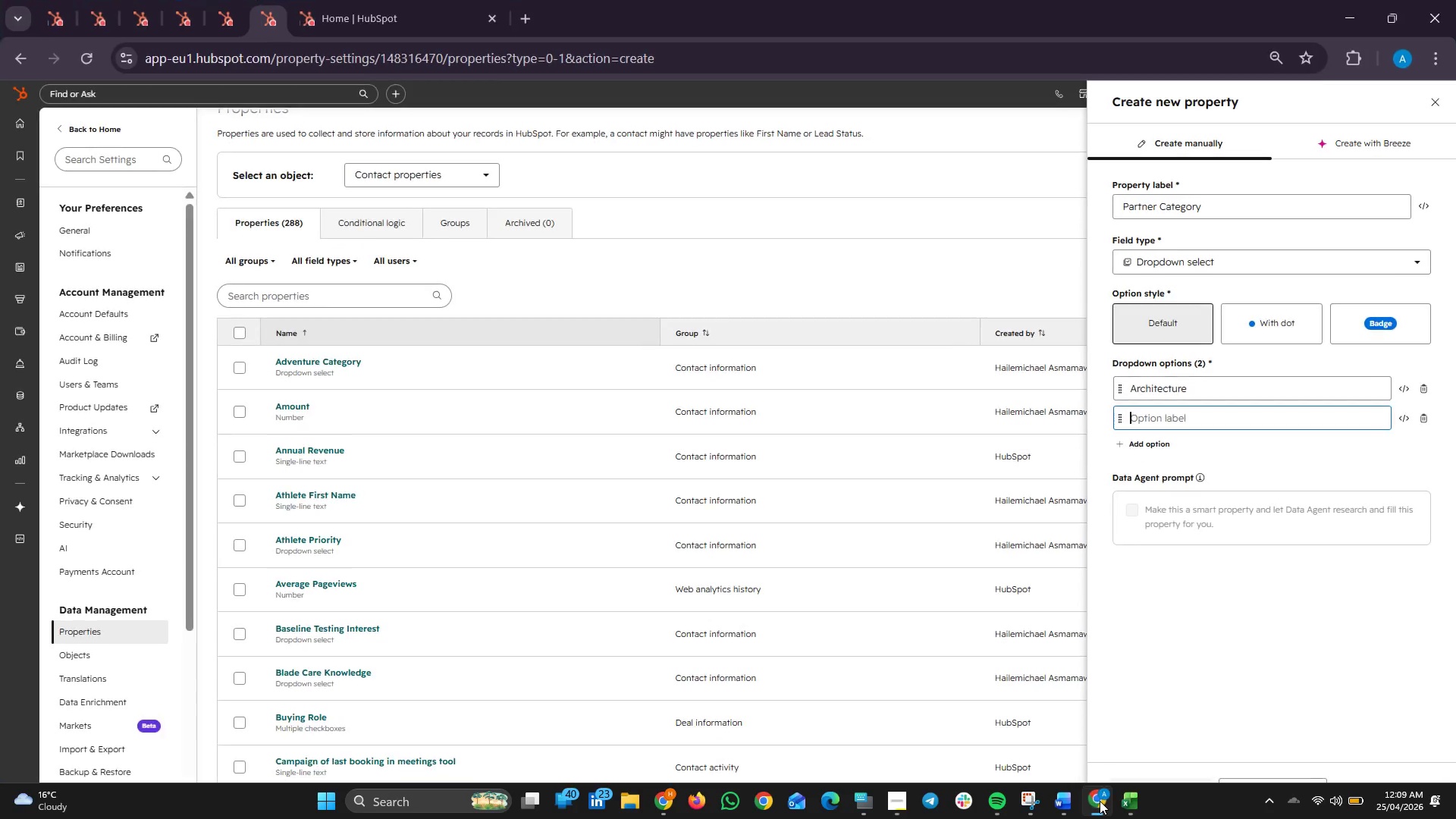 
key(Control+V)
 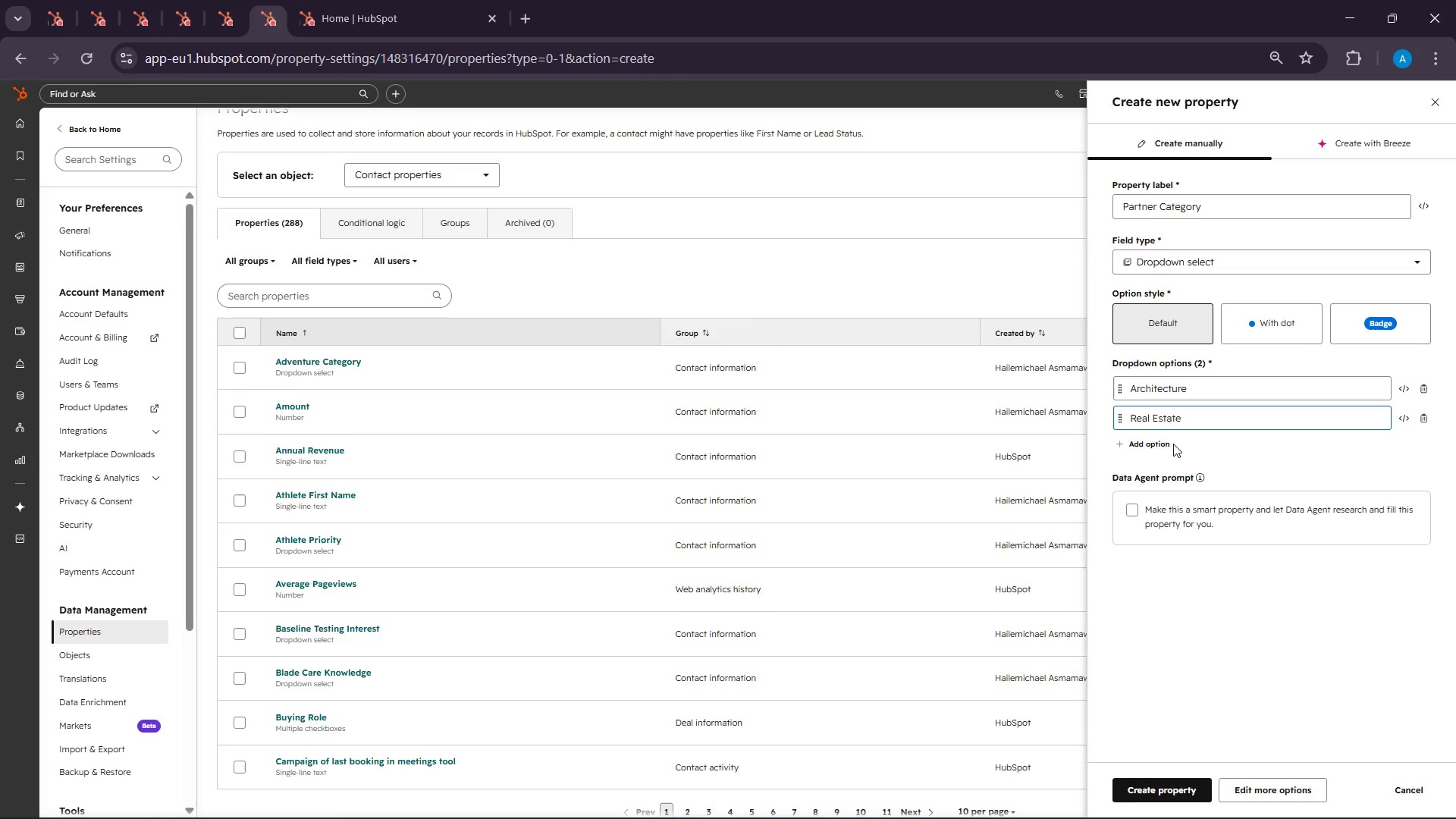 
left_click([1163, 443])
 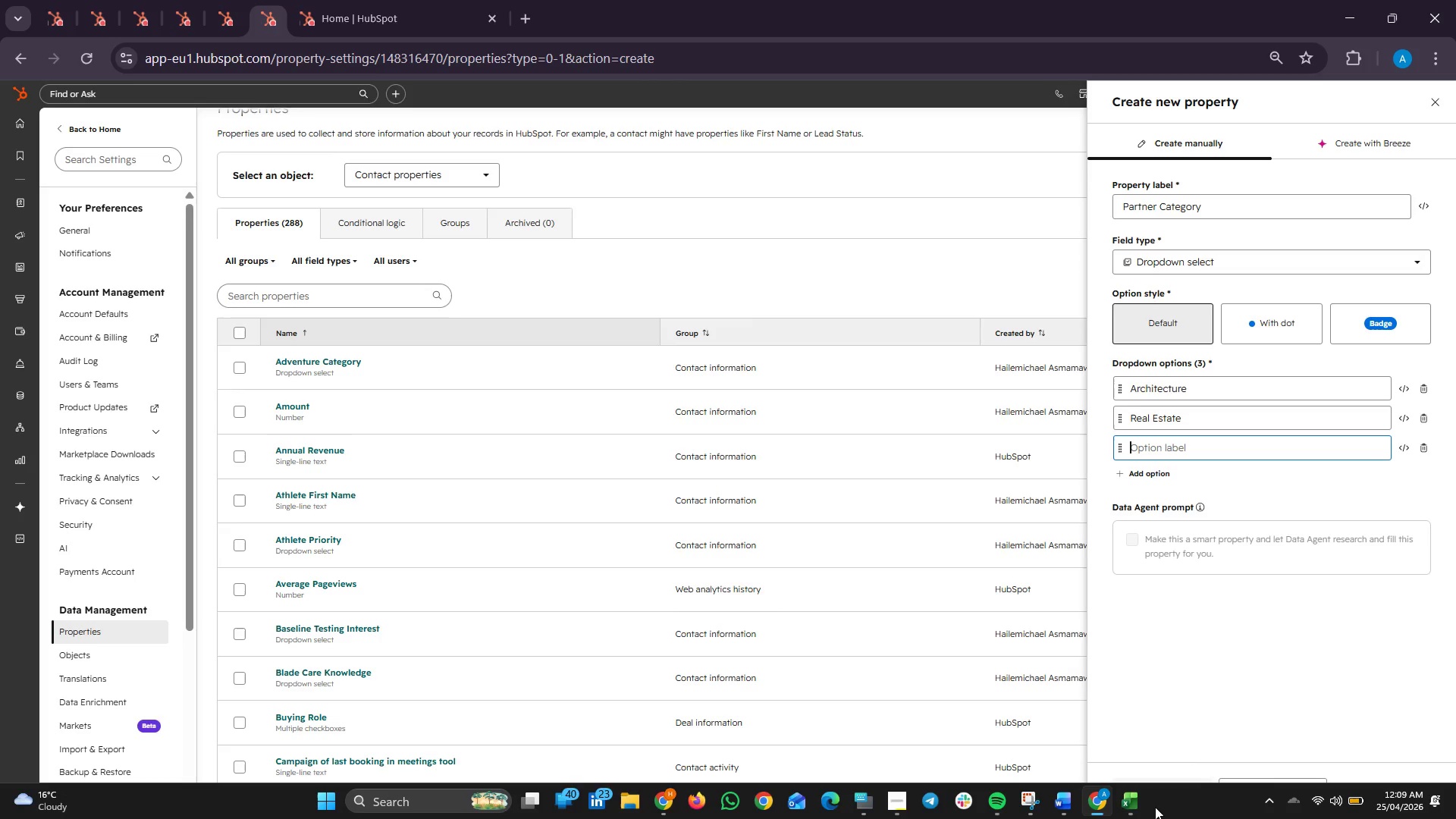 
left_click([1128, 801])
 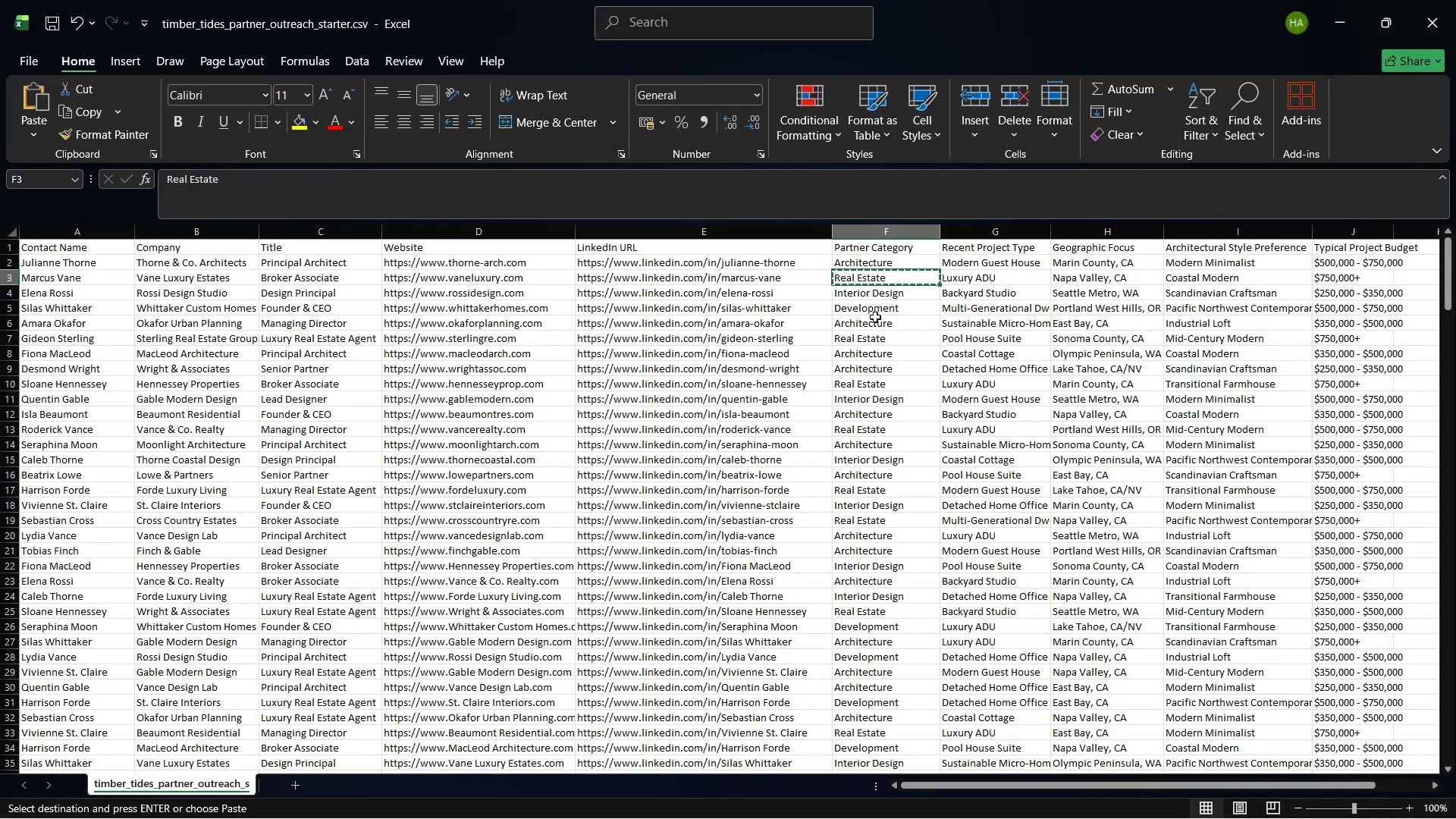 
left_click([867, 289])
 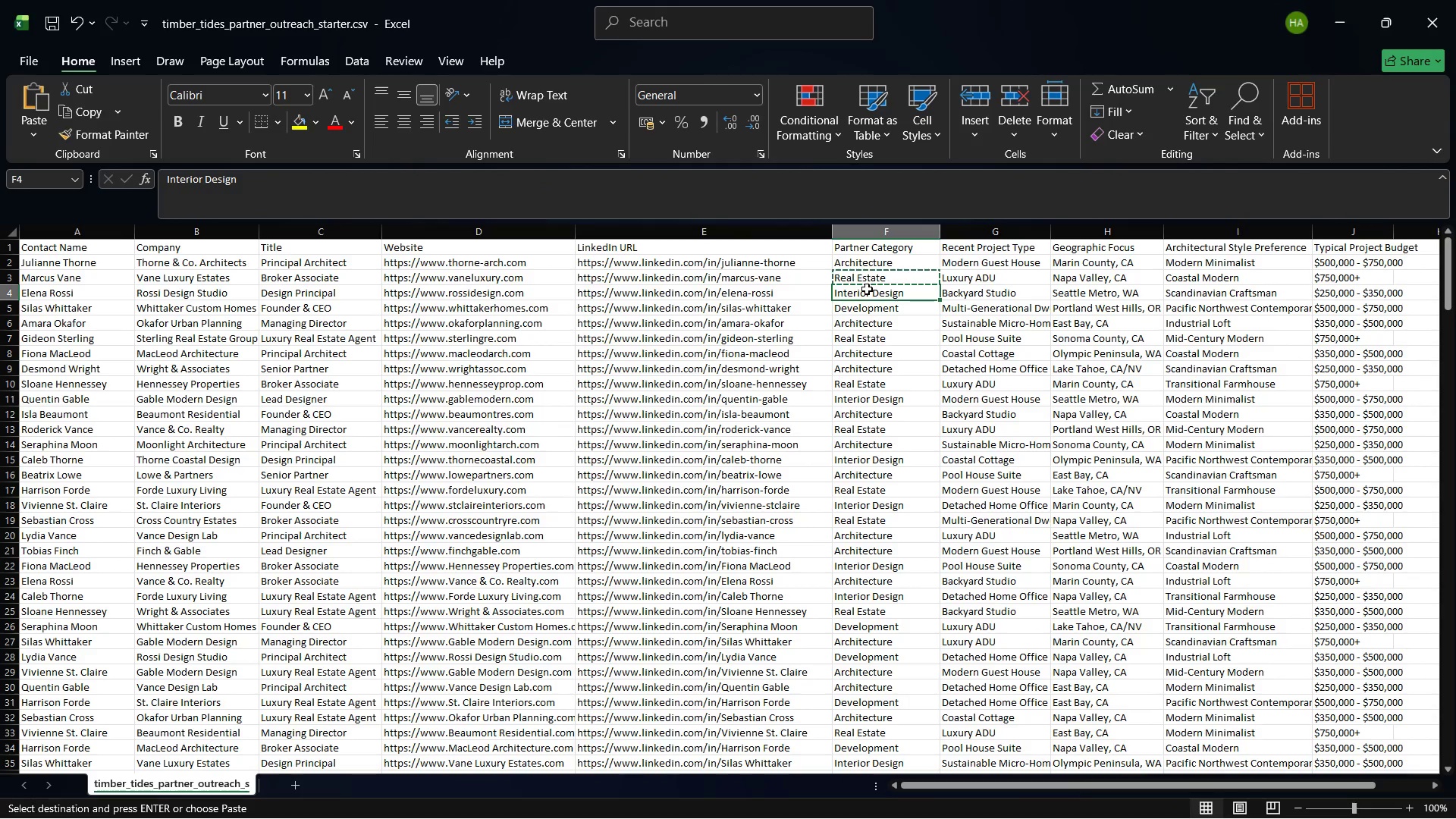 
key(Control+C)
 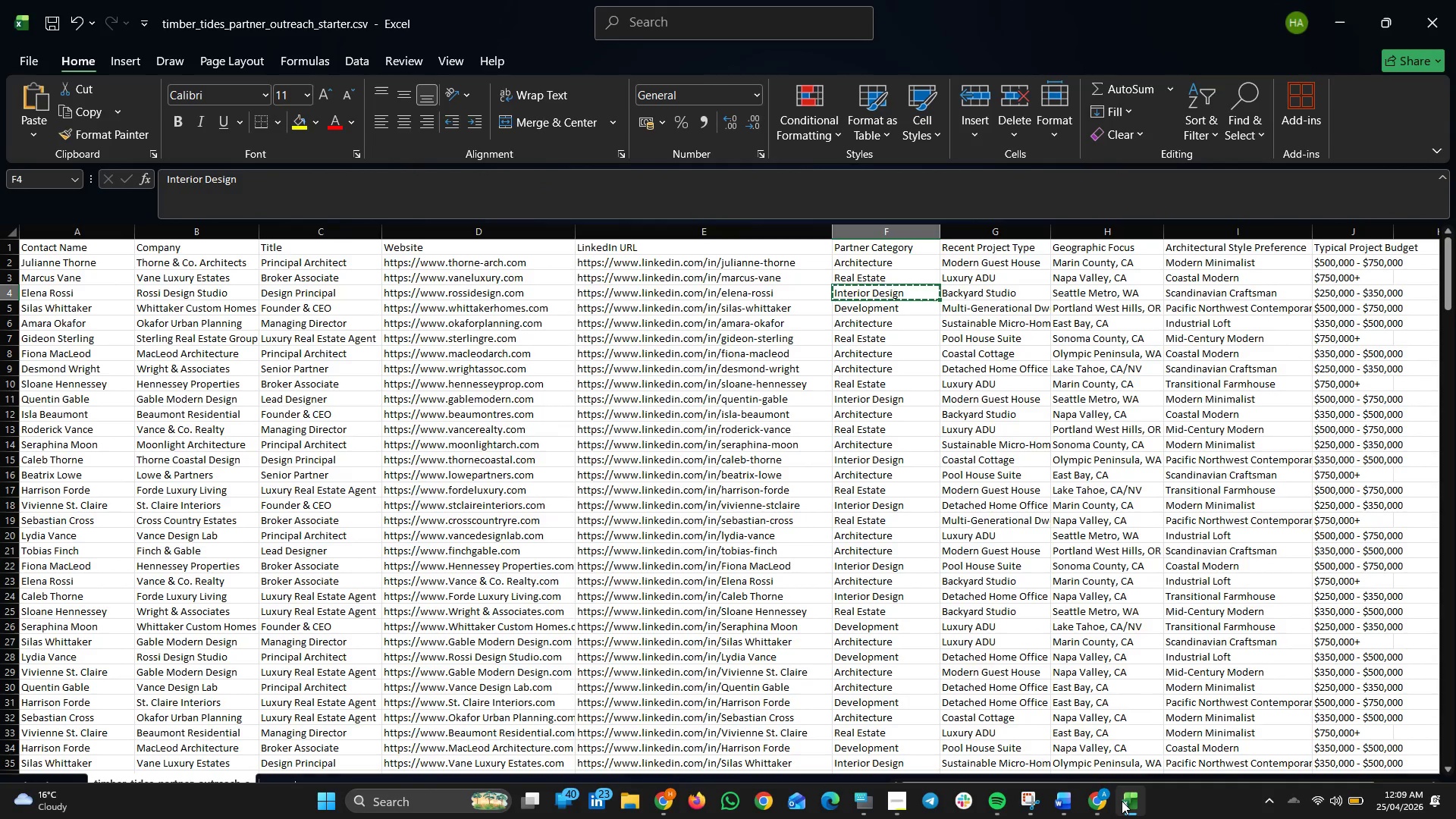 
left_click([1105, 801])
 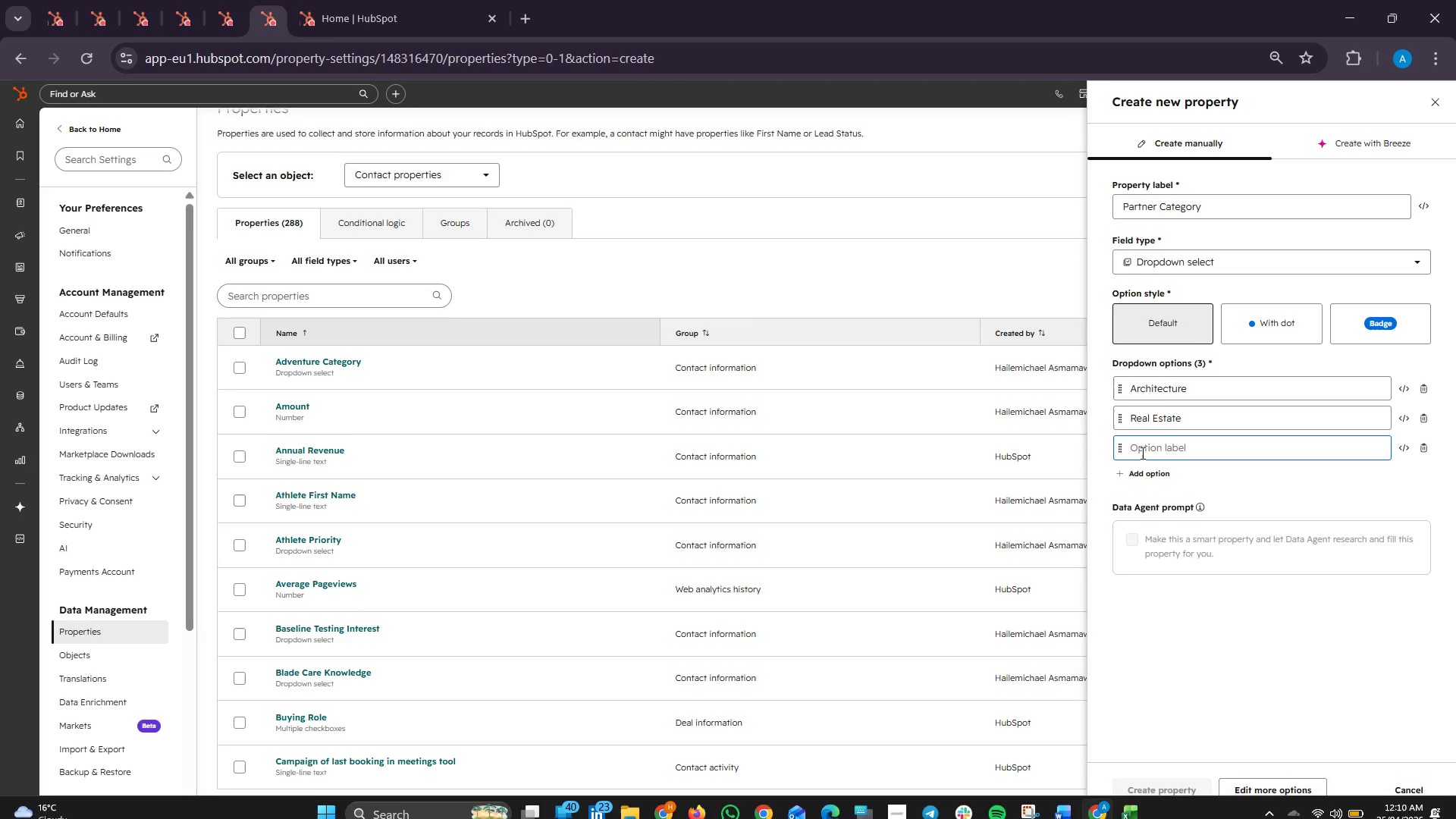 
key(Control+V)
 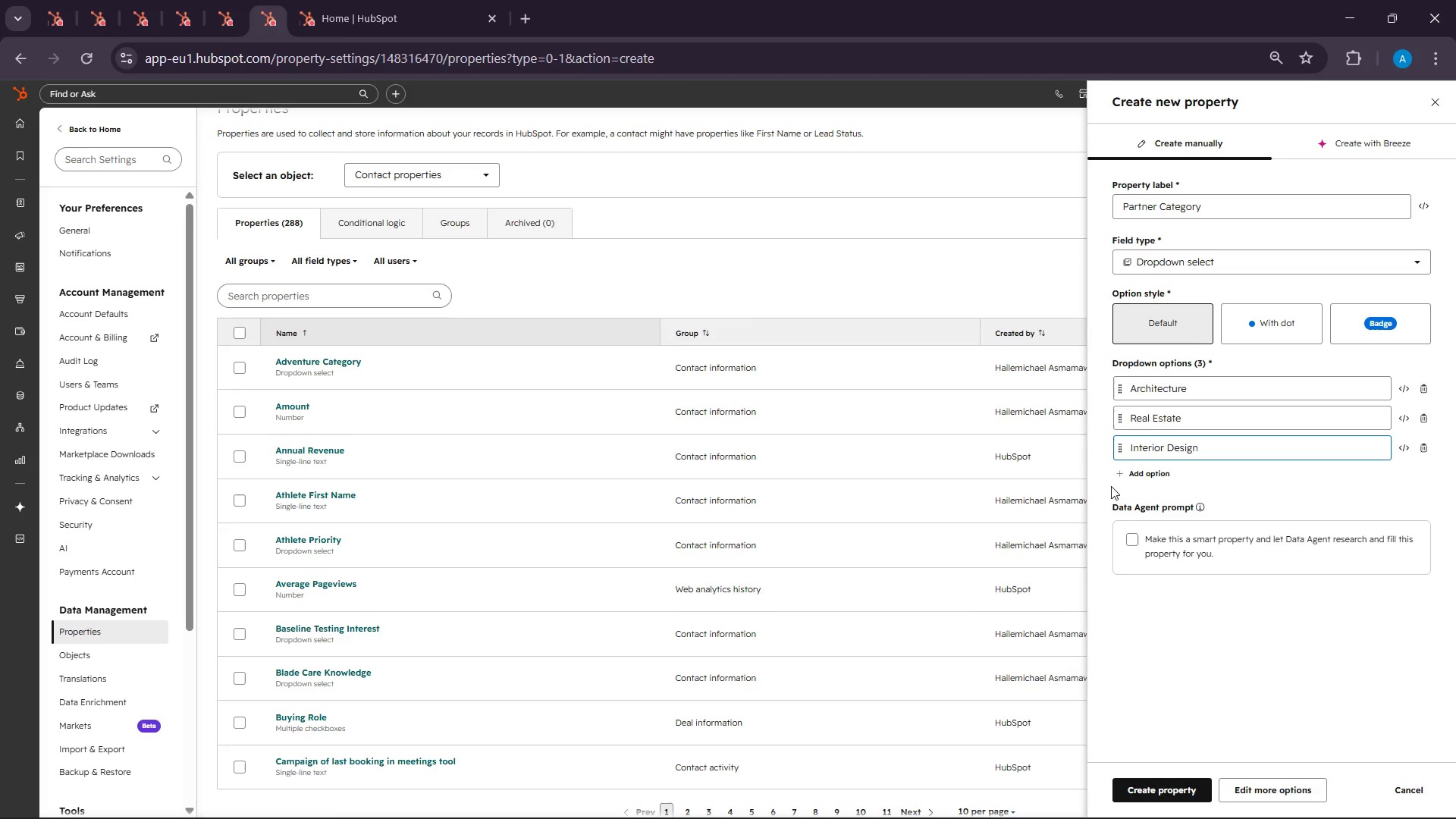 
left_click([1132, 482])
 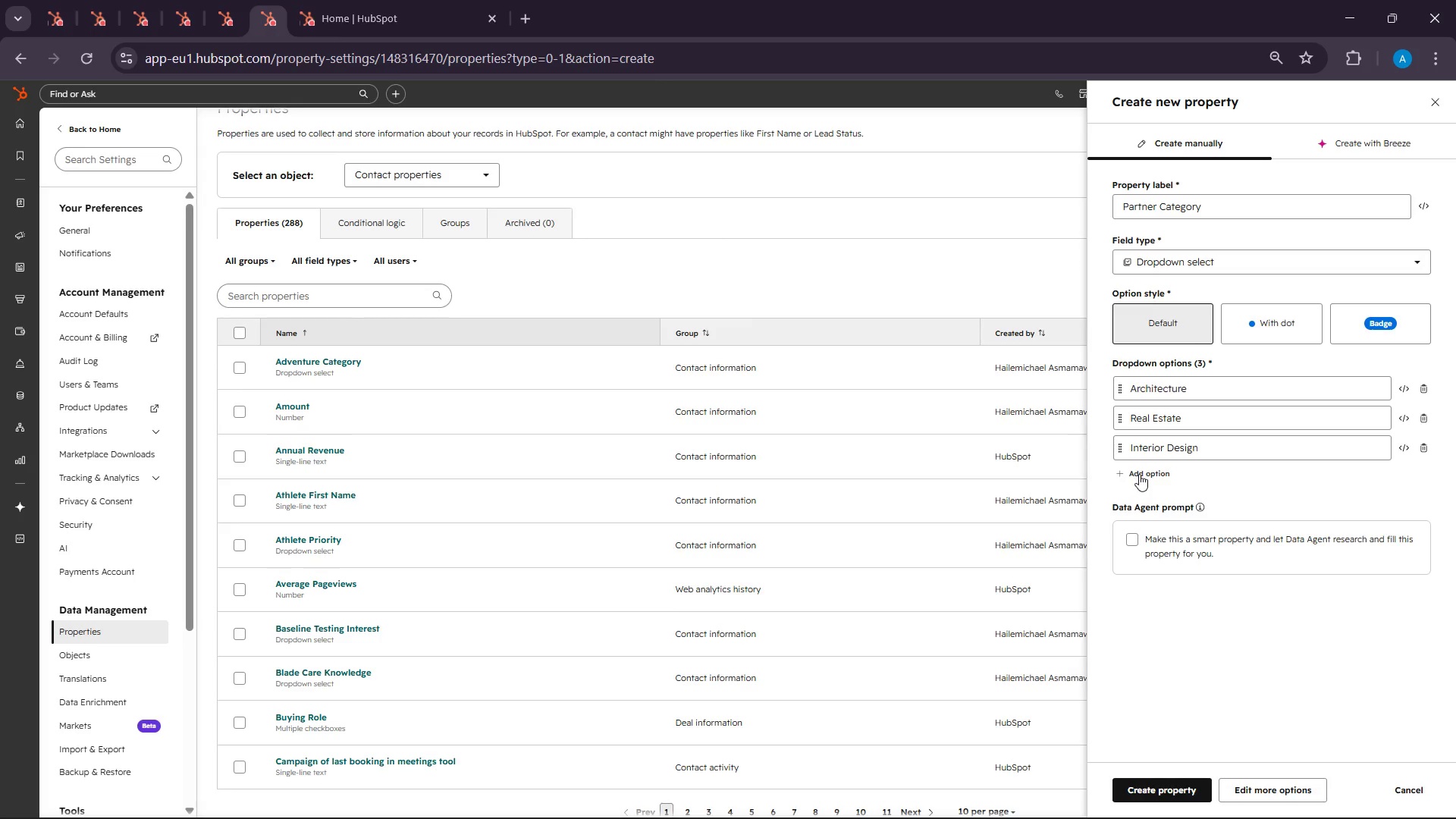 
left_click([1139, 474])
 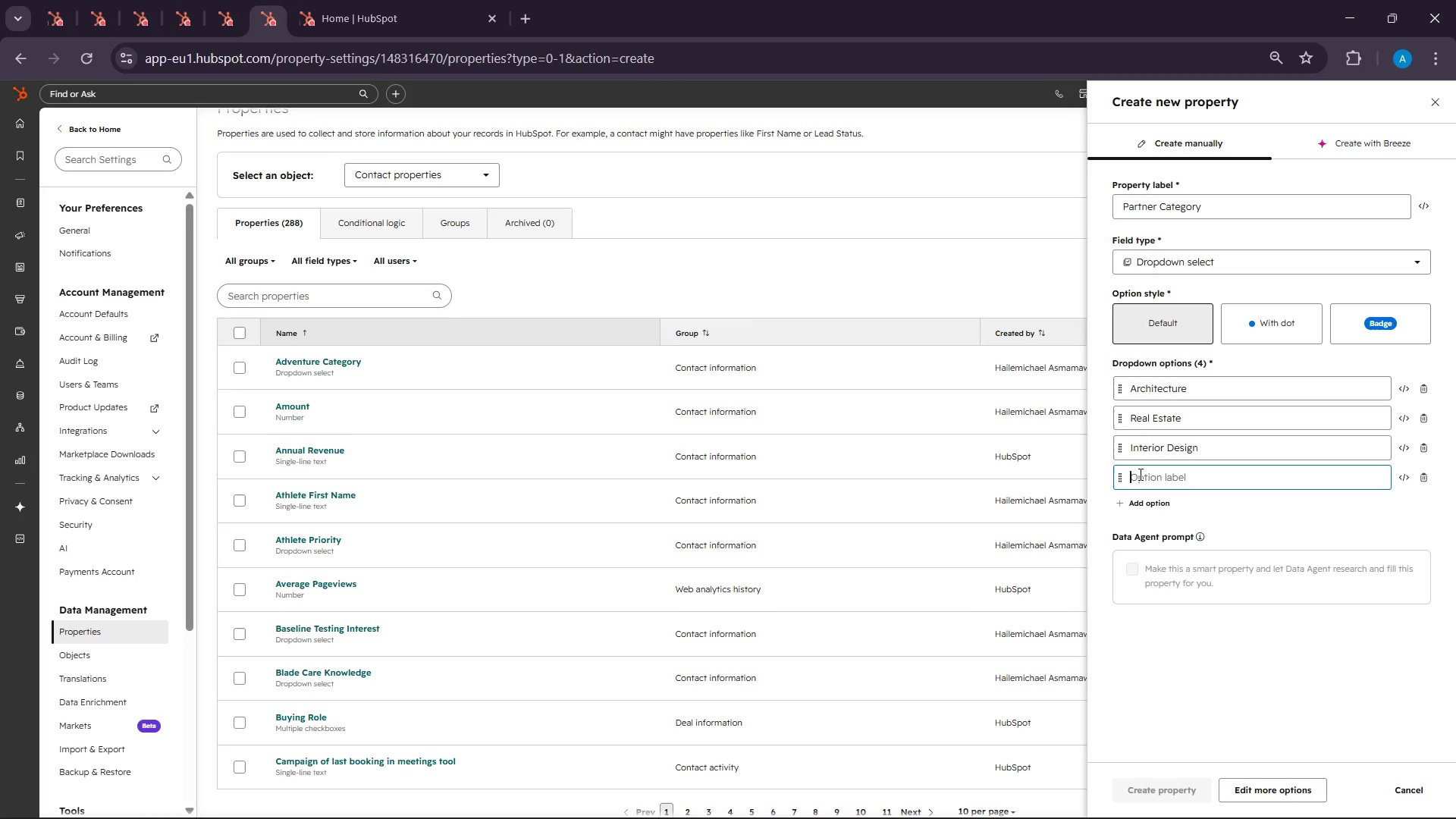 
wait(67.97)
 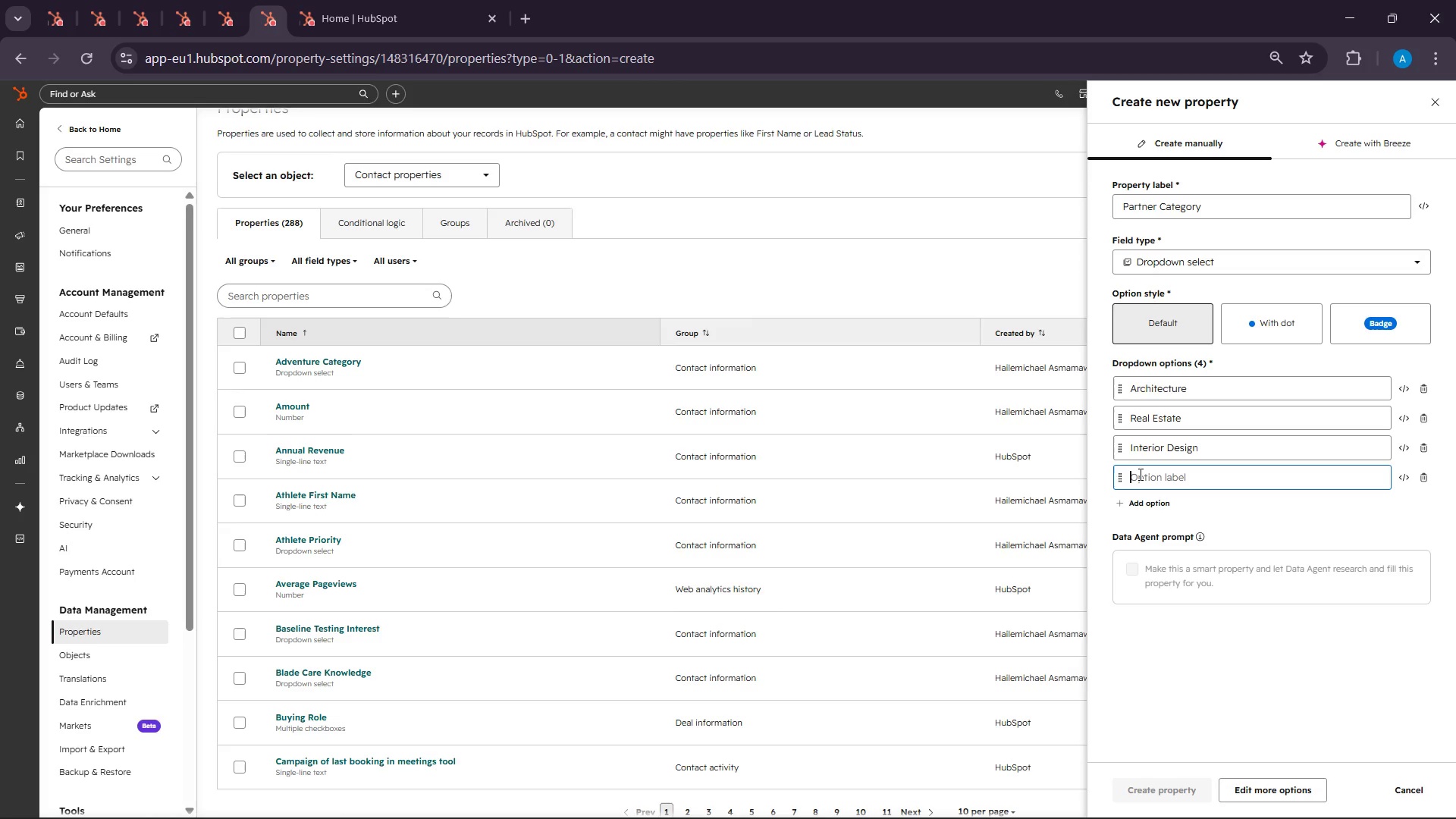 
left_click([1136, 814])
 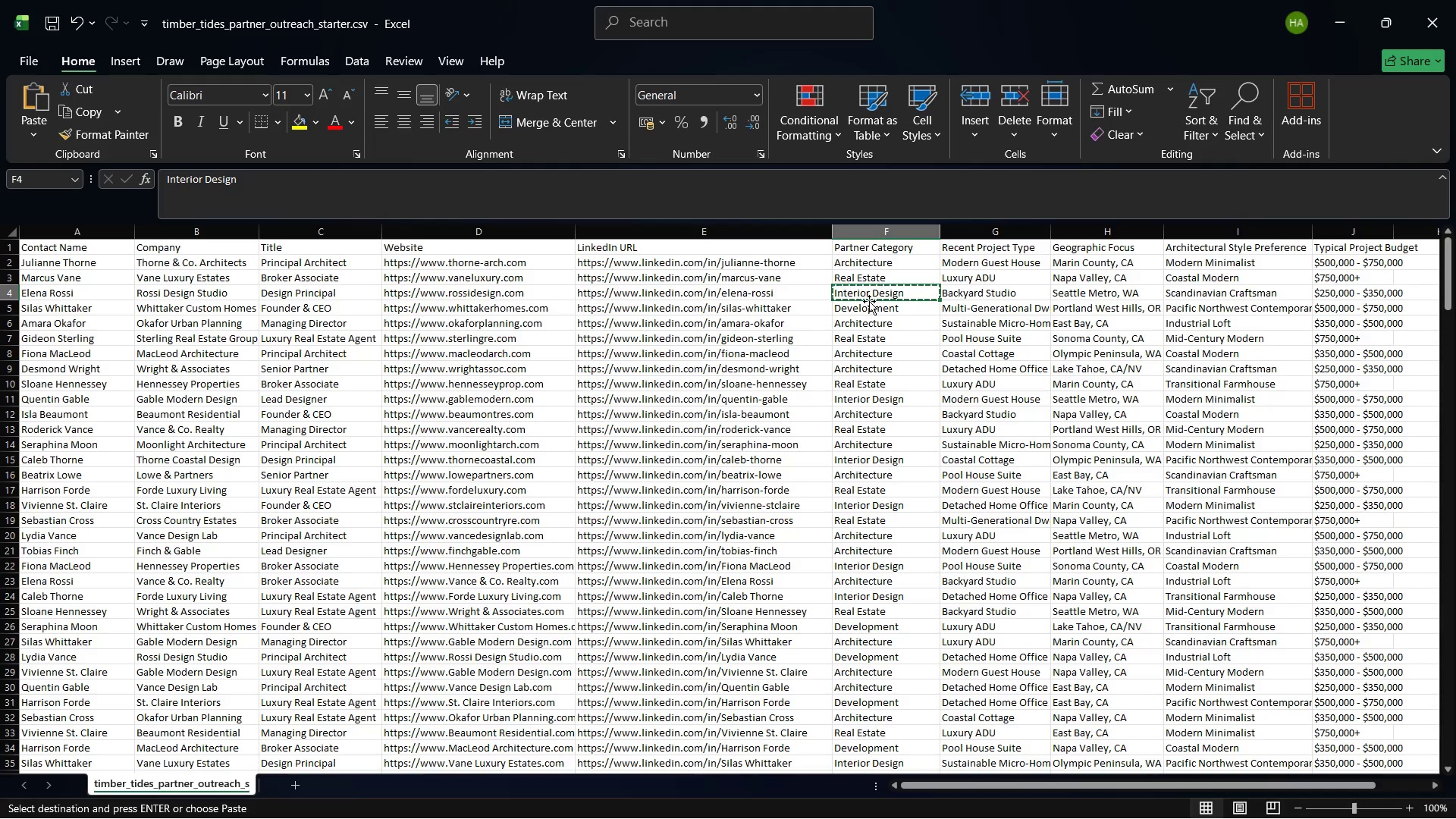 
left_click([871, 309])
 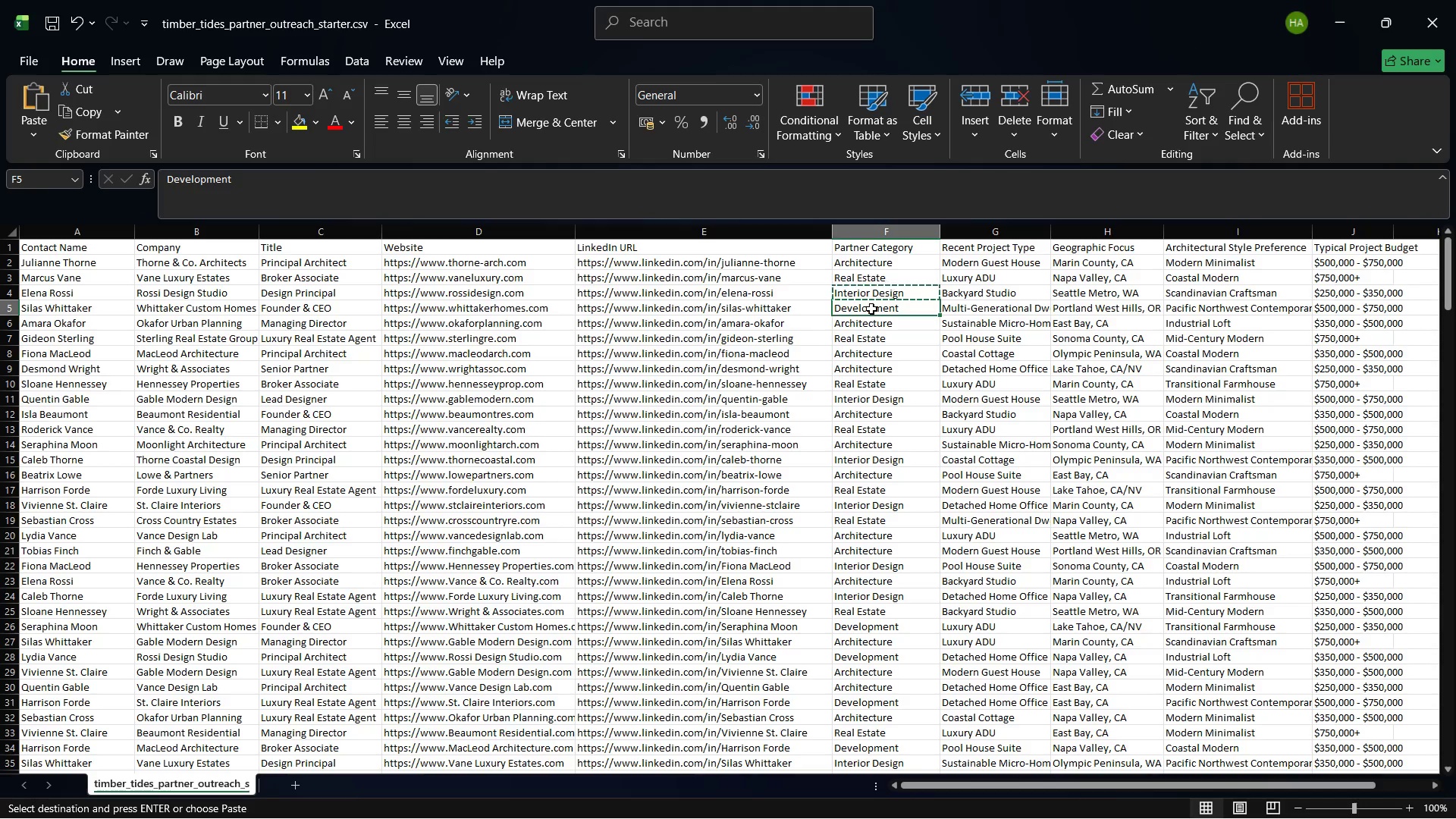 
key(Control+C)
 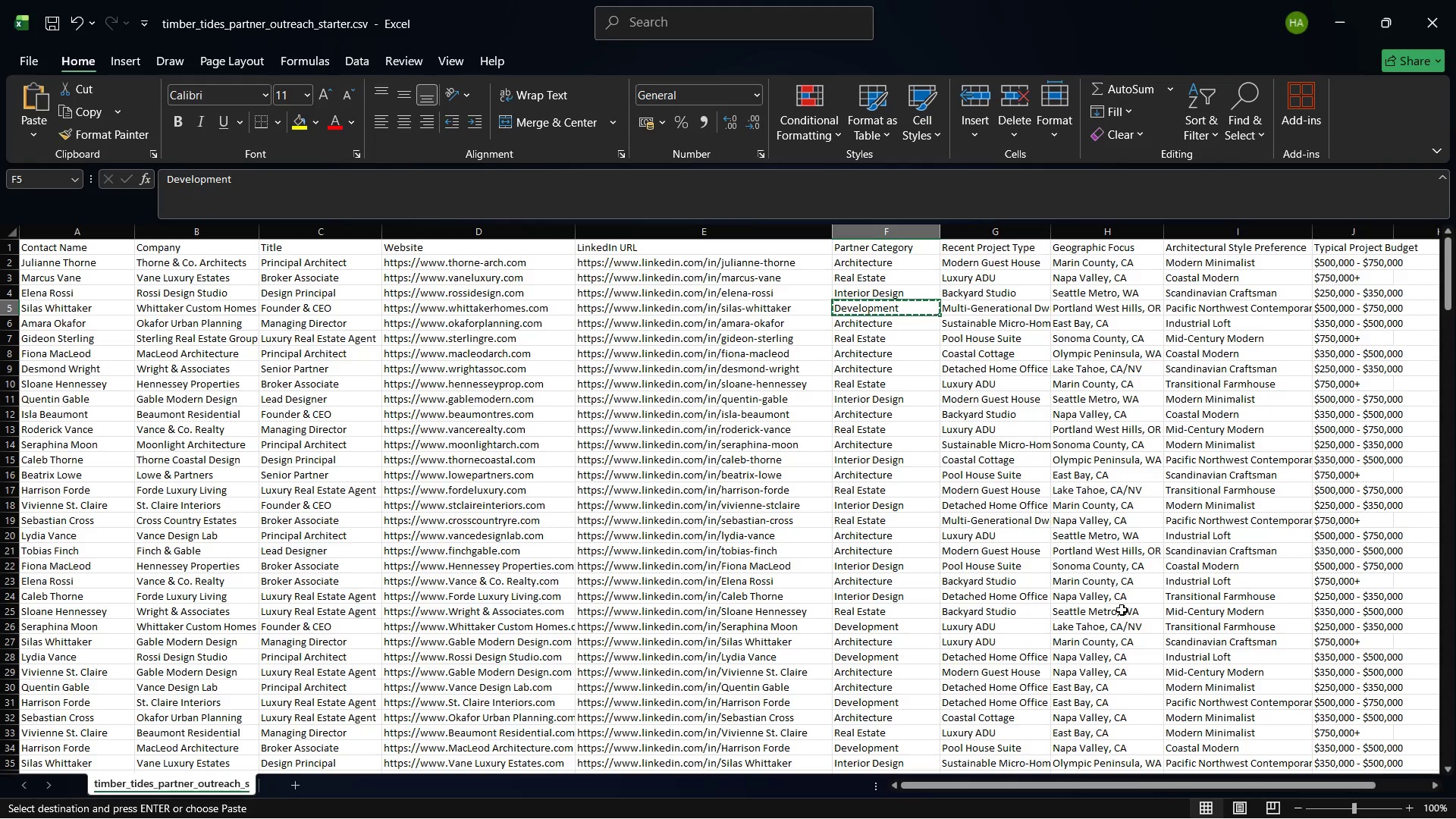 
wait(5.5)
 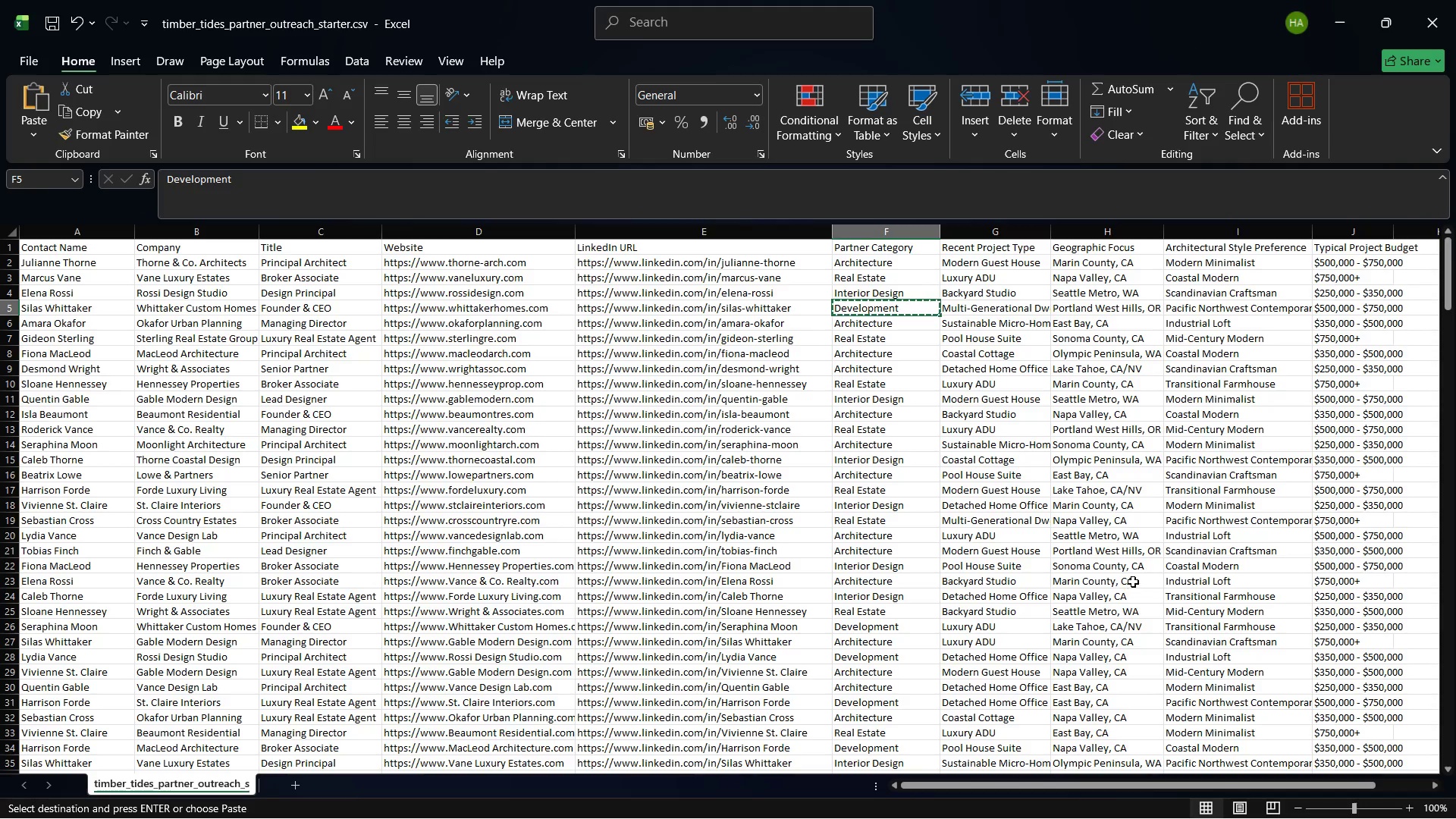 
left_click([1124, 801])
 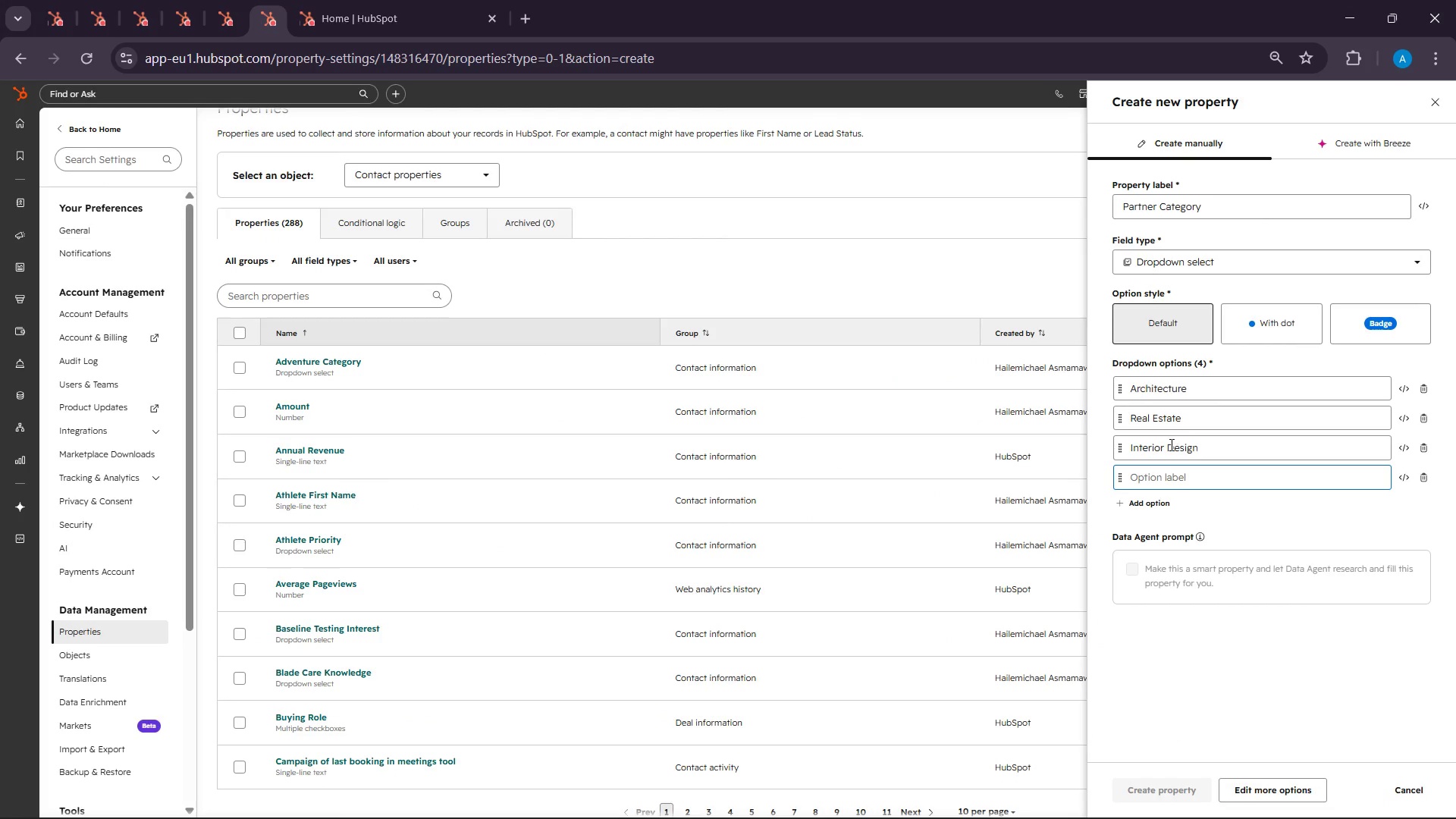 
key(Control+V)
 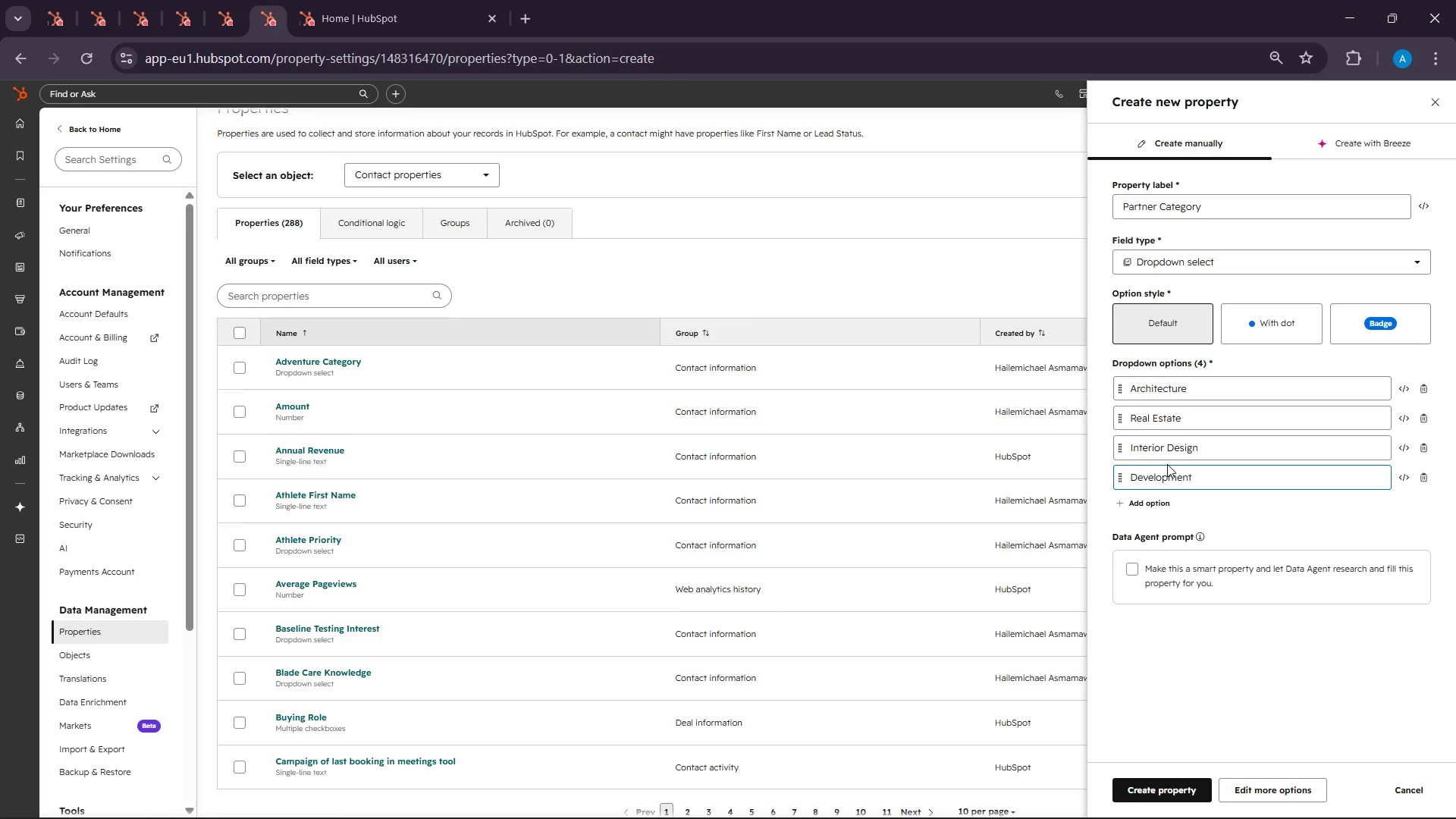 
wait(20.78)
 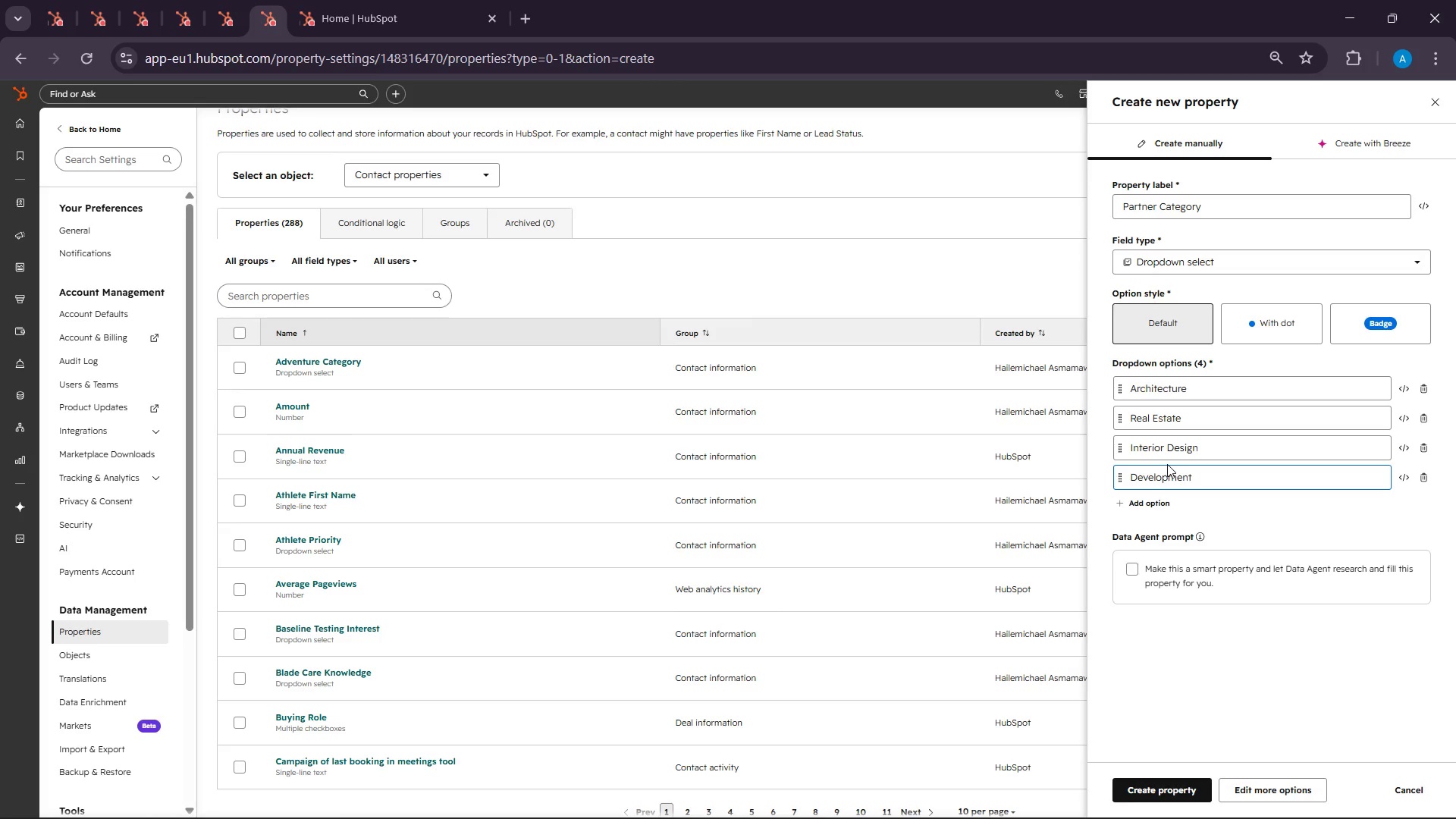 
left_click([1175, 799])
 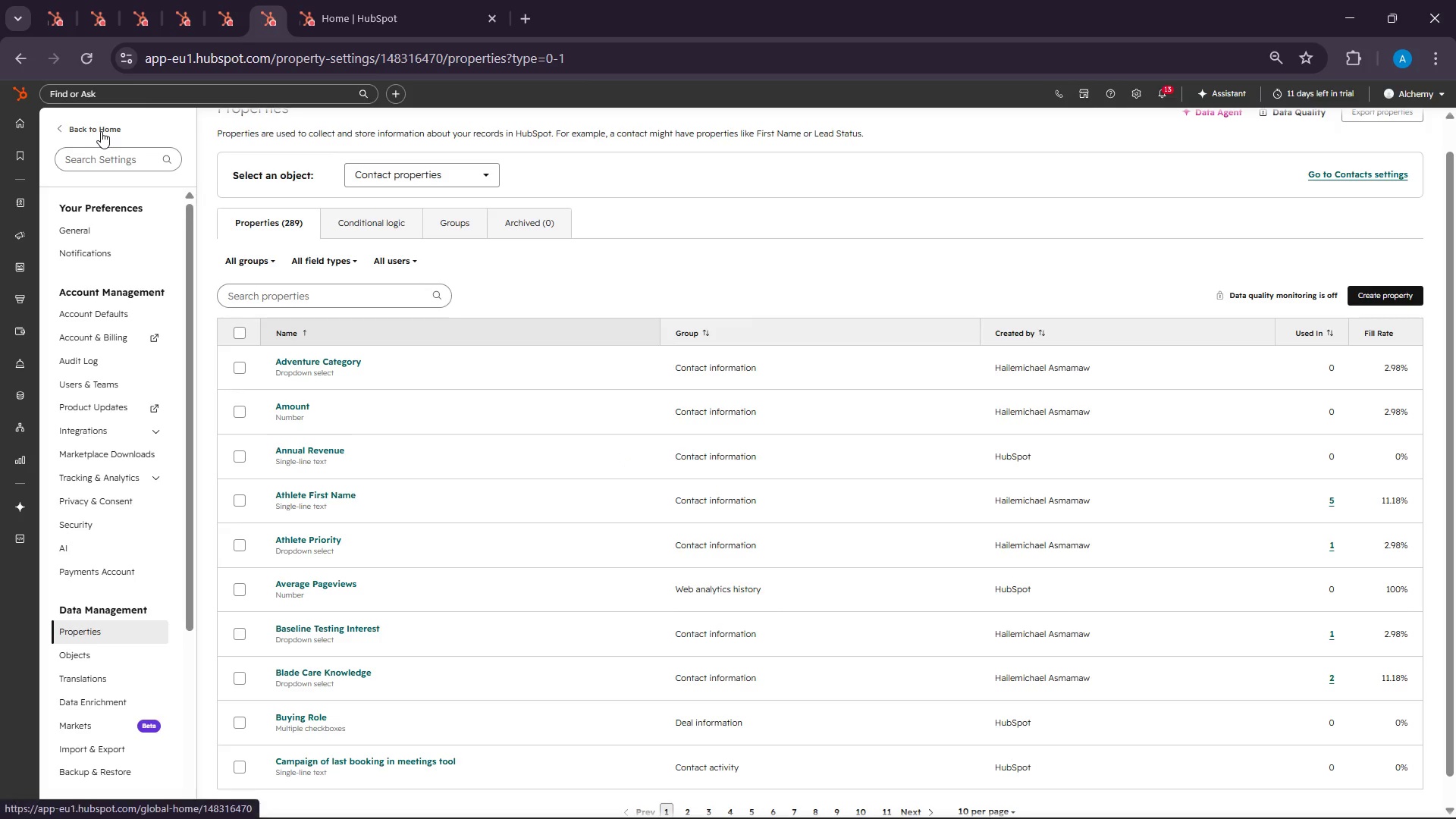 
wait(30.78)
 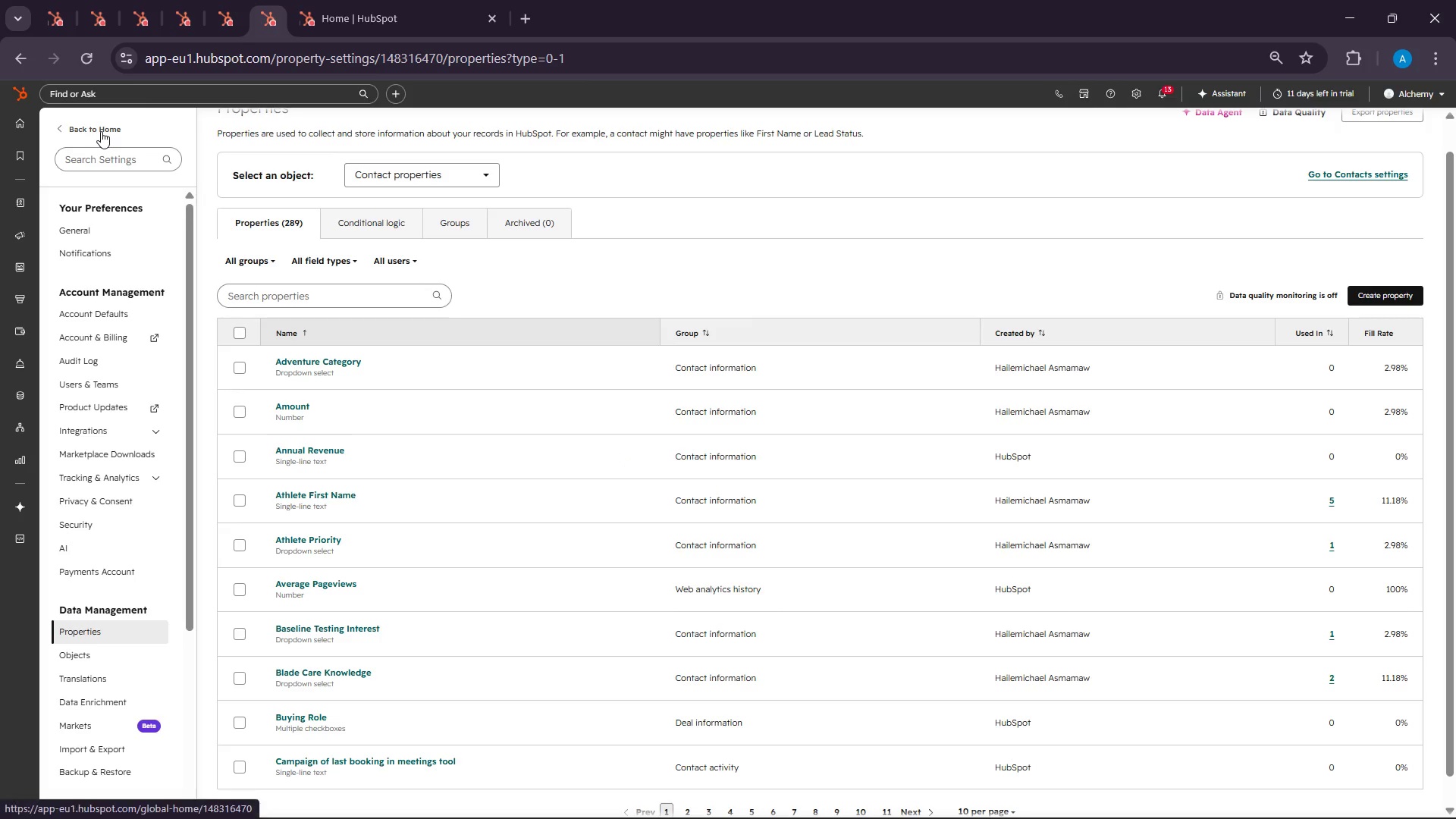 
left_click([1134, 793])
 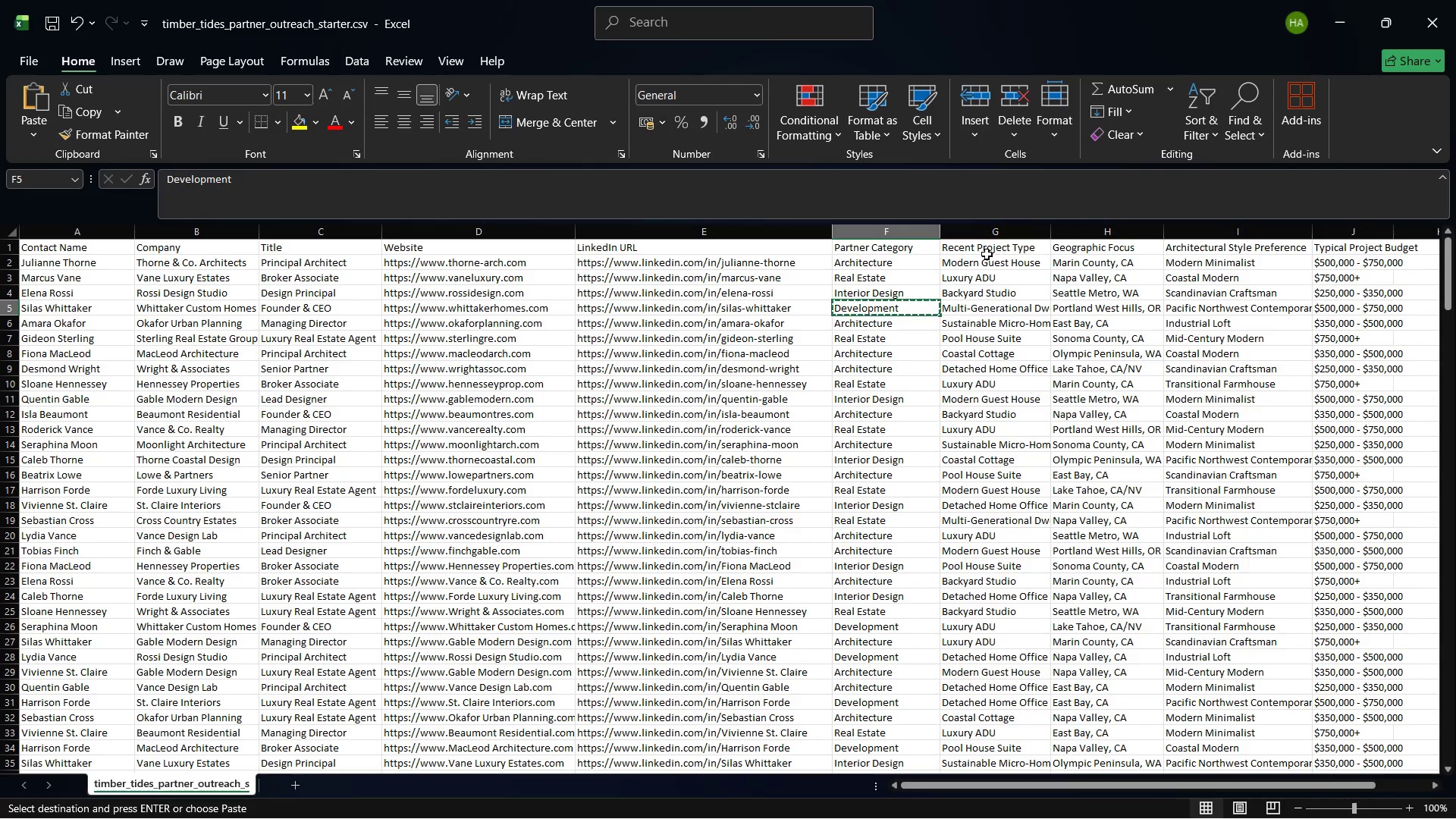 
left_click([996, 248])
 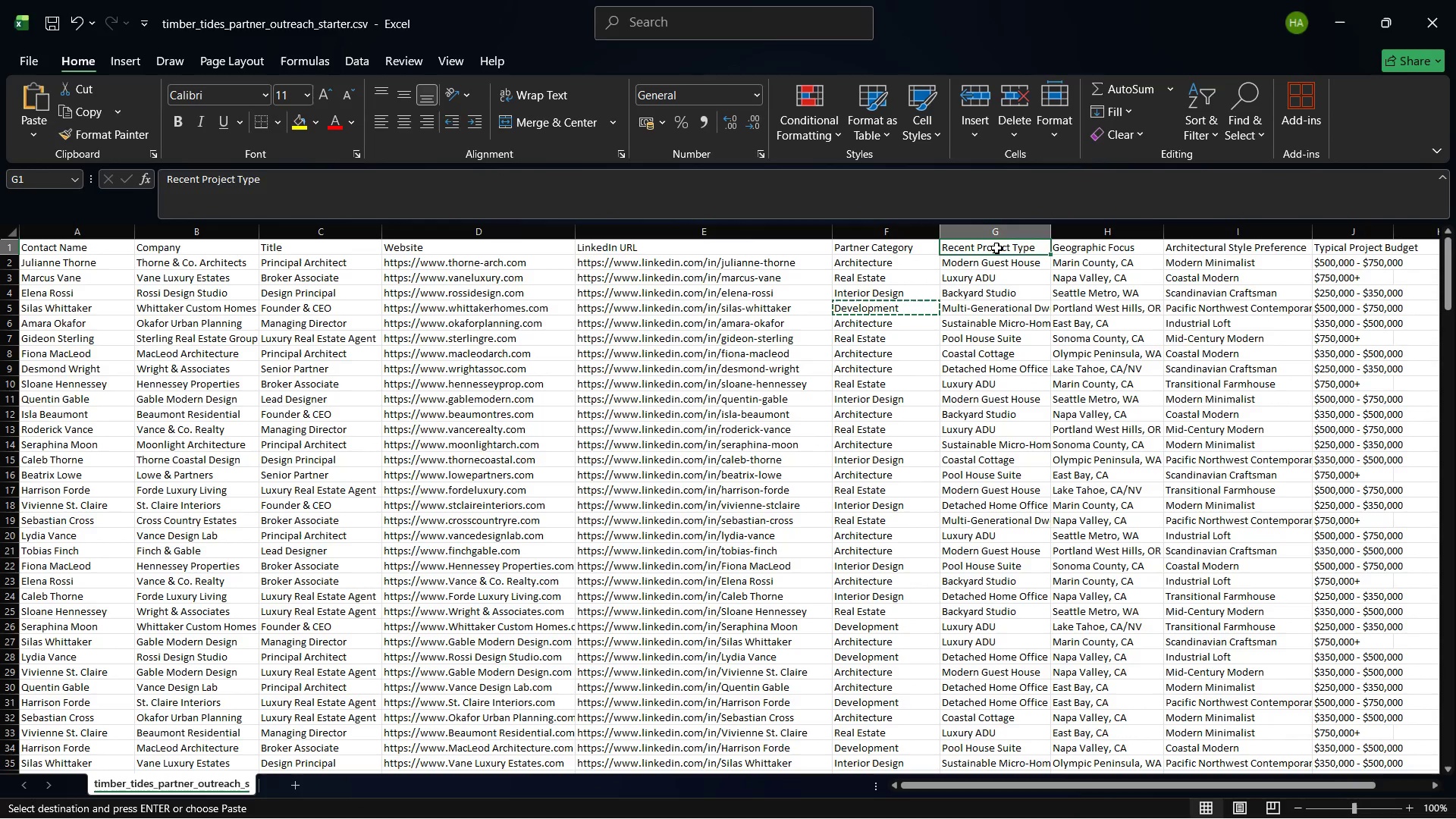 
key(Control+C)
 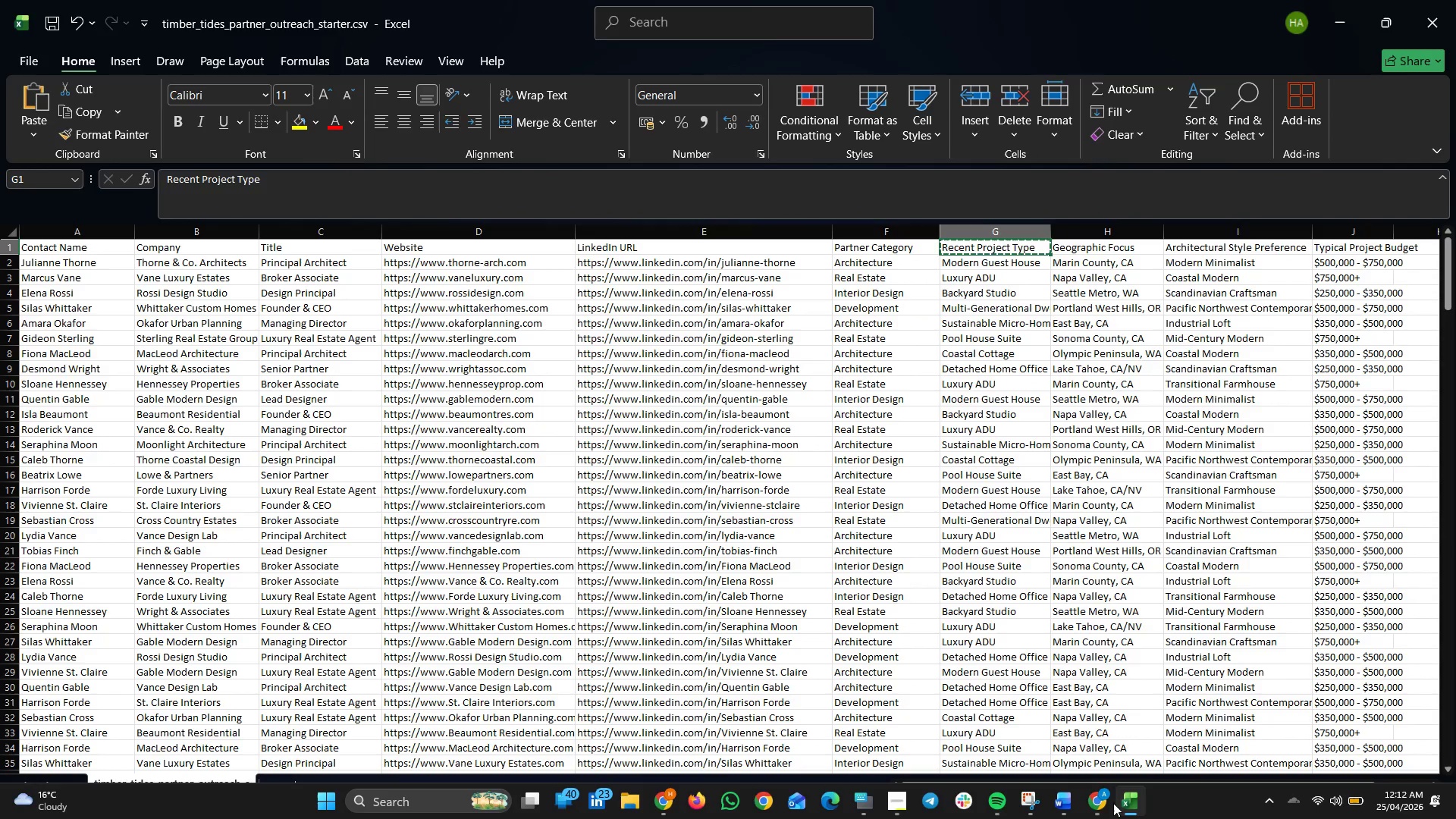 
left_click([1089, 795])
 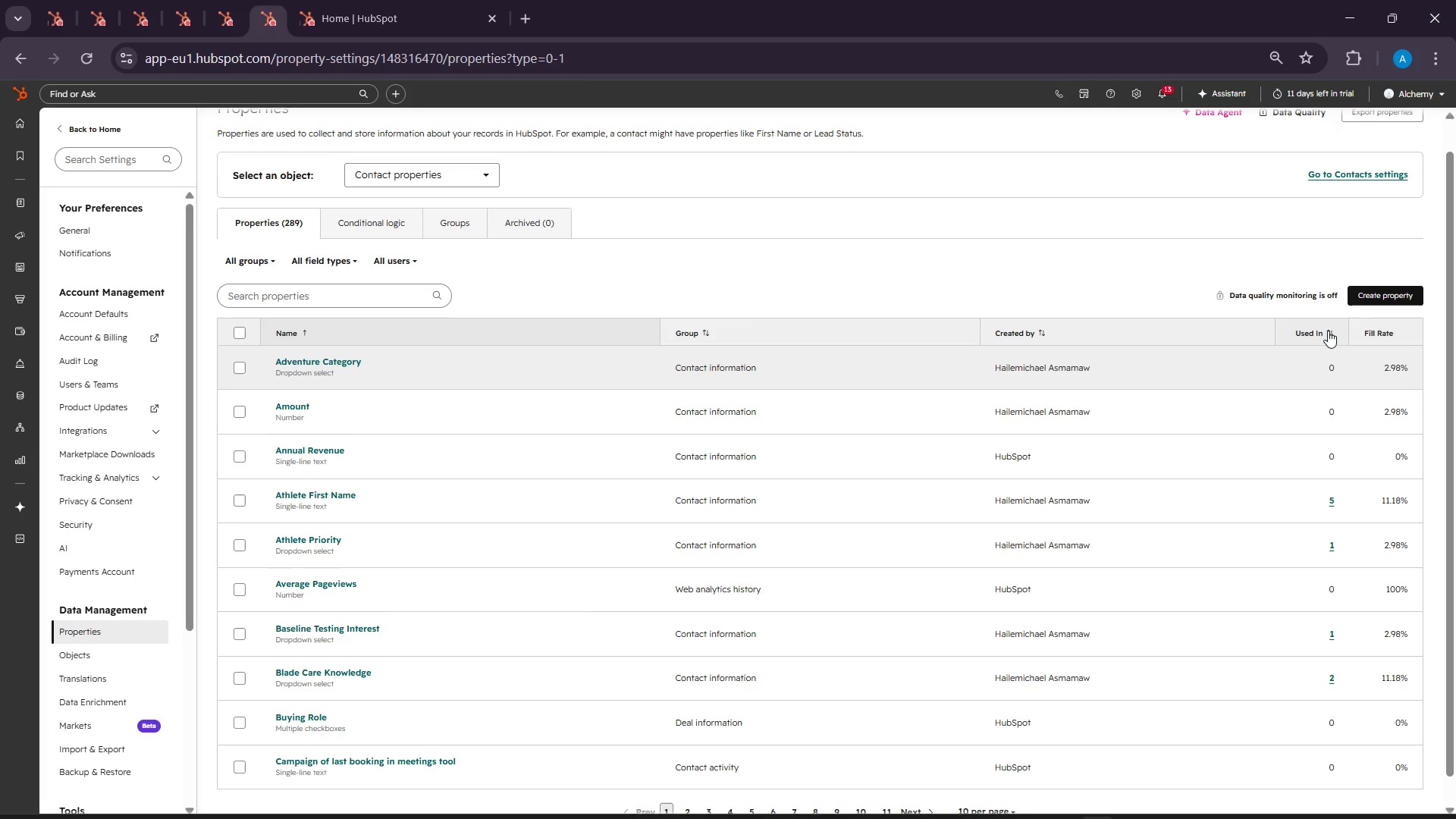 
left_click([1365, 298])
 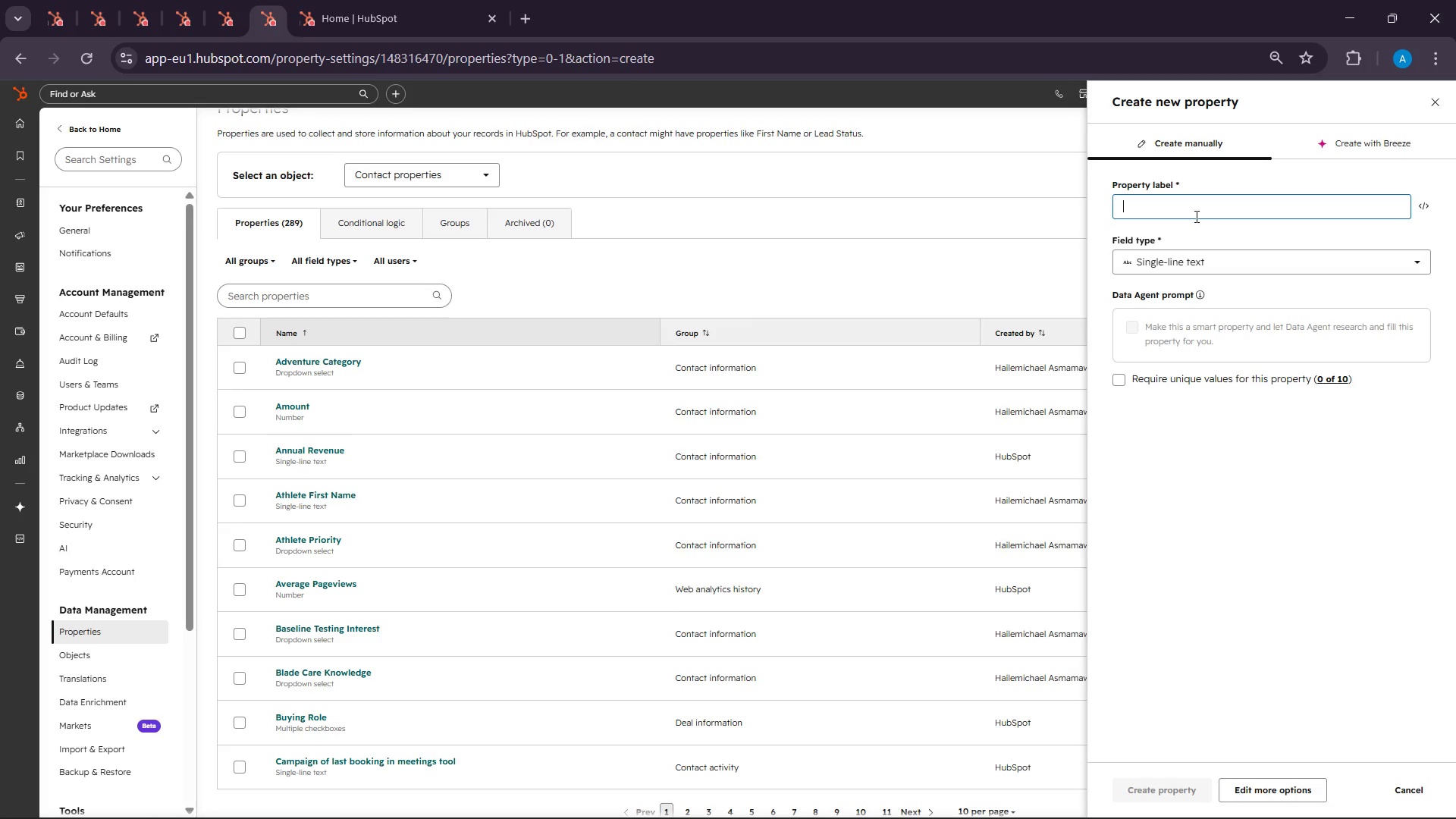 
key(Control+V)
 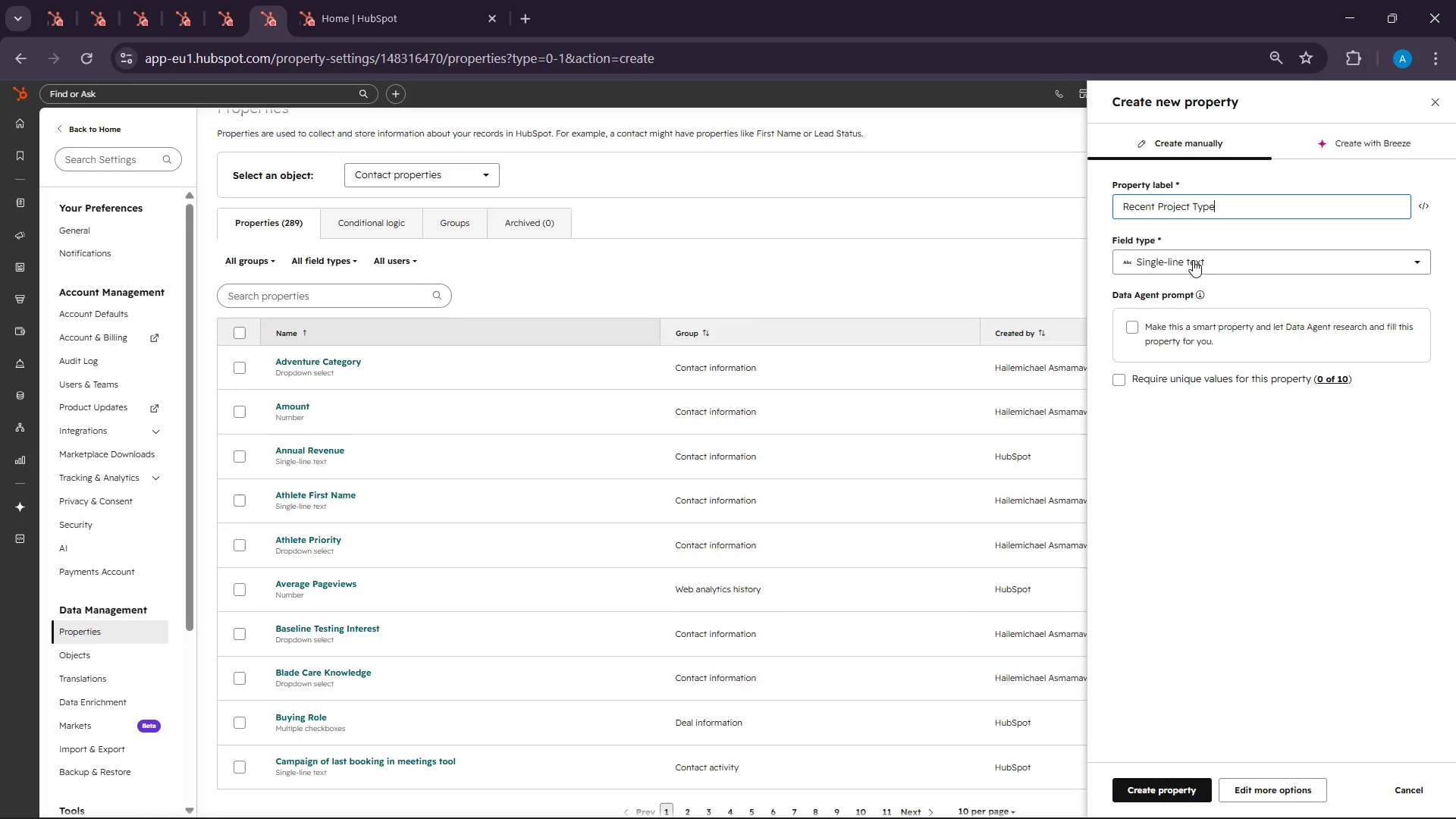 
left_click([1193, 260])
 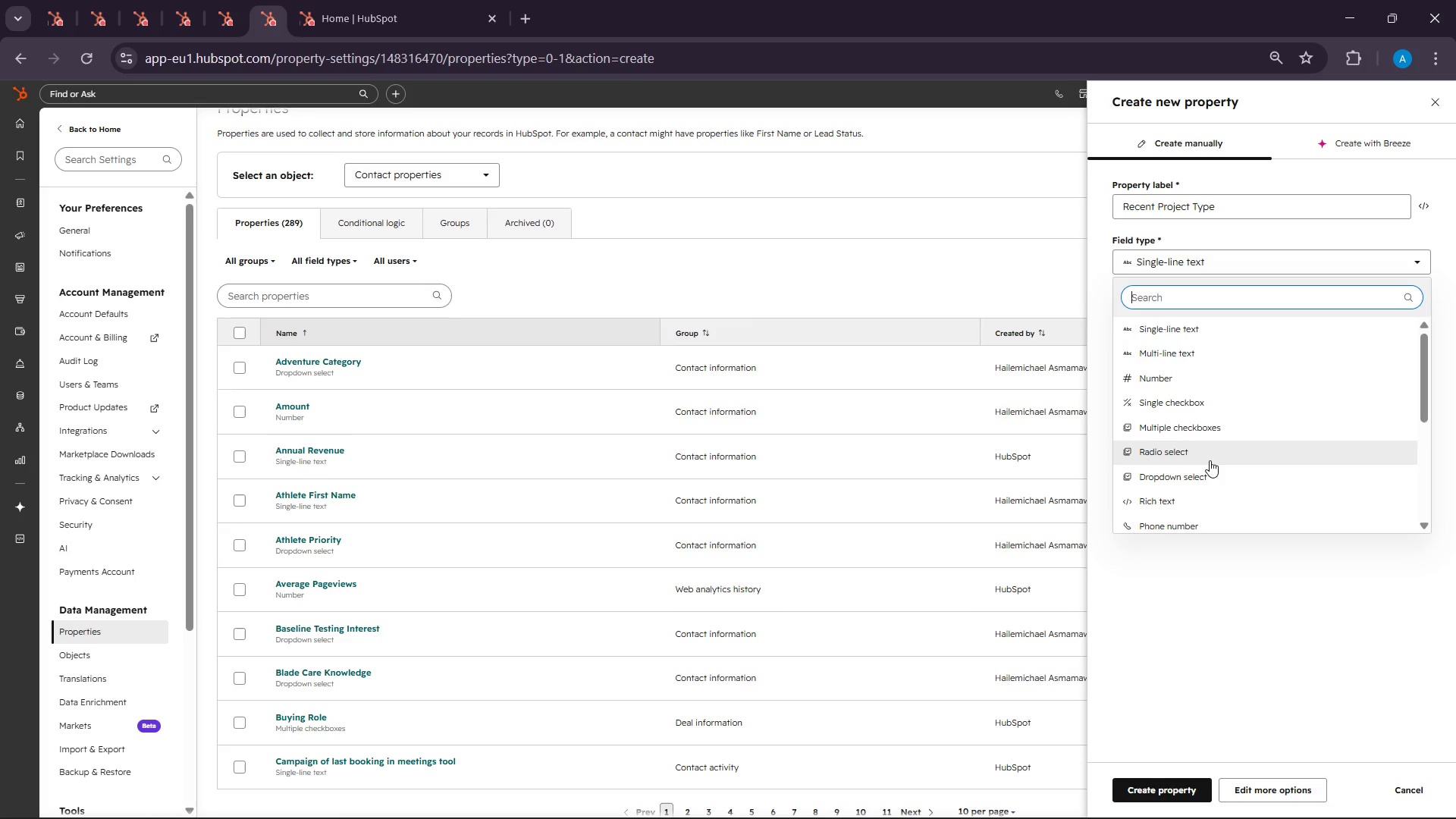 
left_click([1212, 474])
 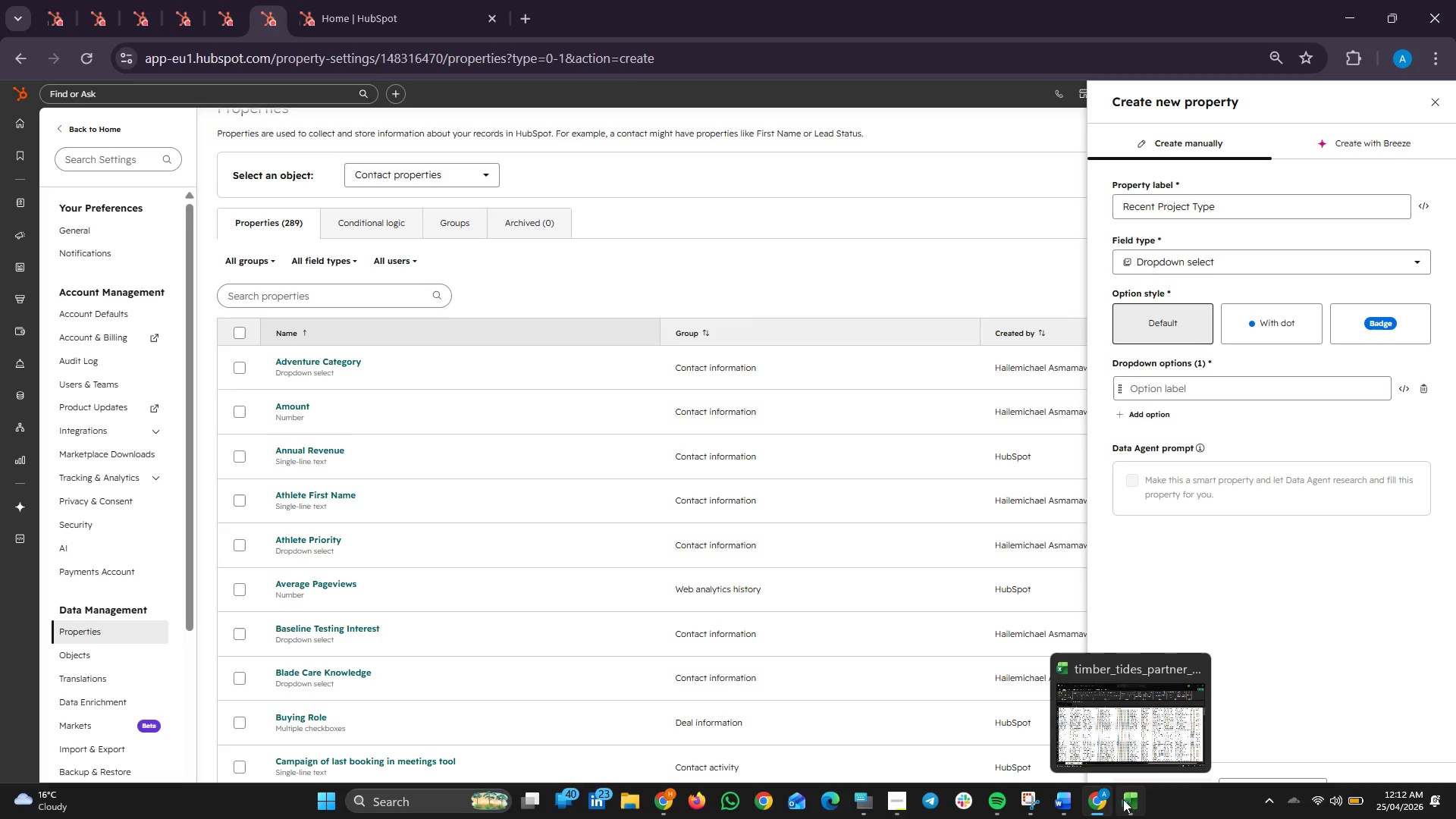 
left_click([1131, 799])
 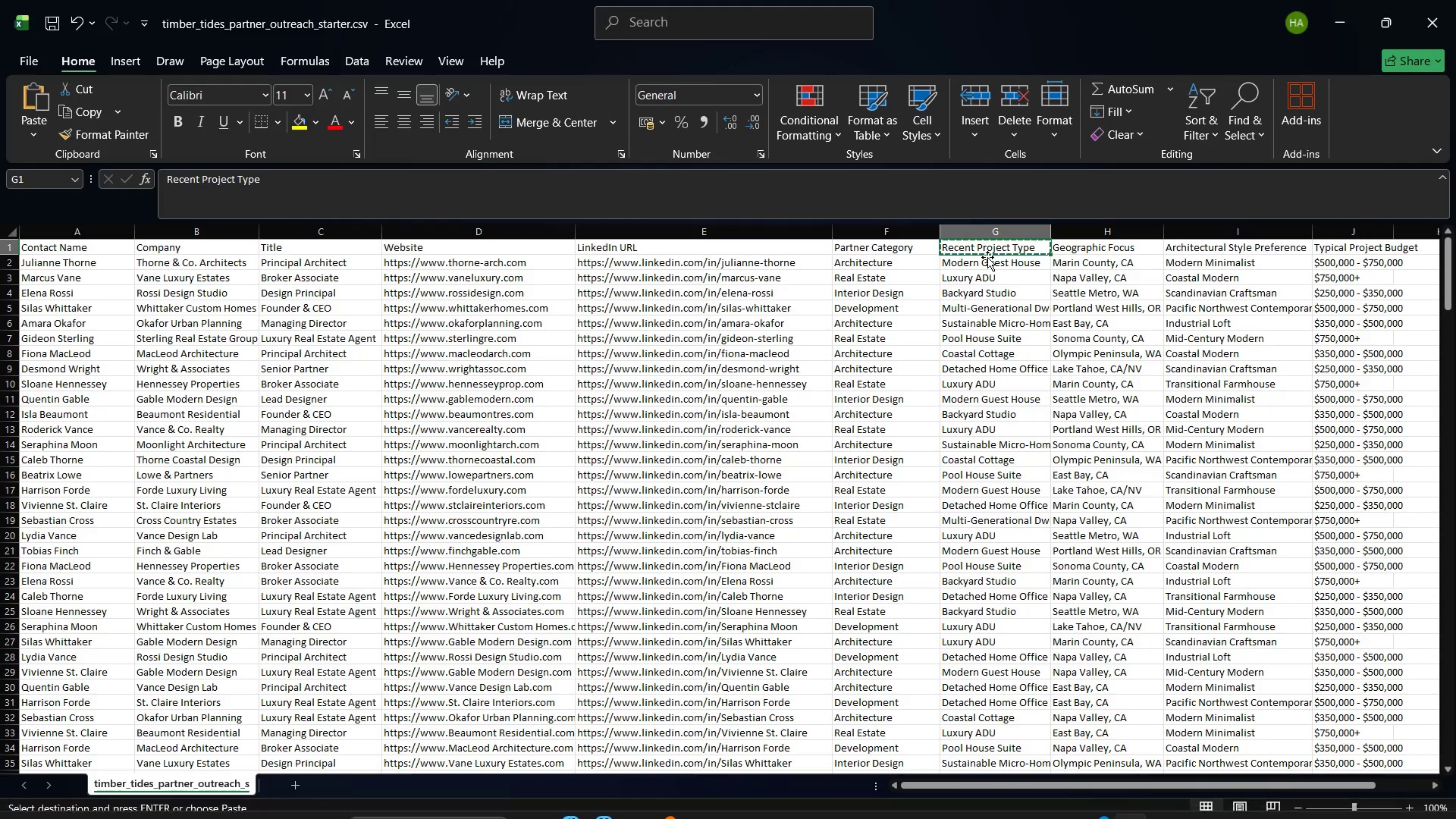 
left_click([981, 258])
 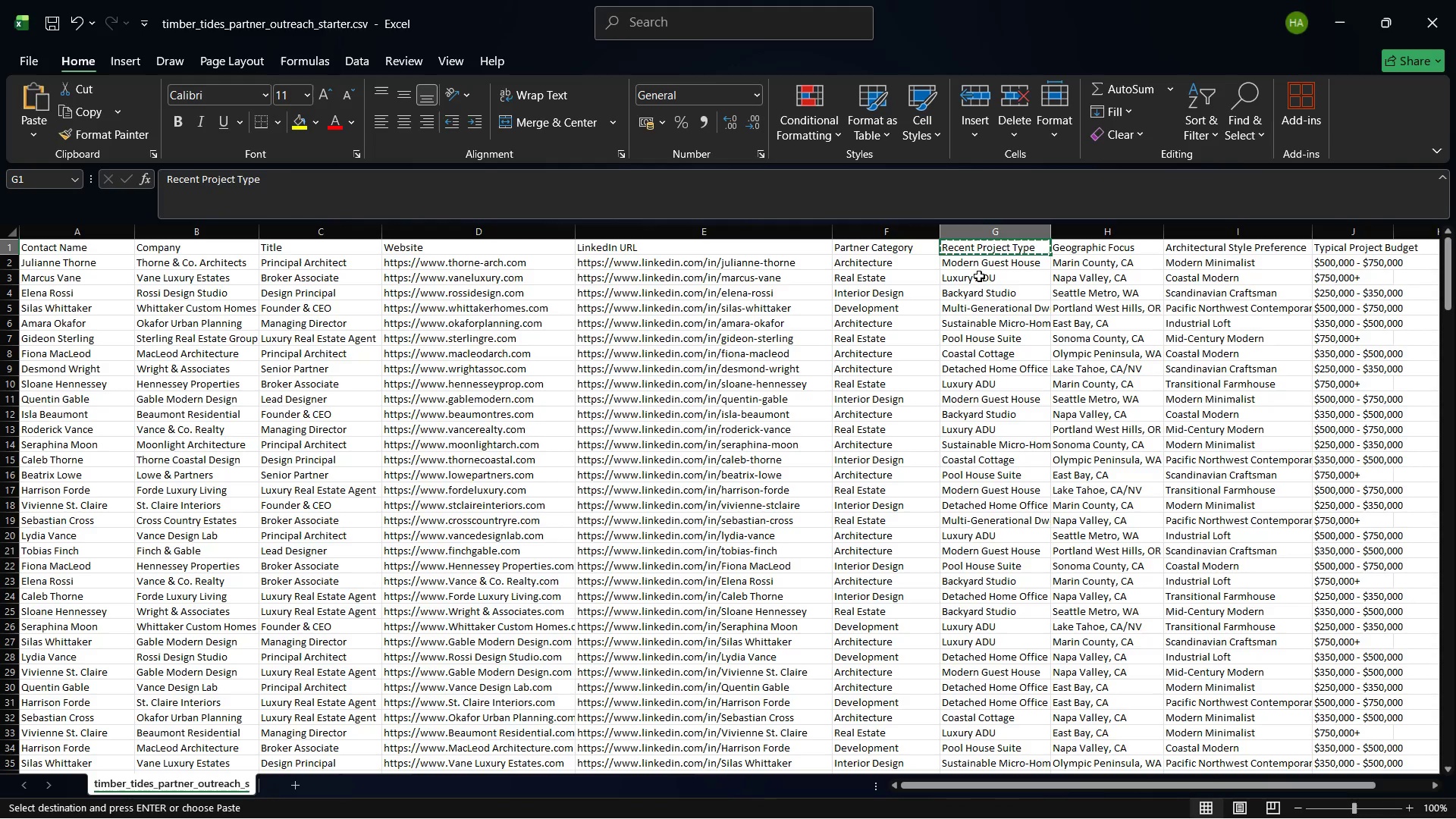 
left_click([977, 265])
 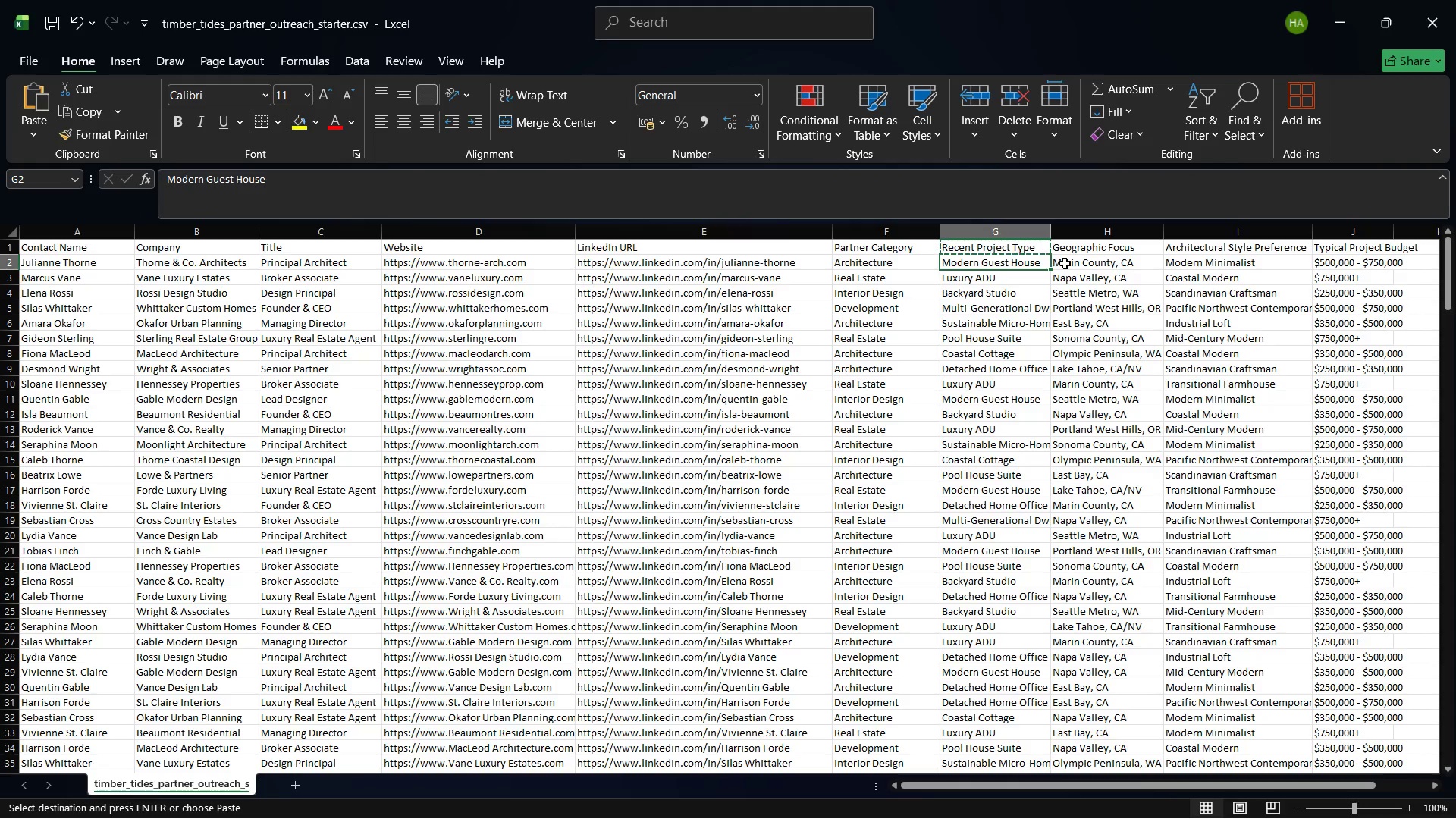 
key(Control+C)
 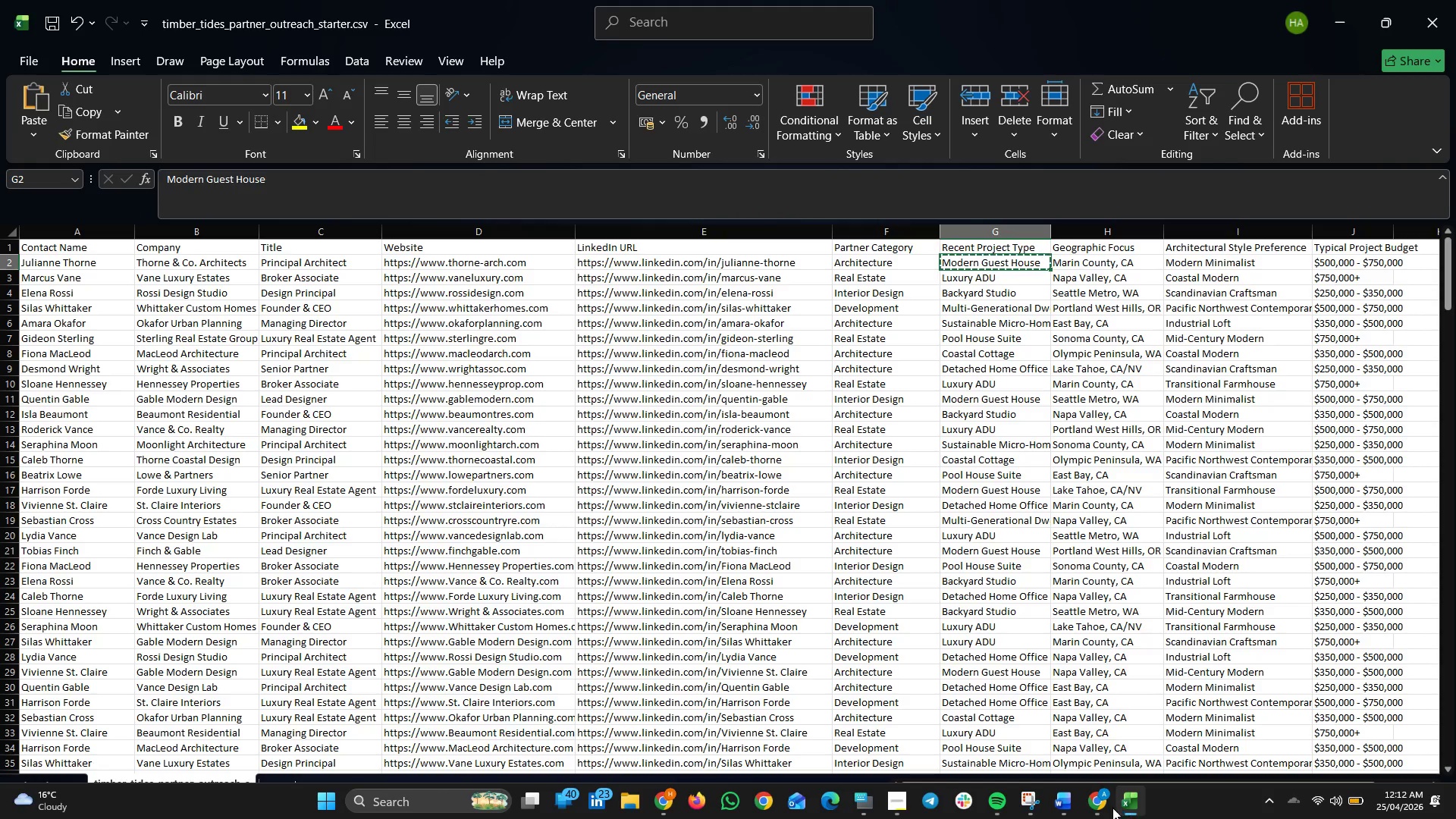 
left_click([1106, 808])
 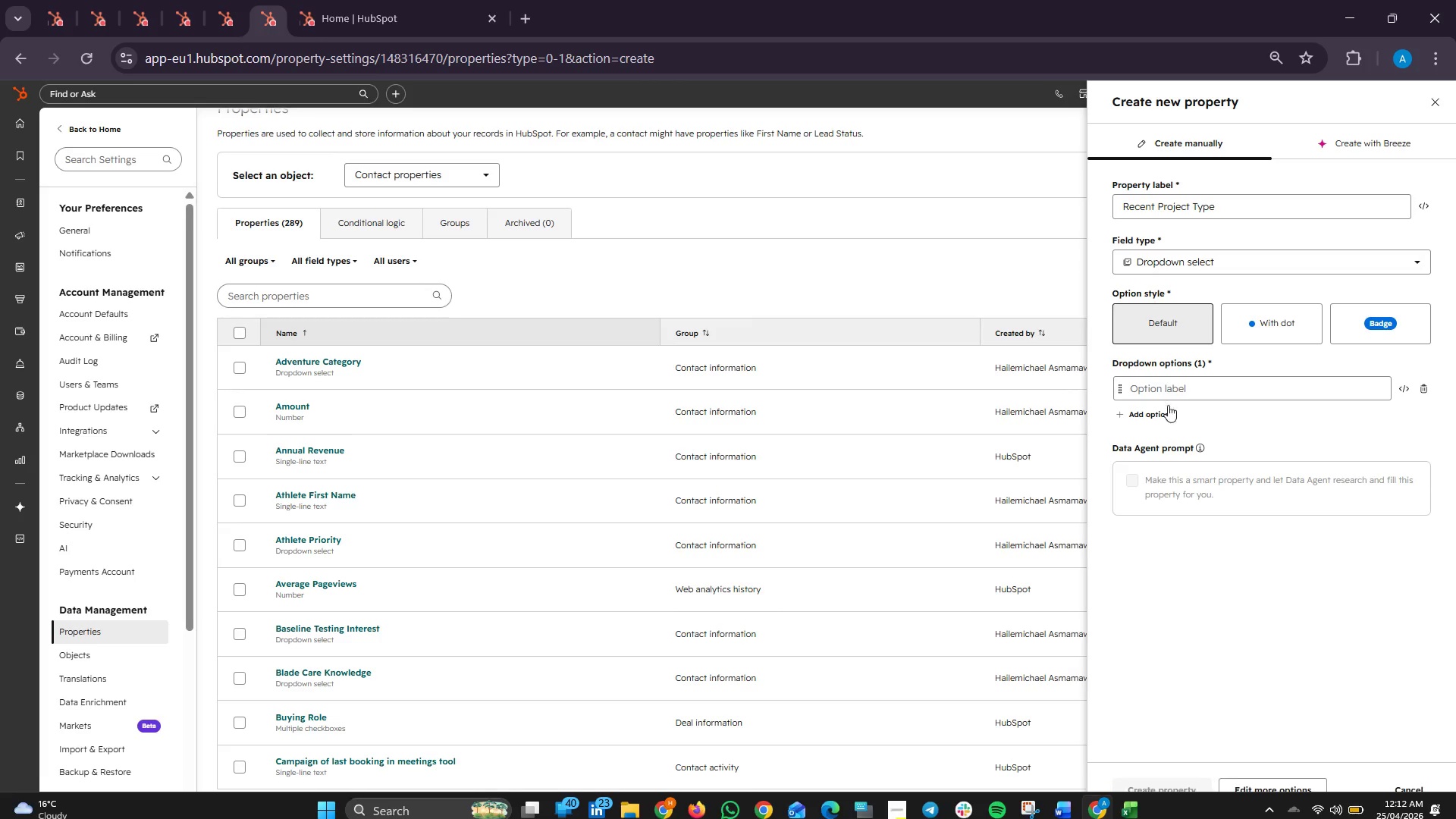 
key(Control+V)
 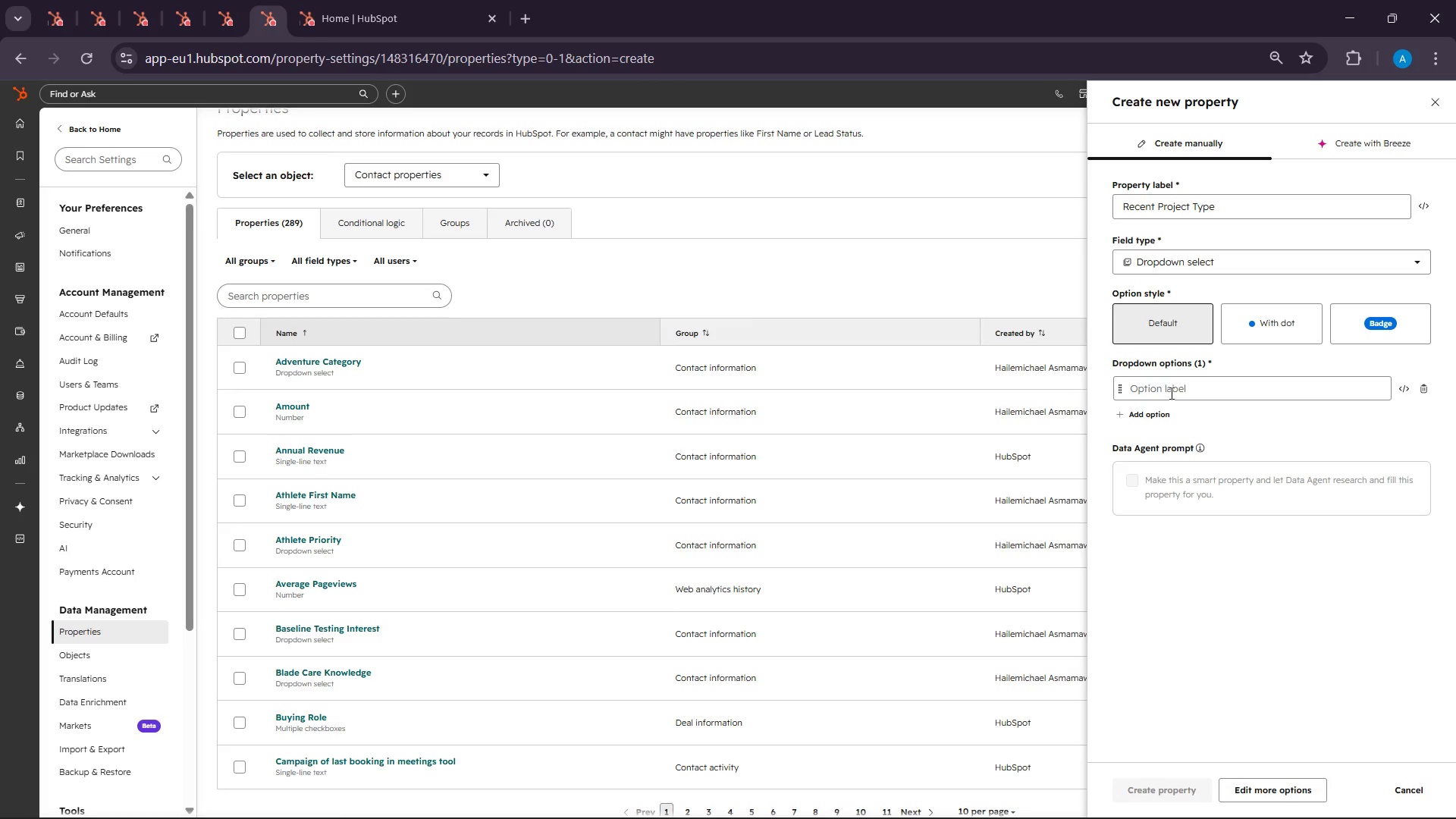 
left_click([1170, 393])
 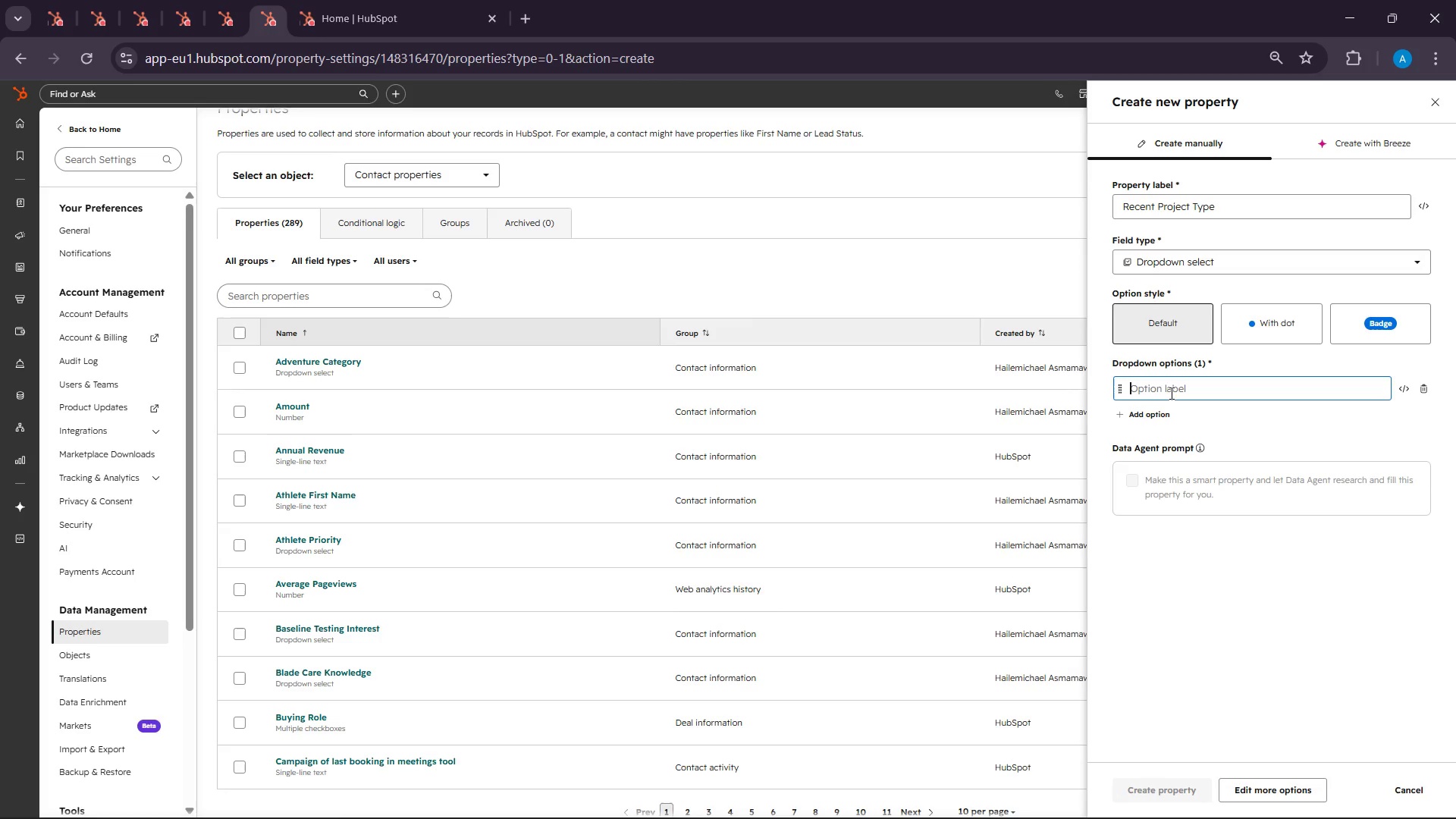 
key(Control+V)
 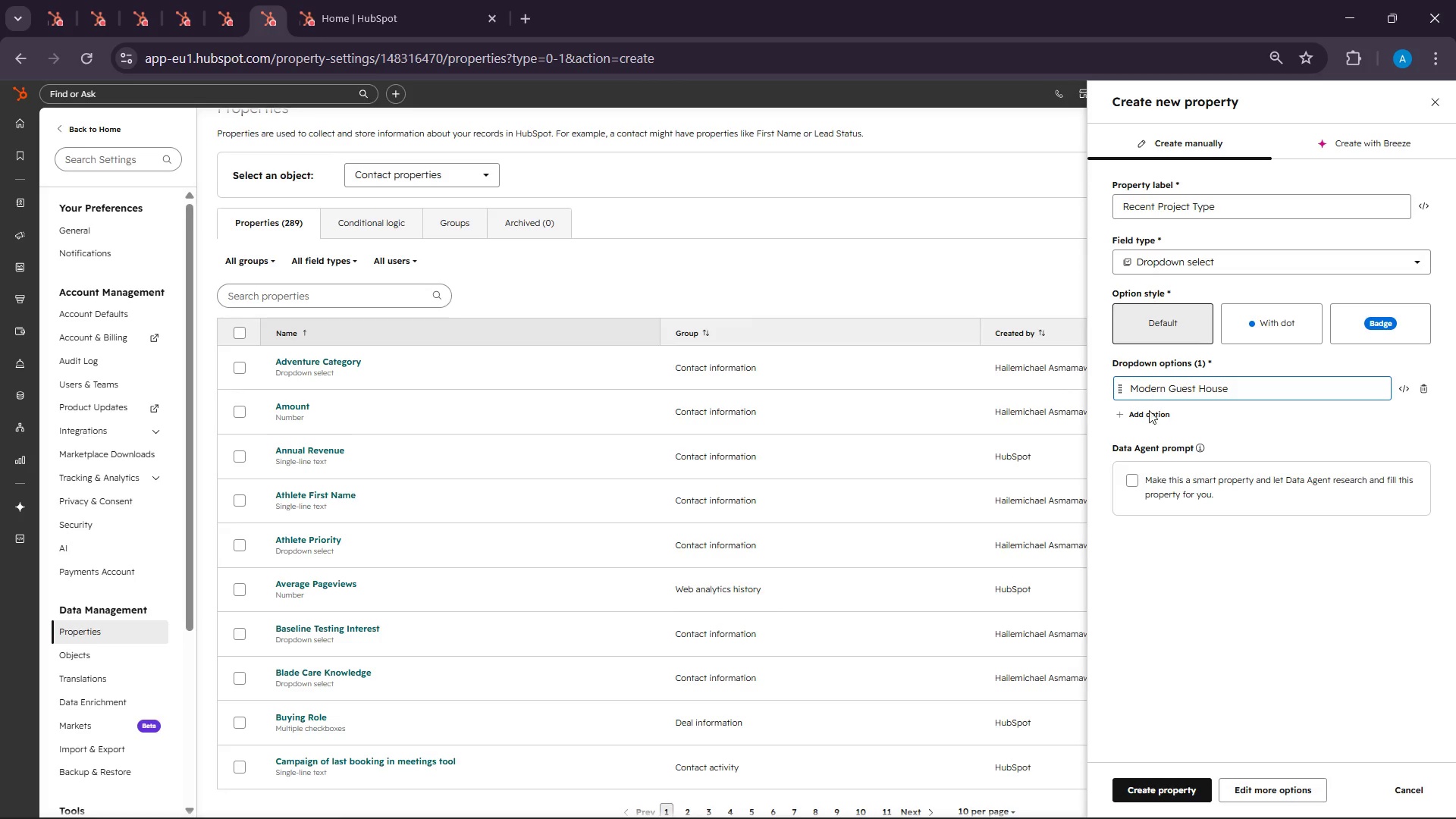 
left_click([1148, 421])
 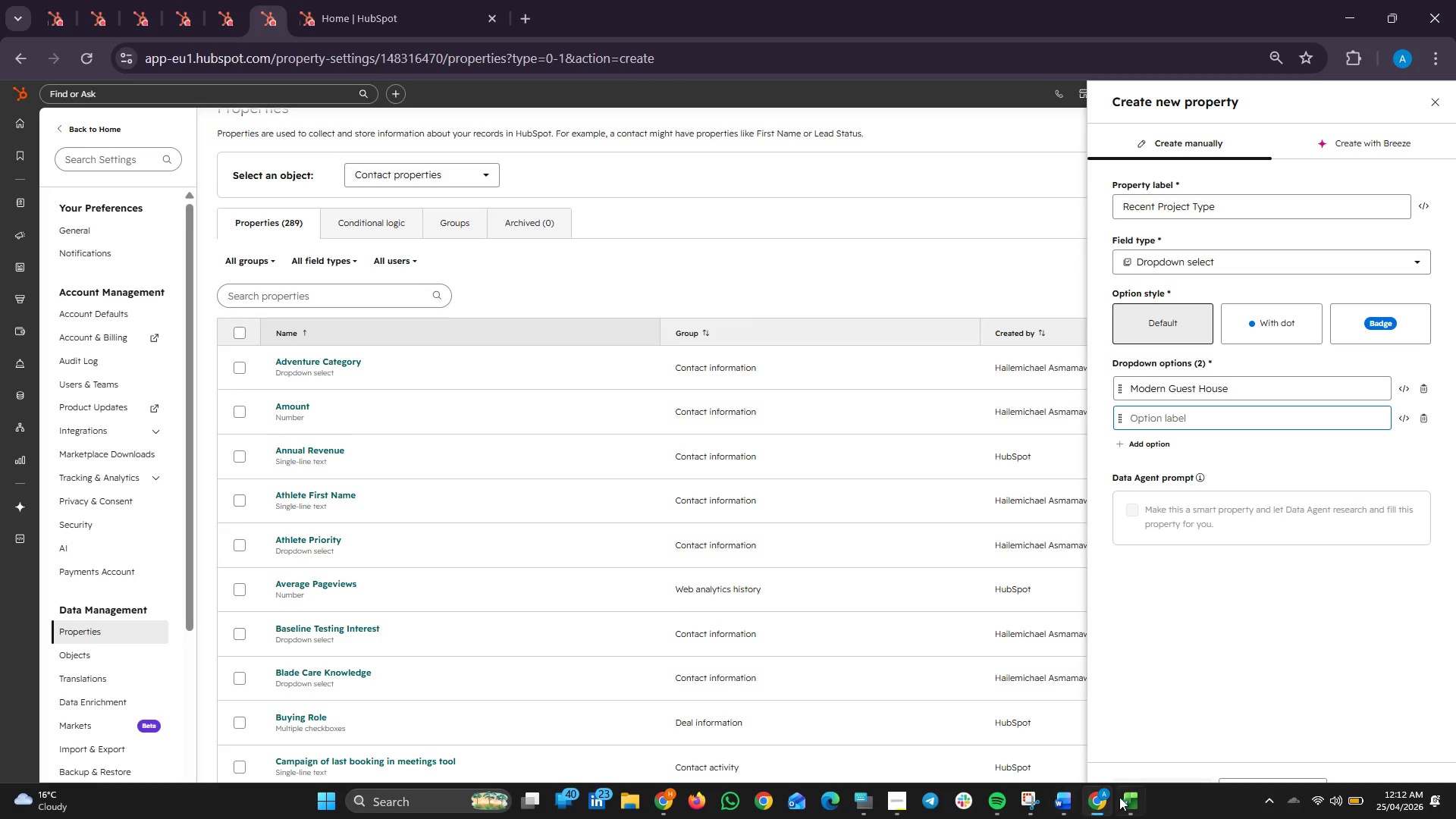 
left_click([1119, 794])
 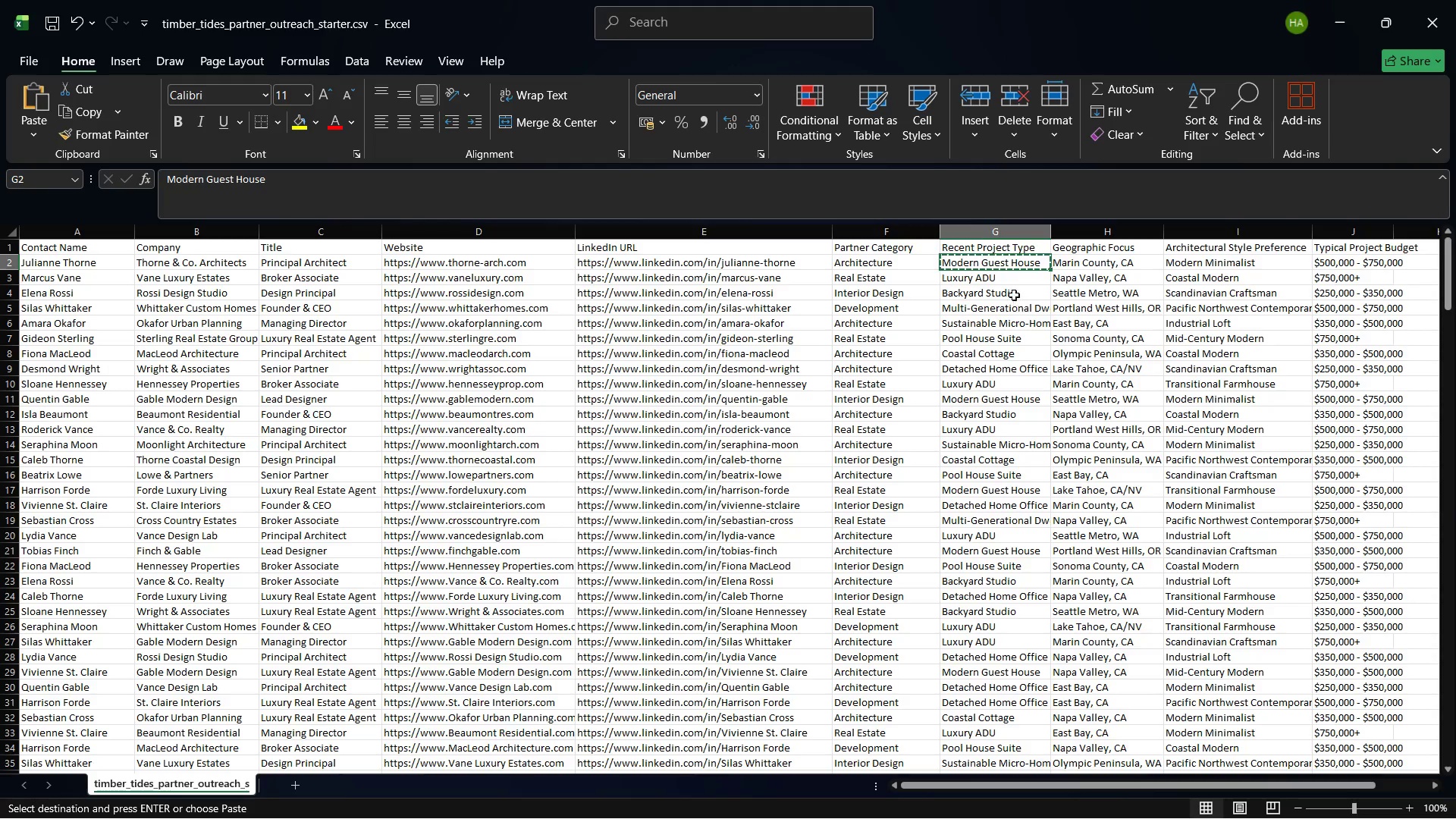 
left_click([1006, 277])
 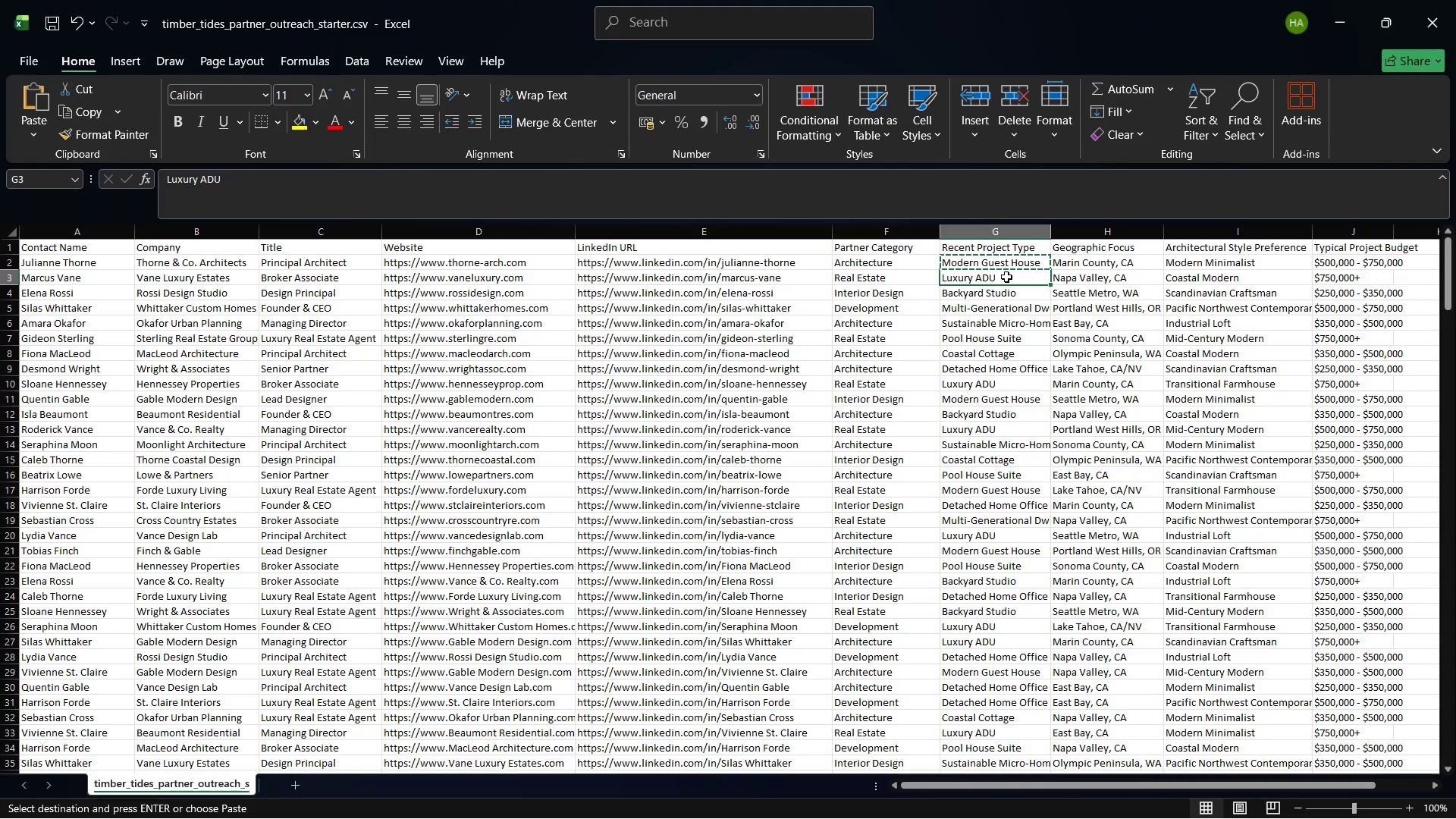 
key(Control+C)
 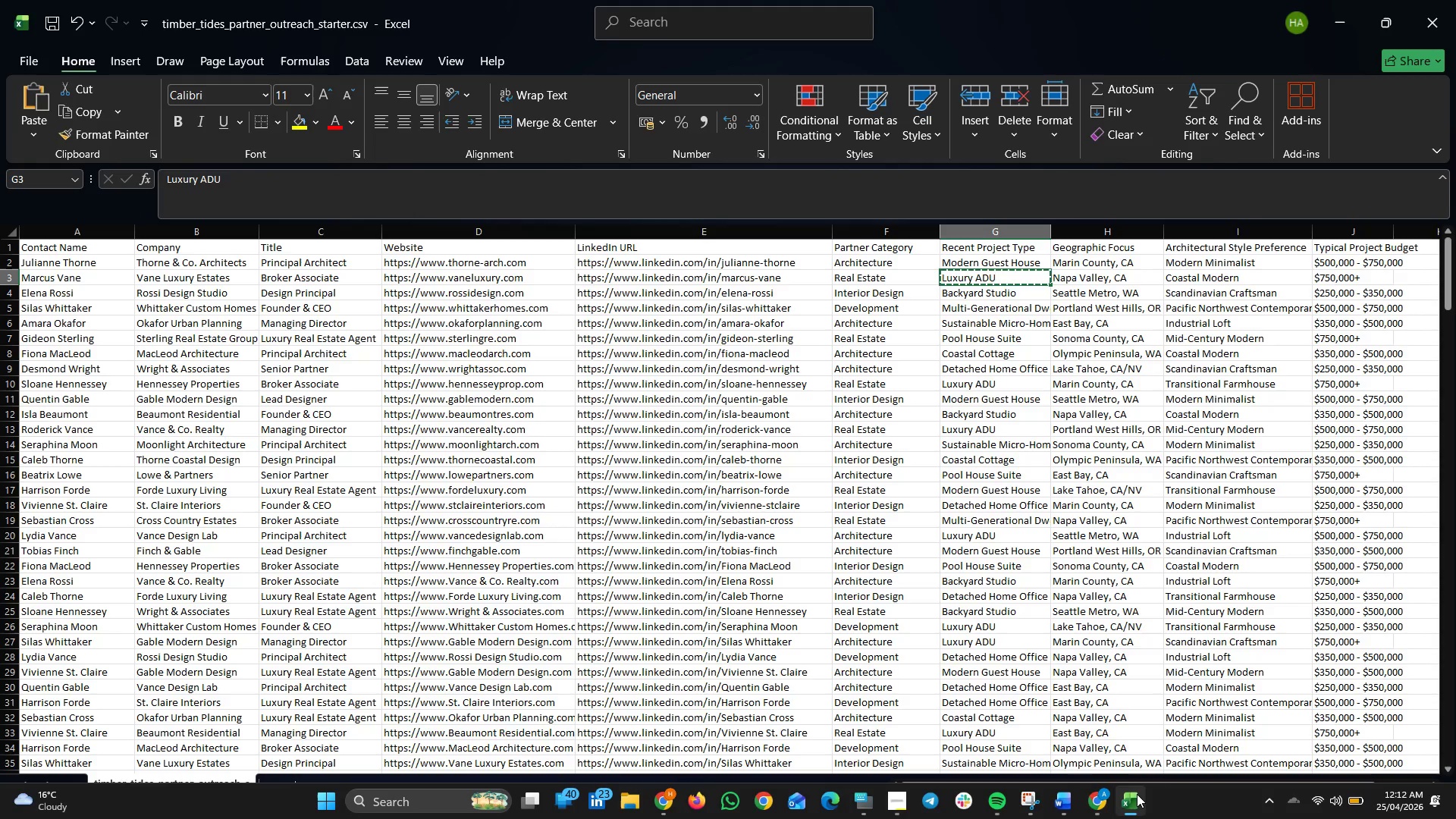 
left_click([1094, 795])
 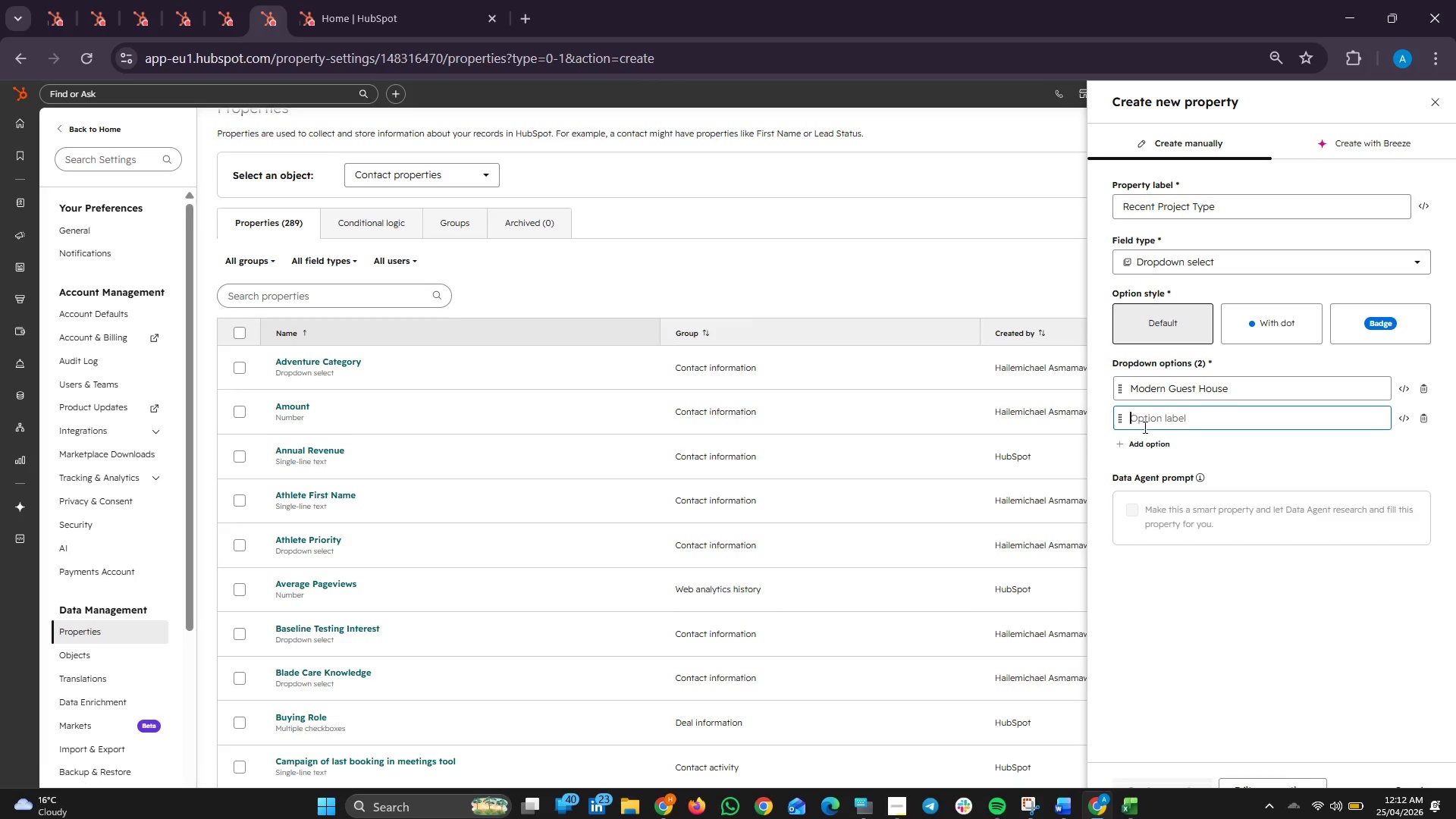 
key(Control+V)
 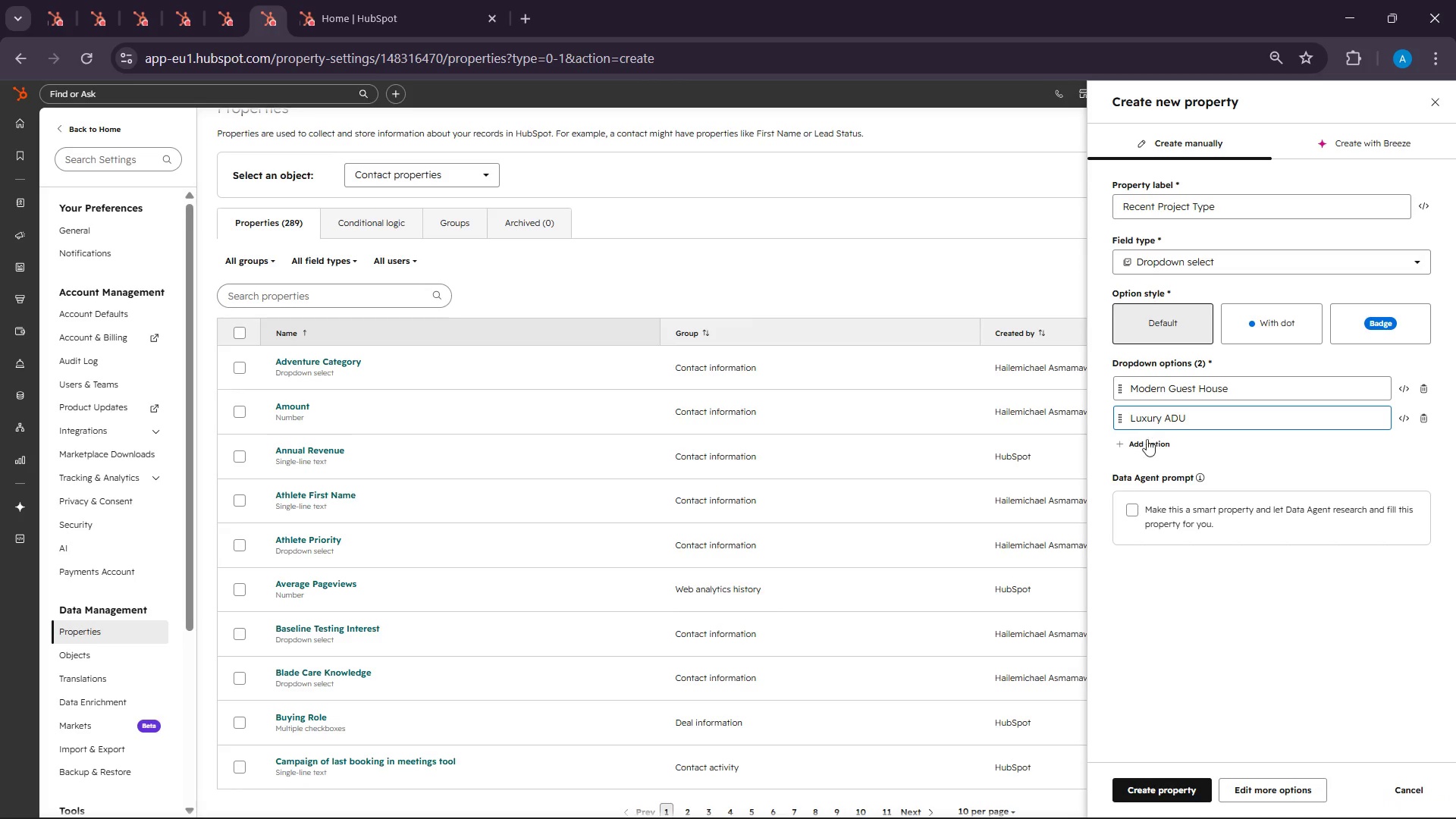 
left_click([1141, 450])
 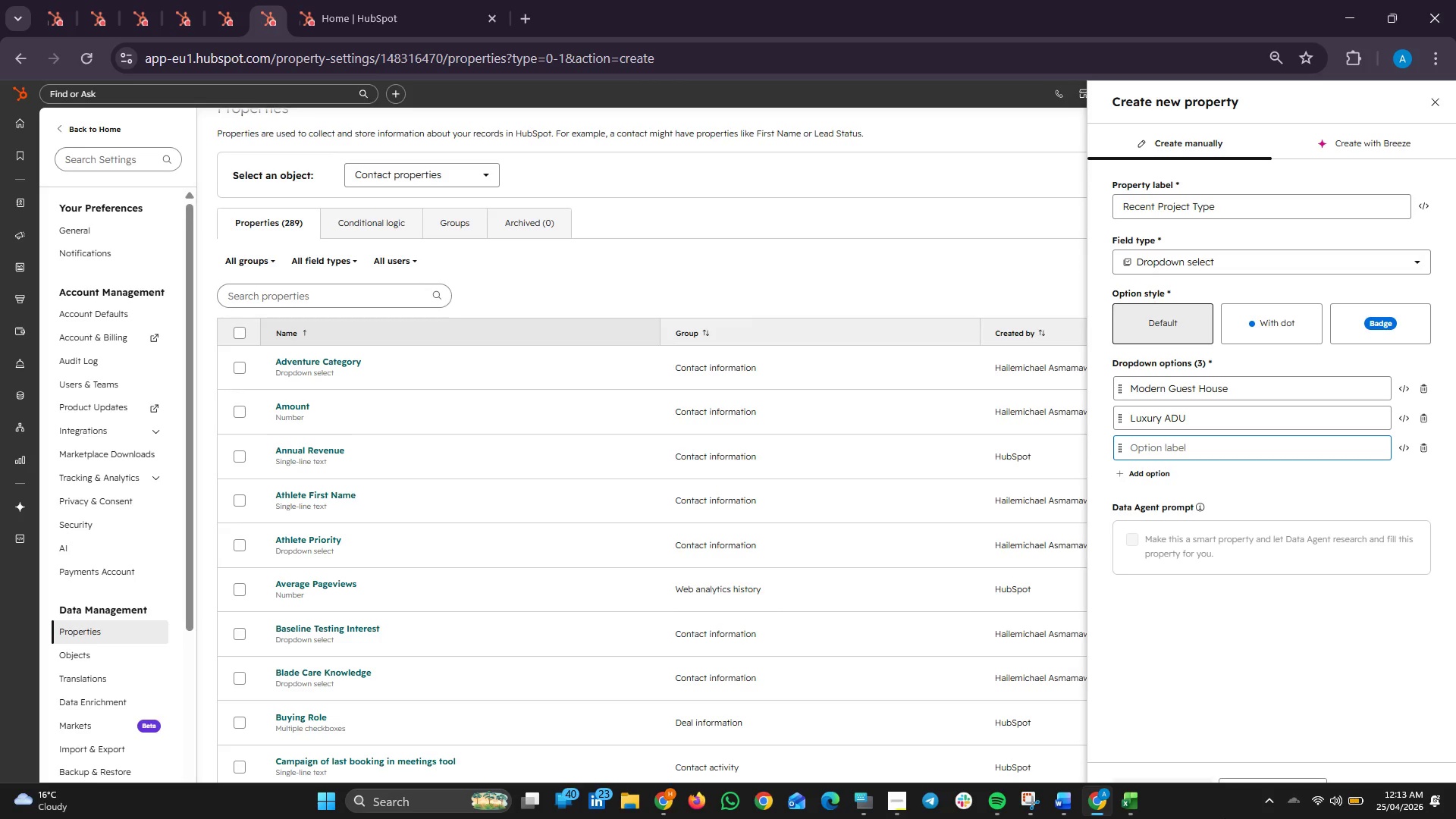 
wait(28.2)
 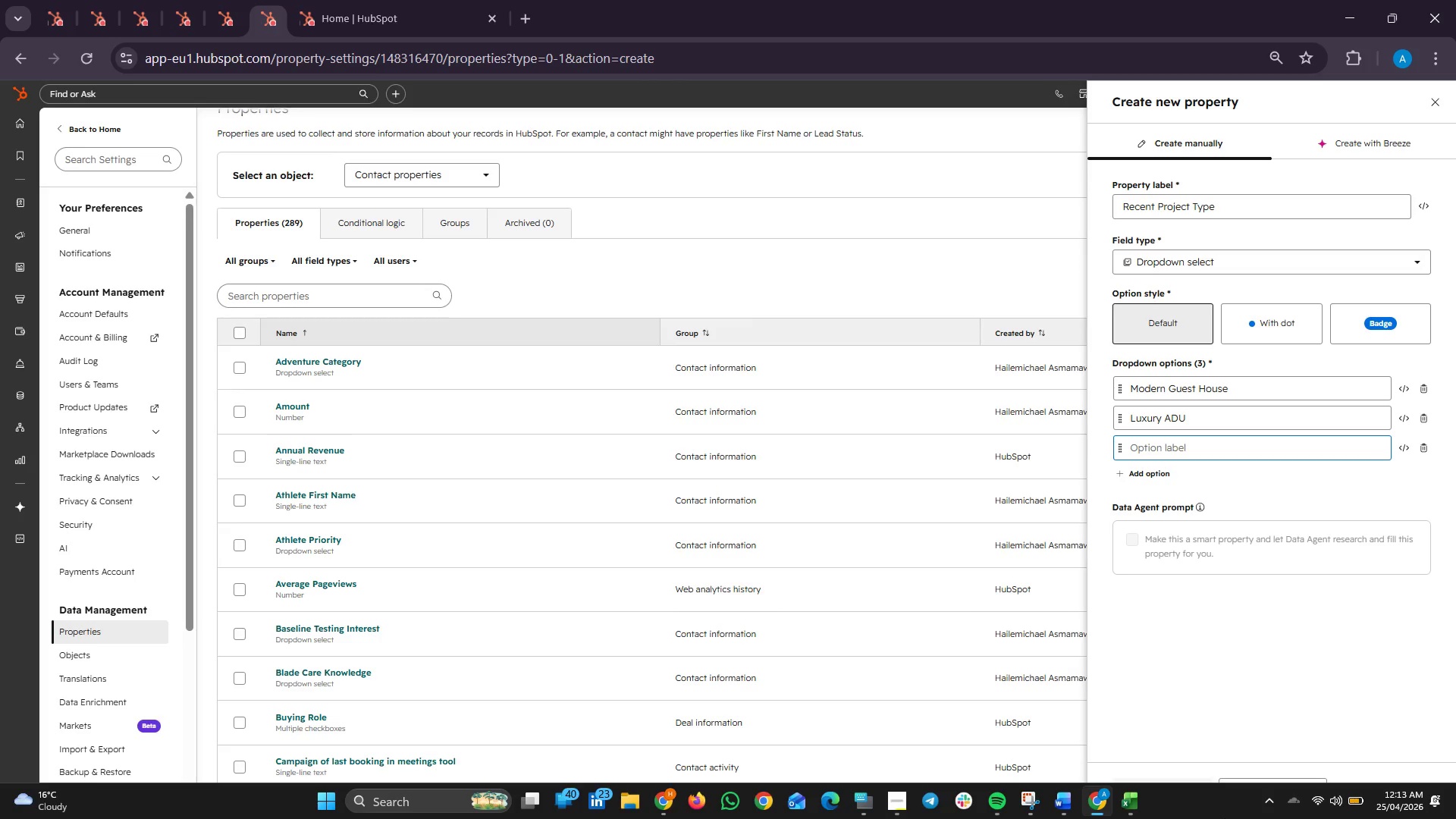 
left_click([1132, 800])
 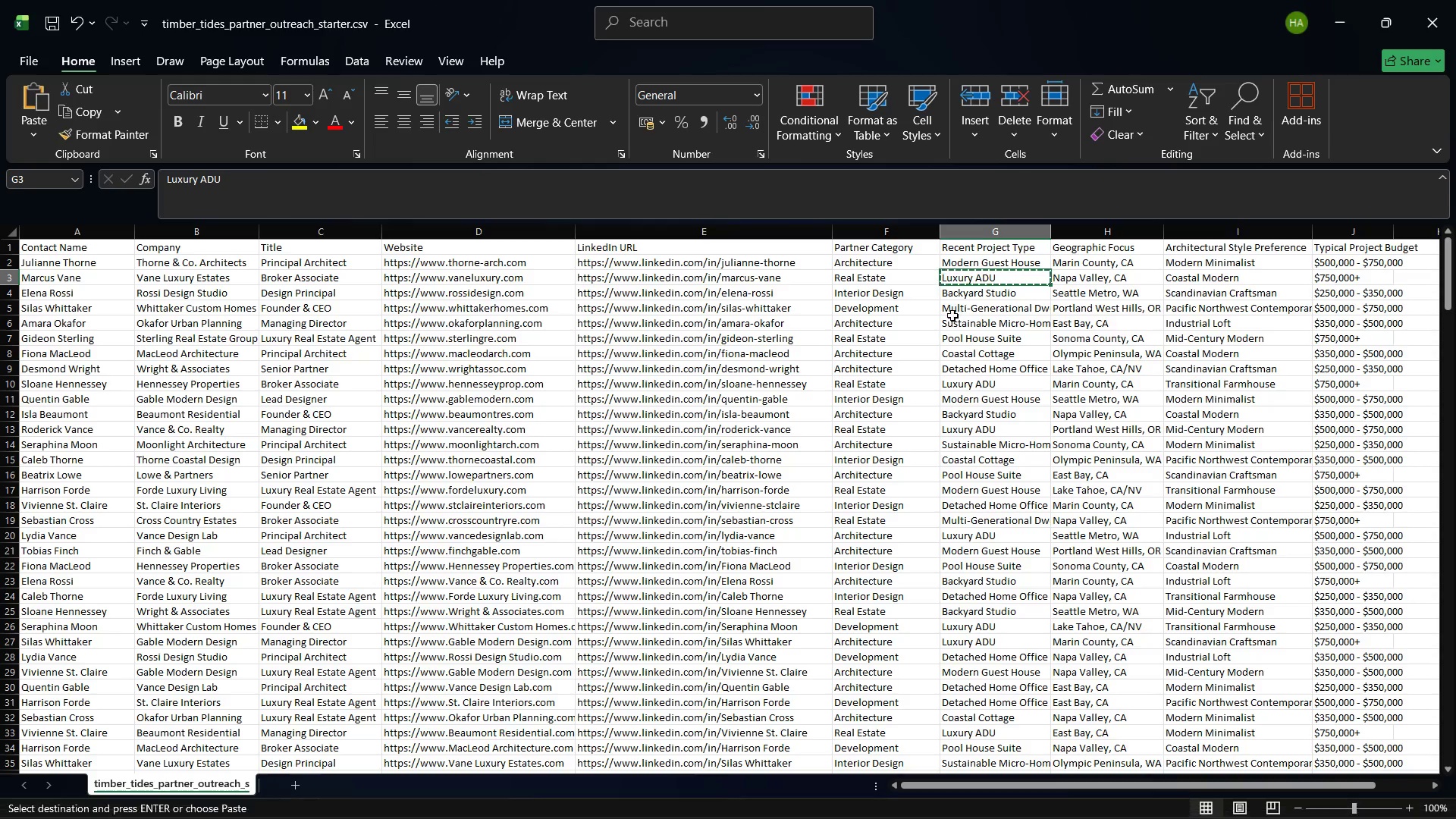 
left_click([957, 294])
 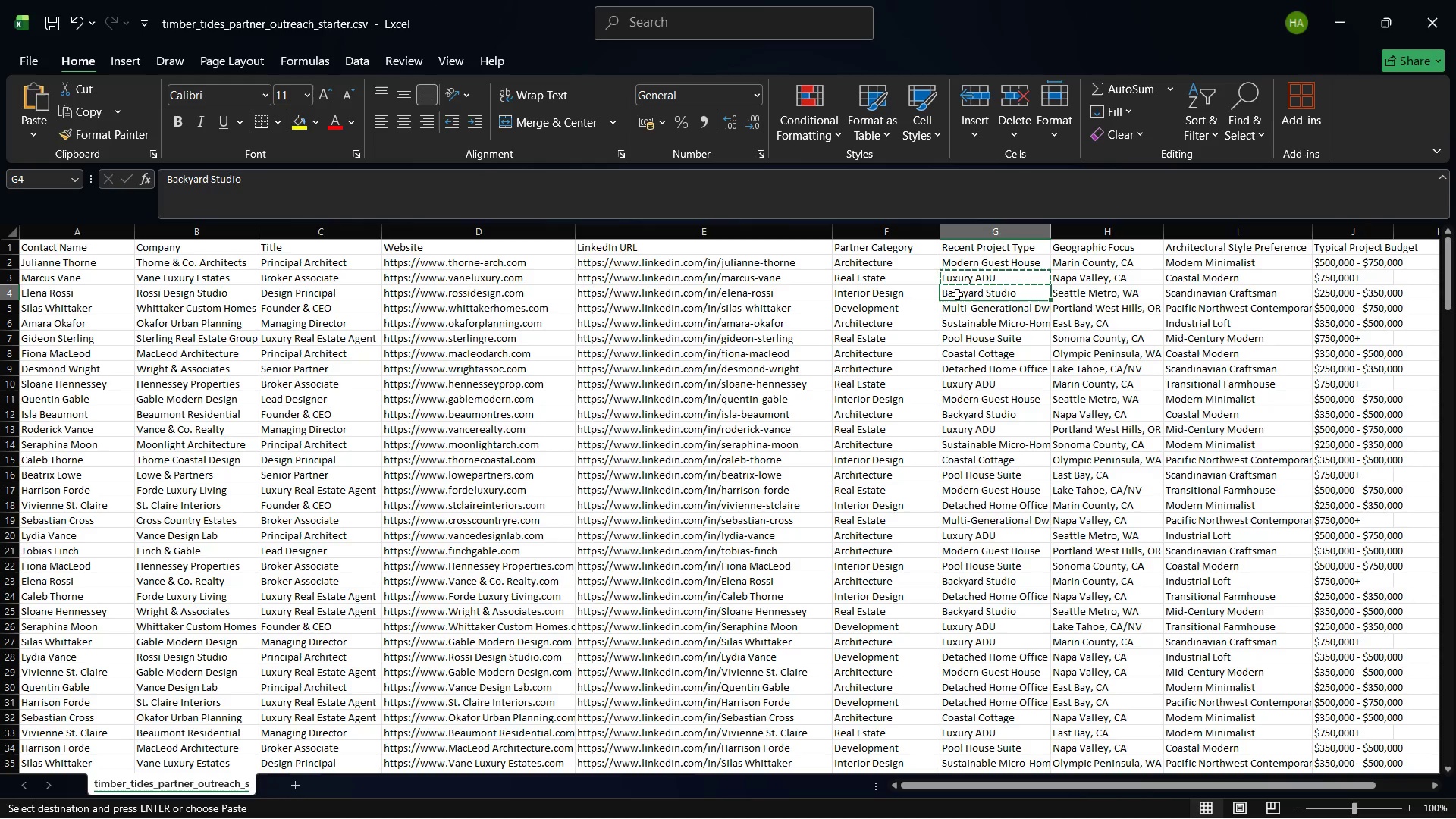 
right_click([957, 294])
 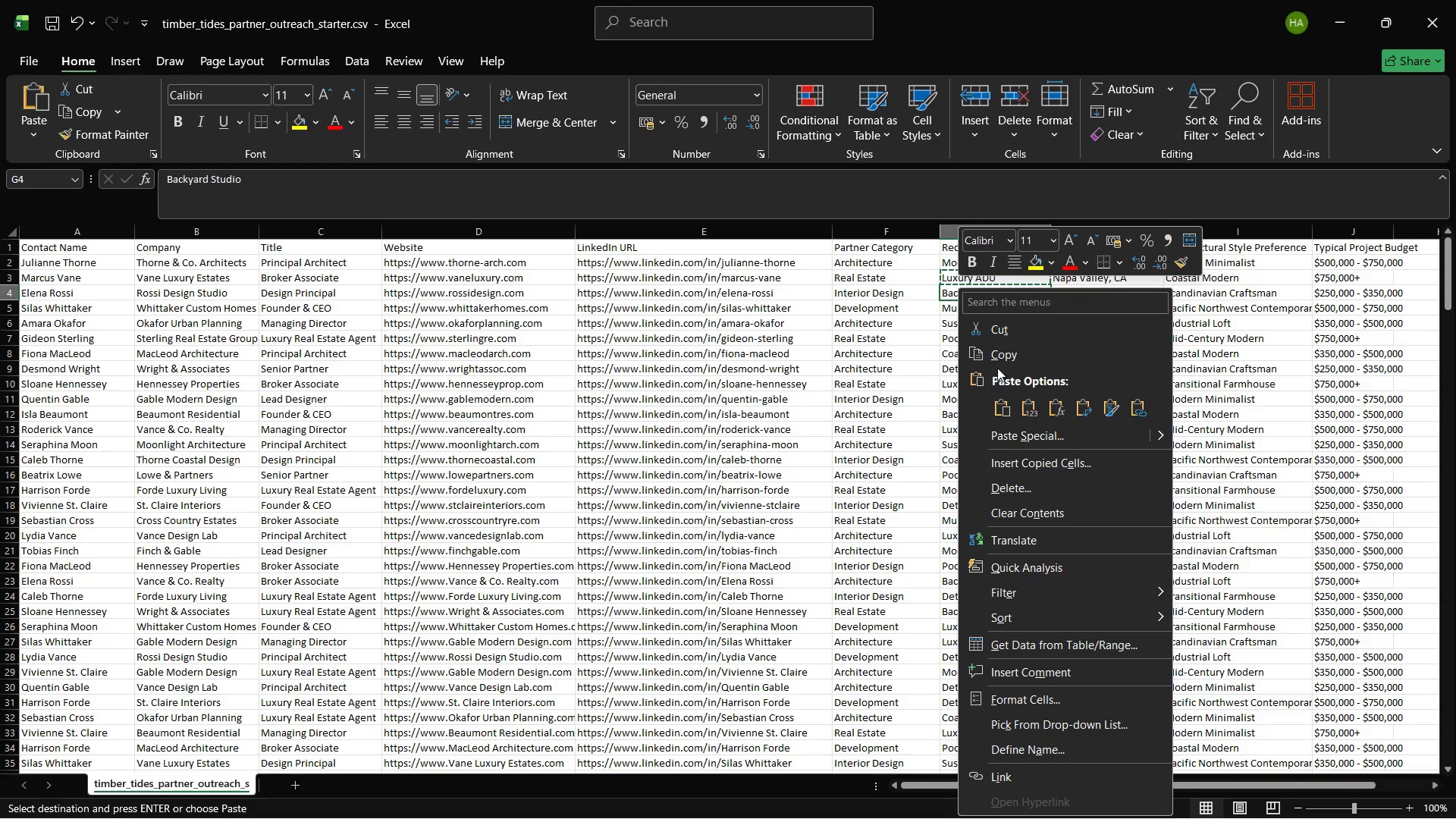 
left_click([997, 353])
 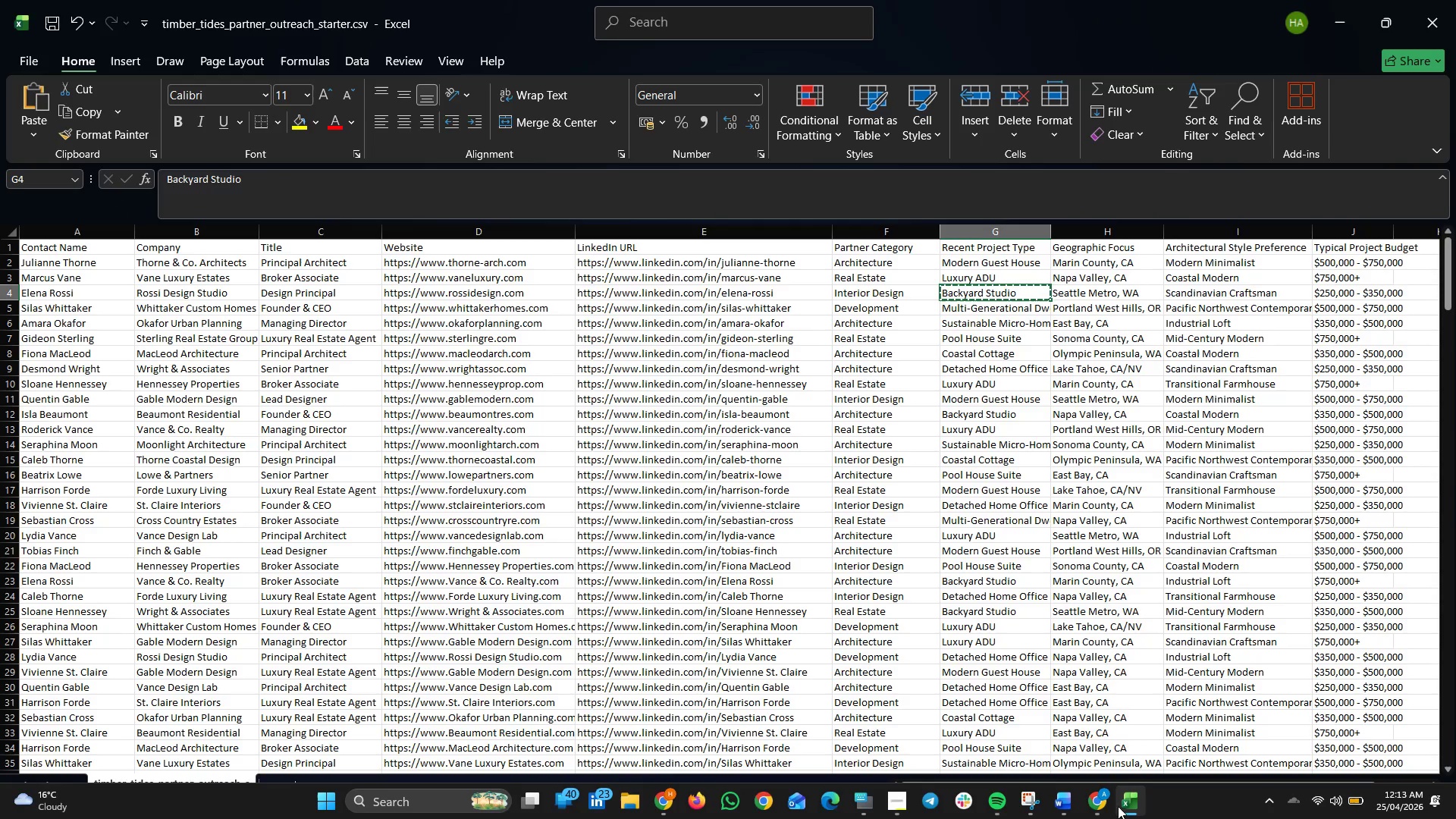 
left_click([1099, 806])
 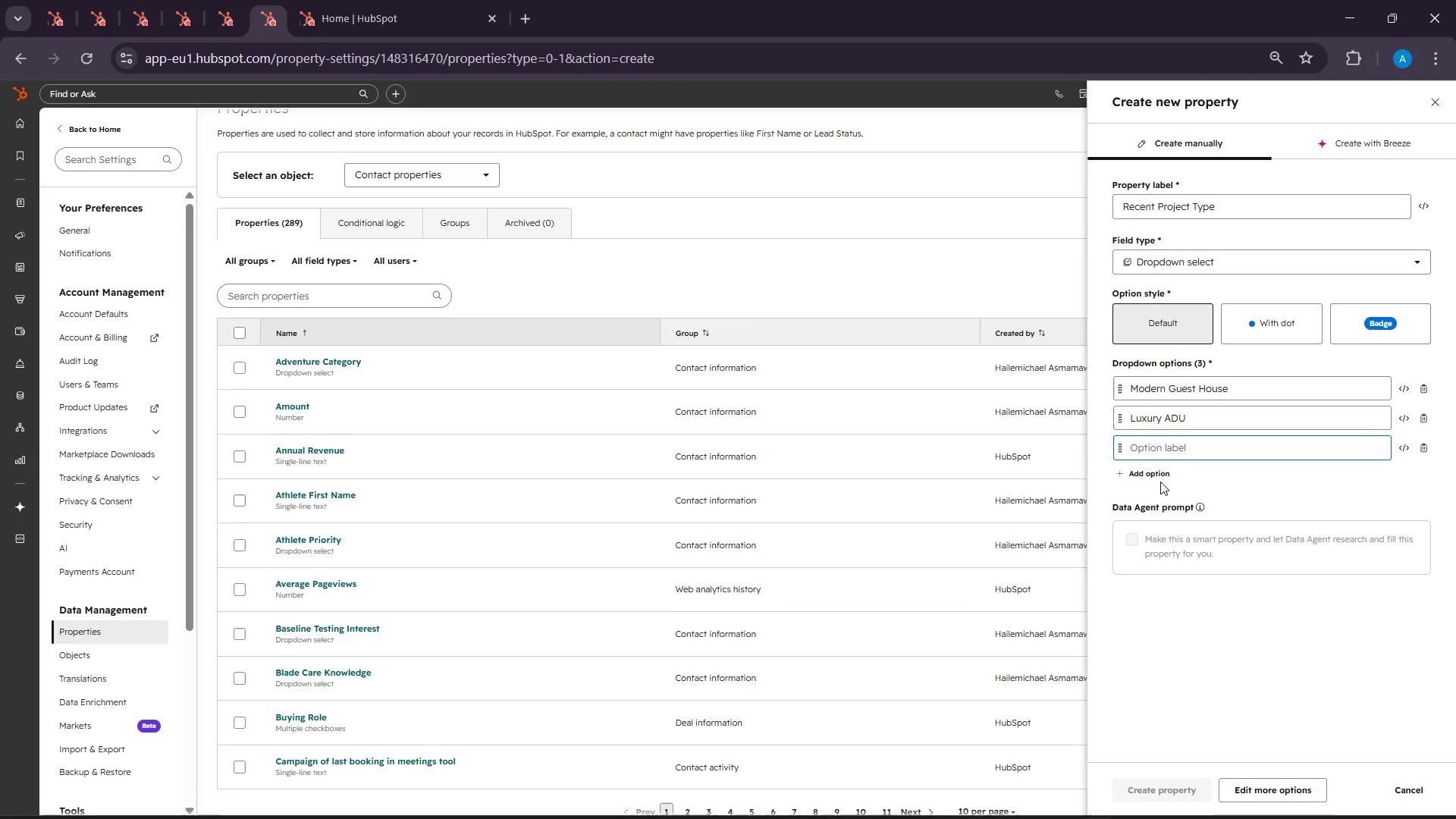 
key(Control+V)
 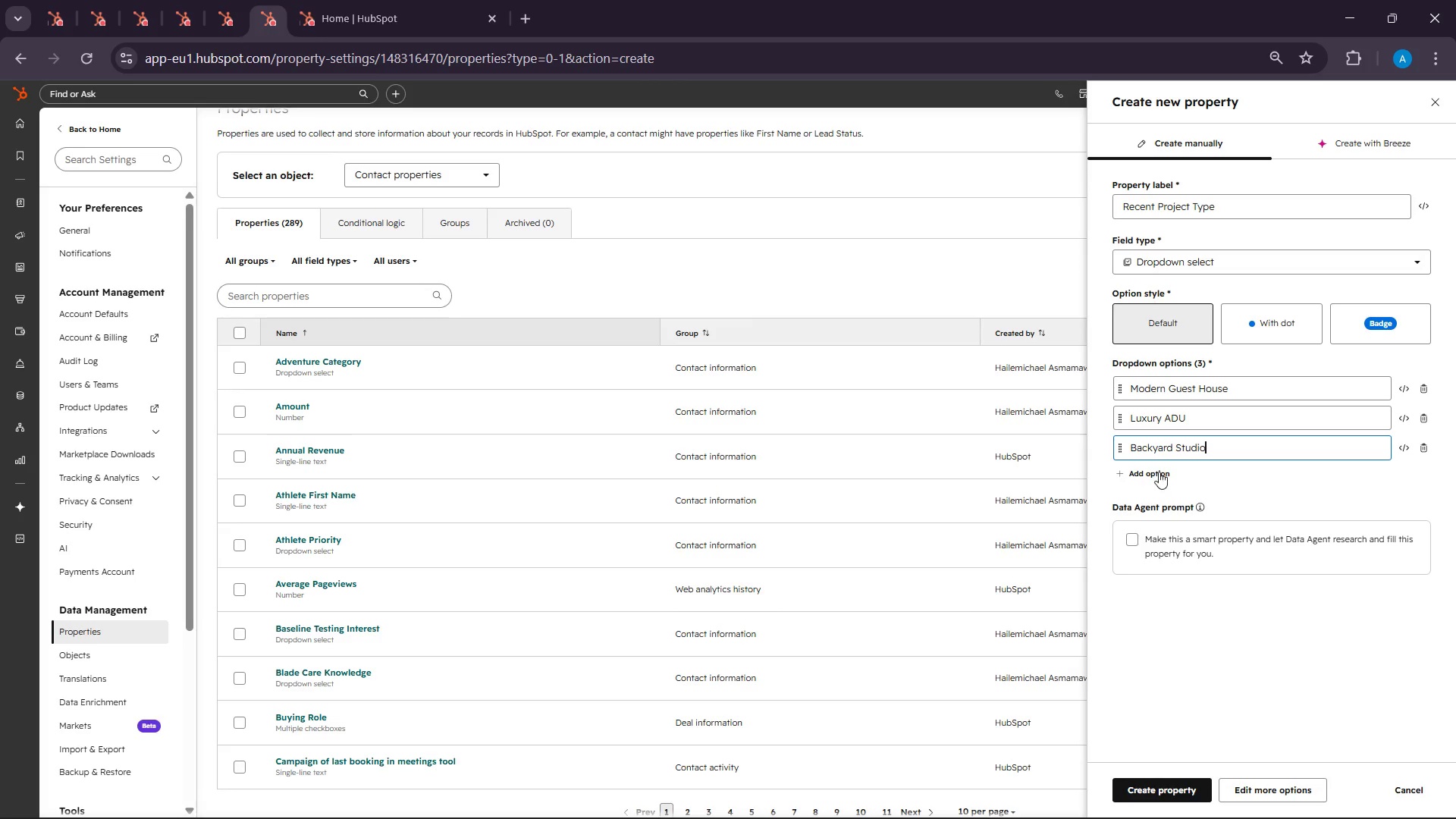 
left_click([1158, 466])
 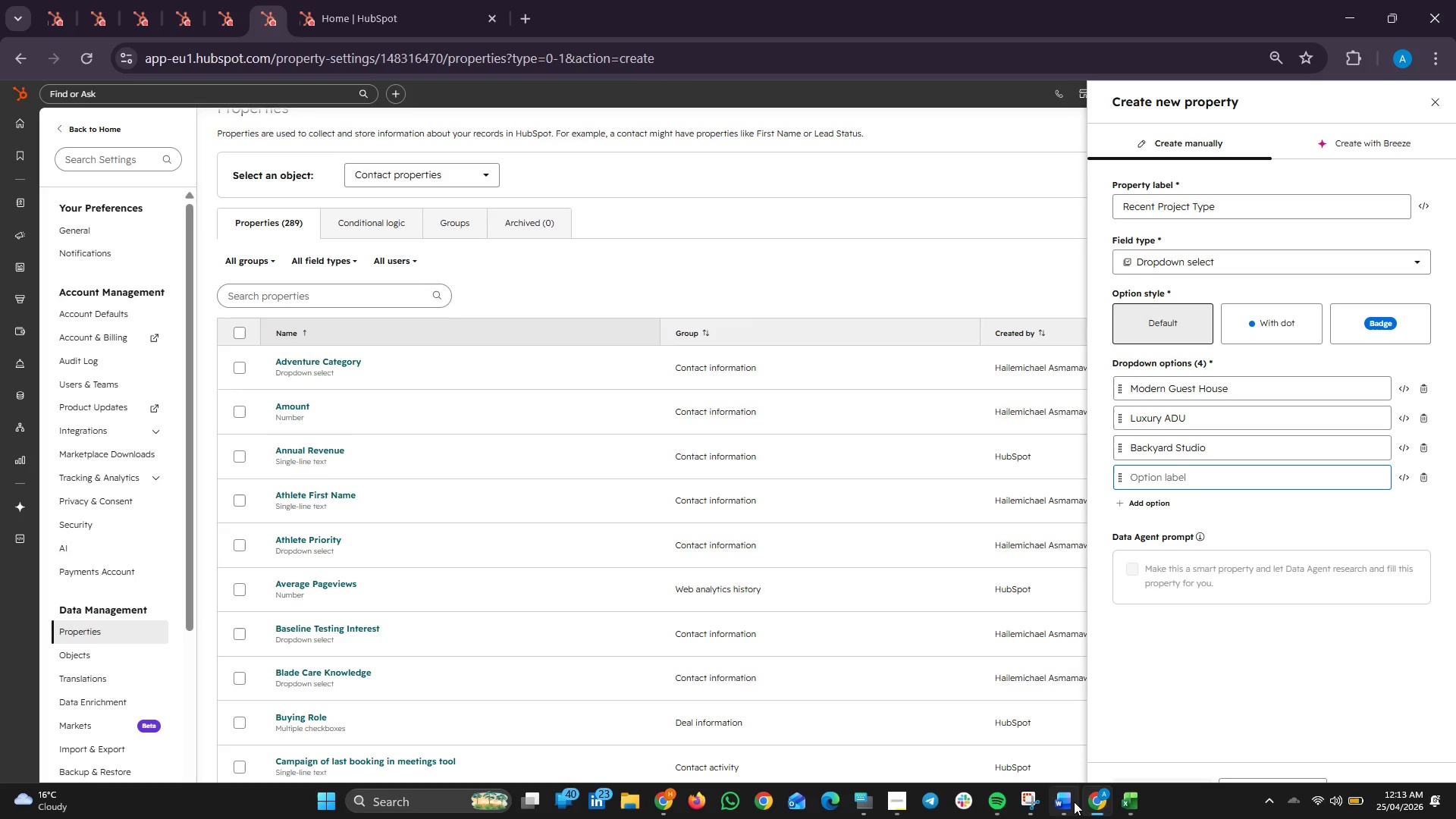 
left_click([1128, 794])
 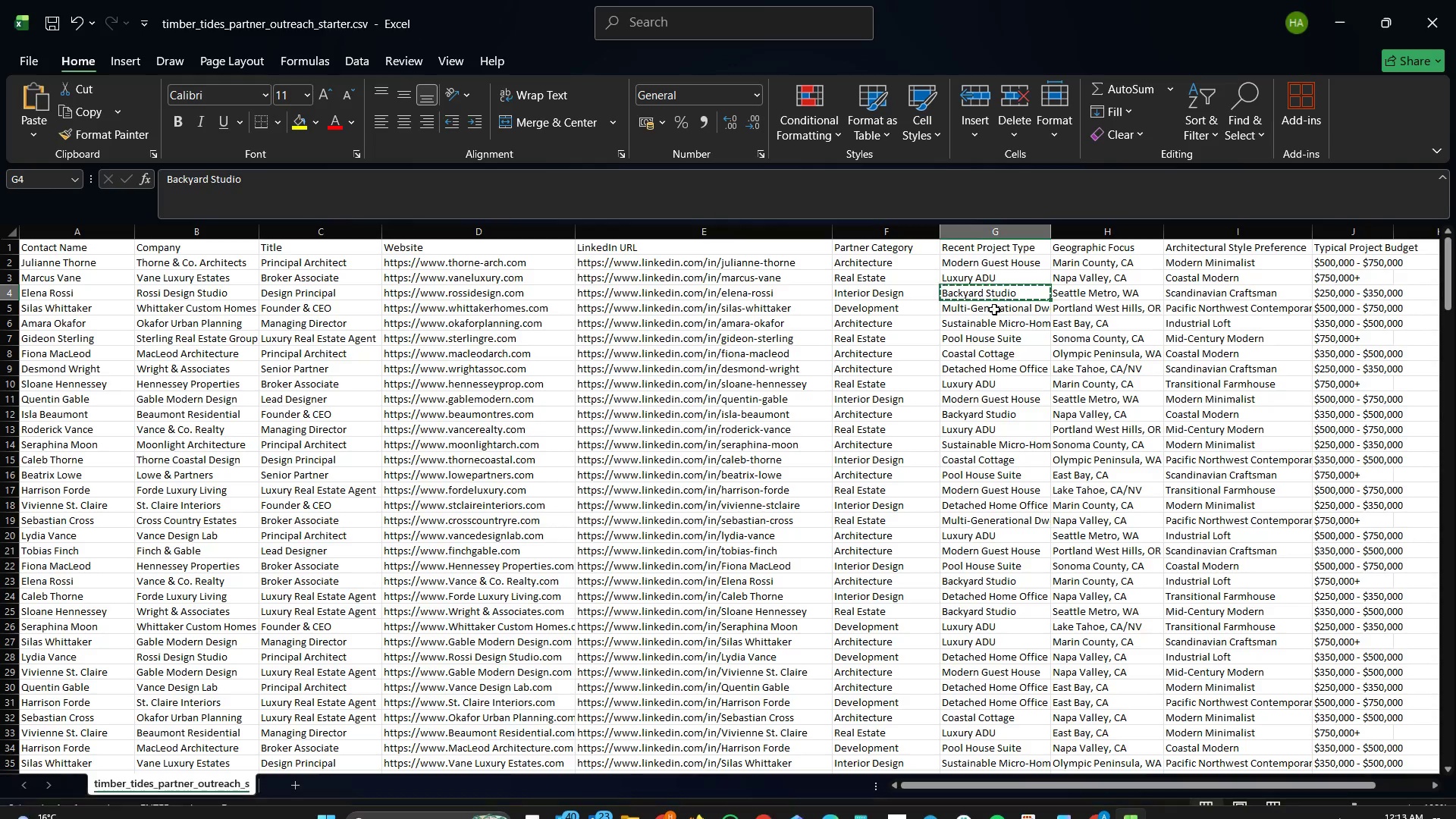 
left_click([993, 308])
 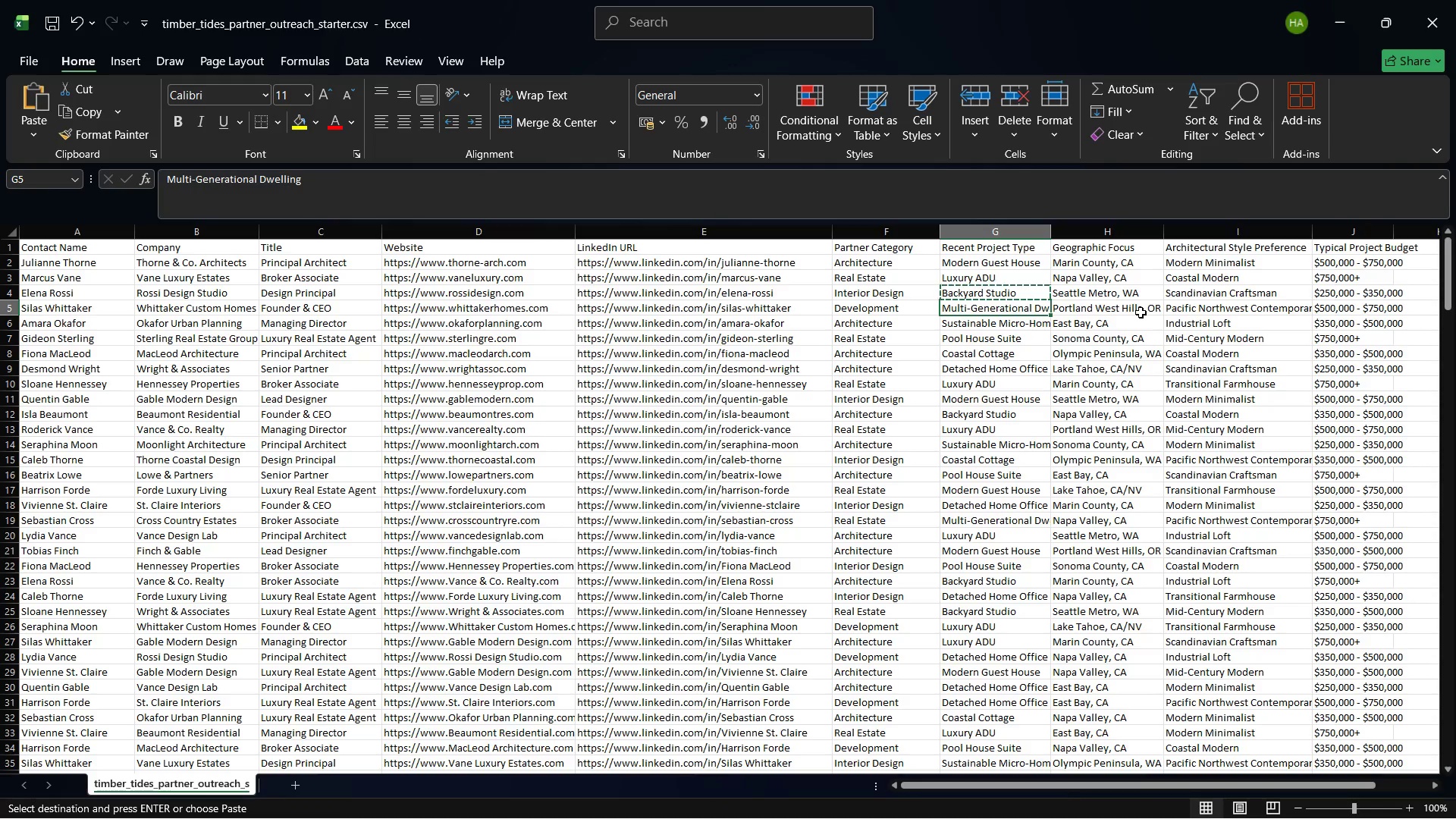 
key(Control+C)
 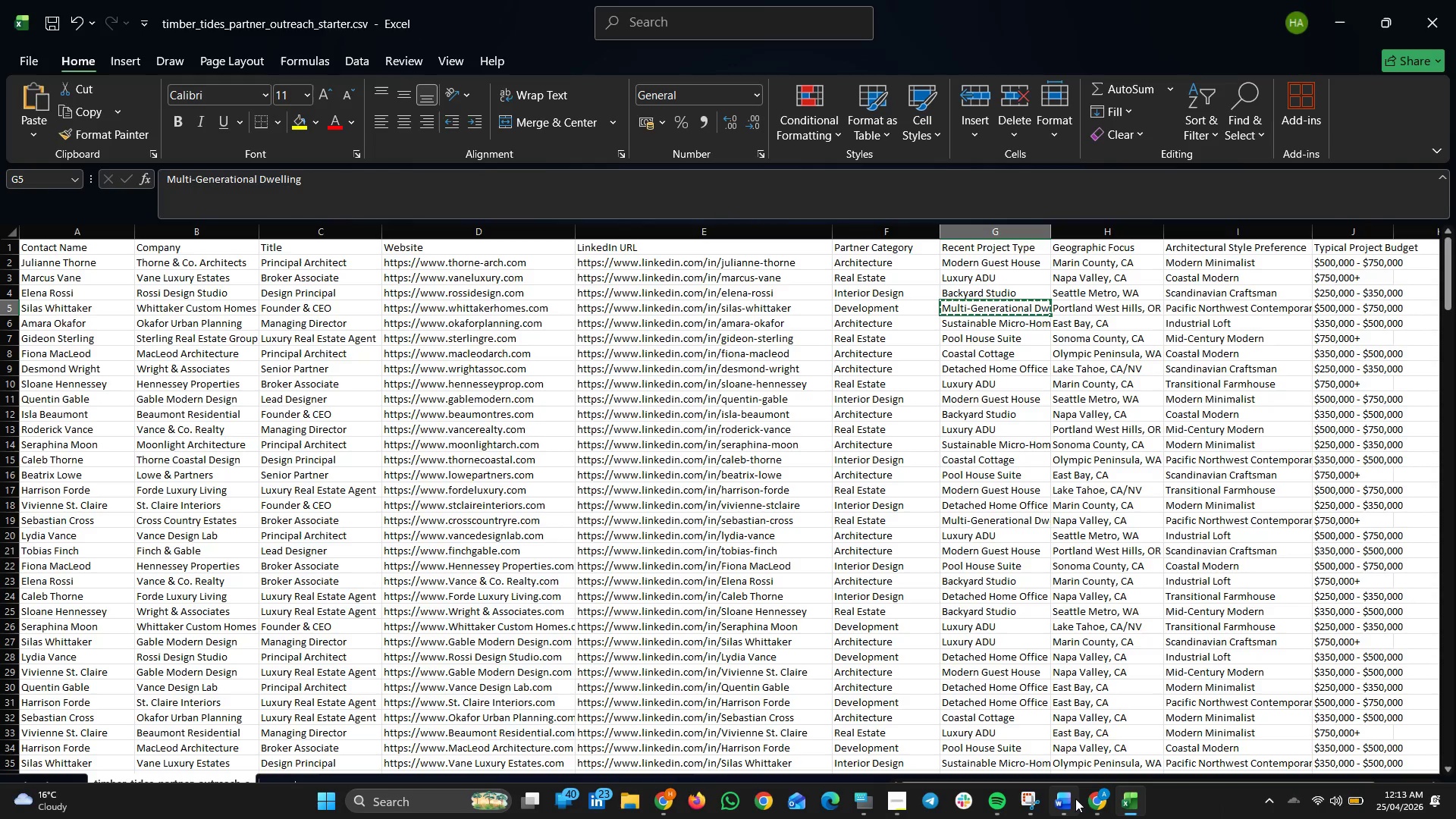 
left_click([1101, 794])
 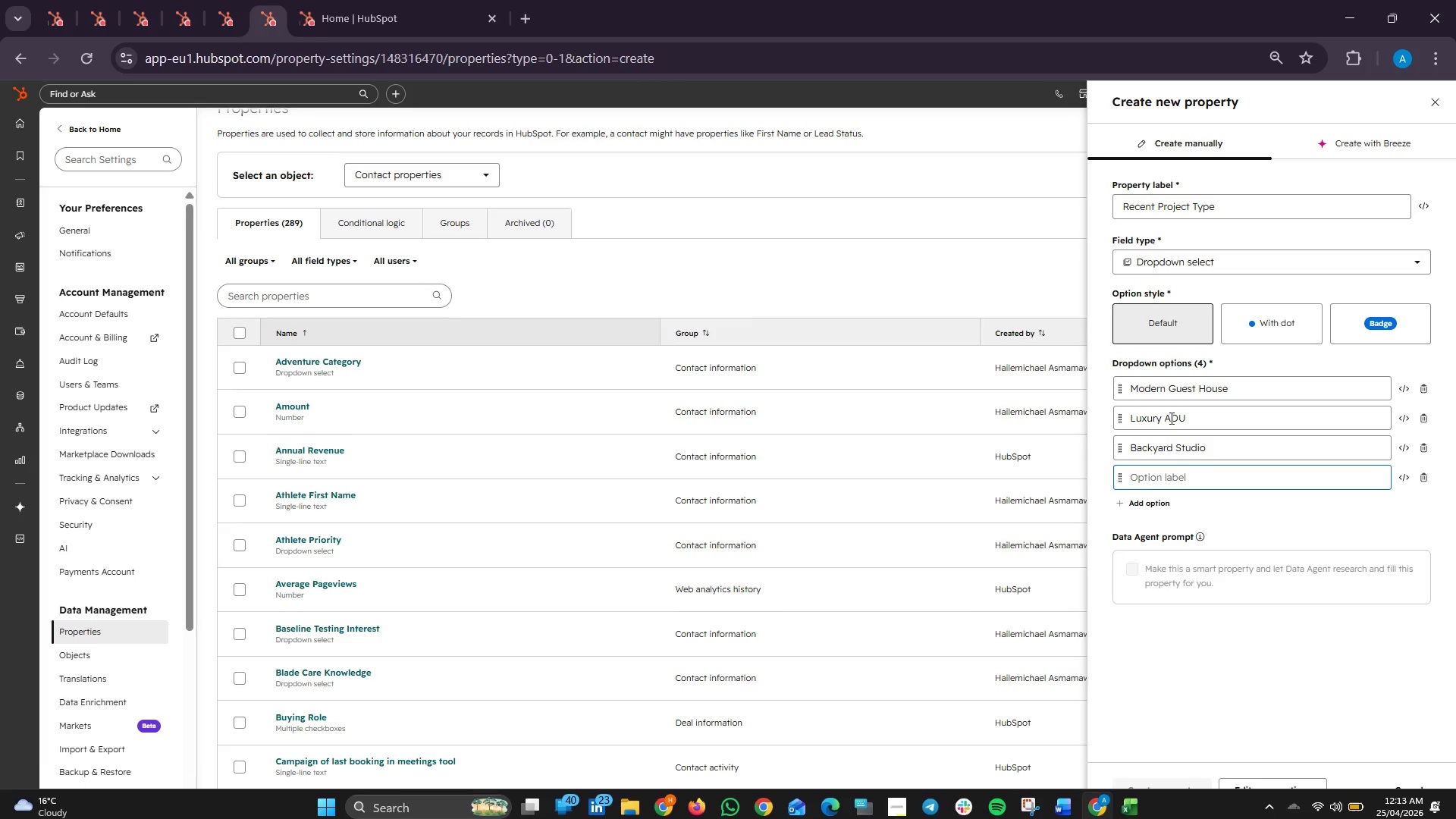 
key(Control+V)
 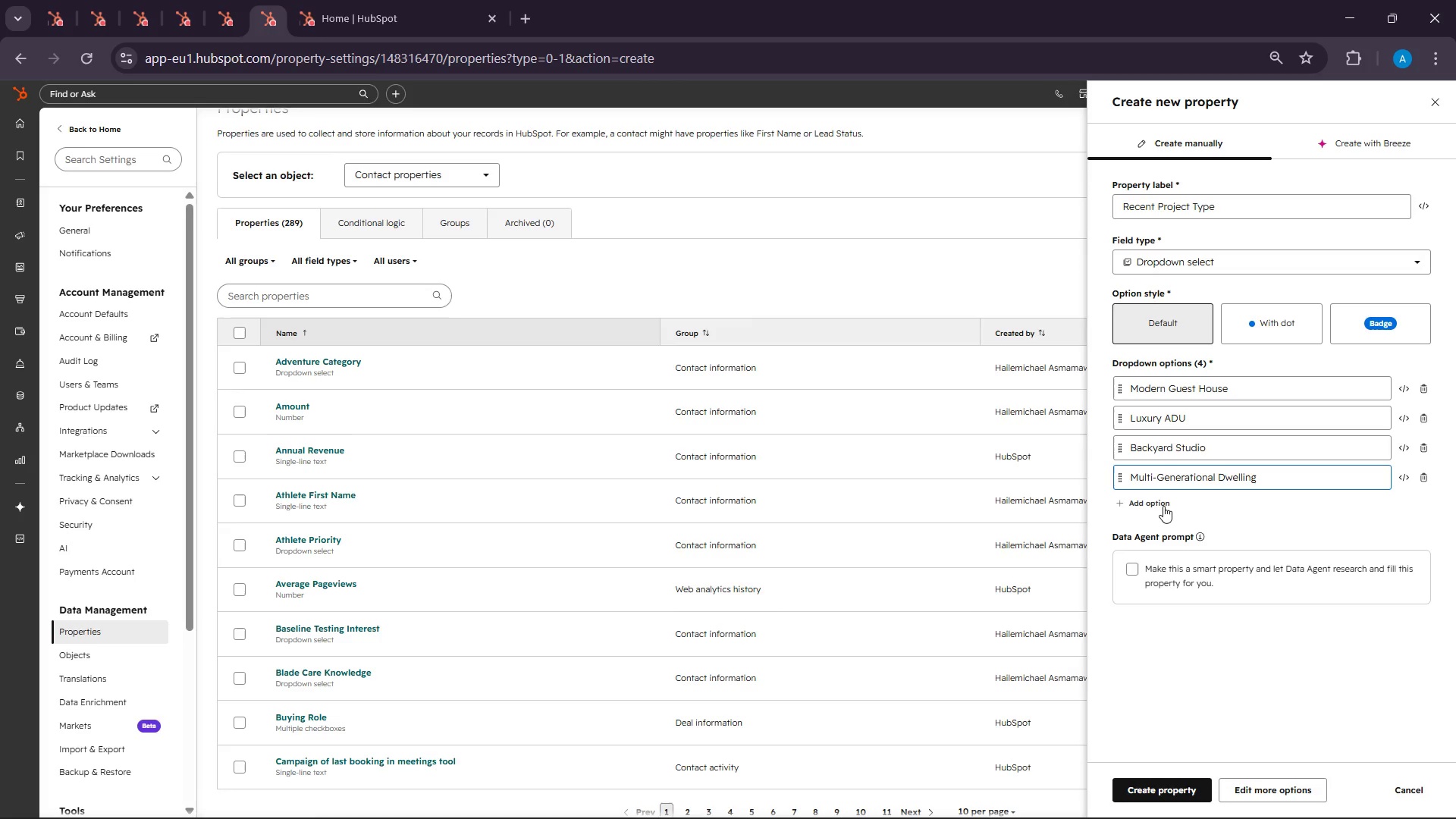 
left_click([1156, 503])
 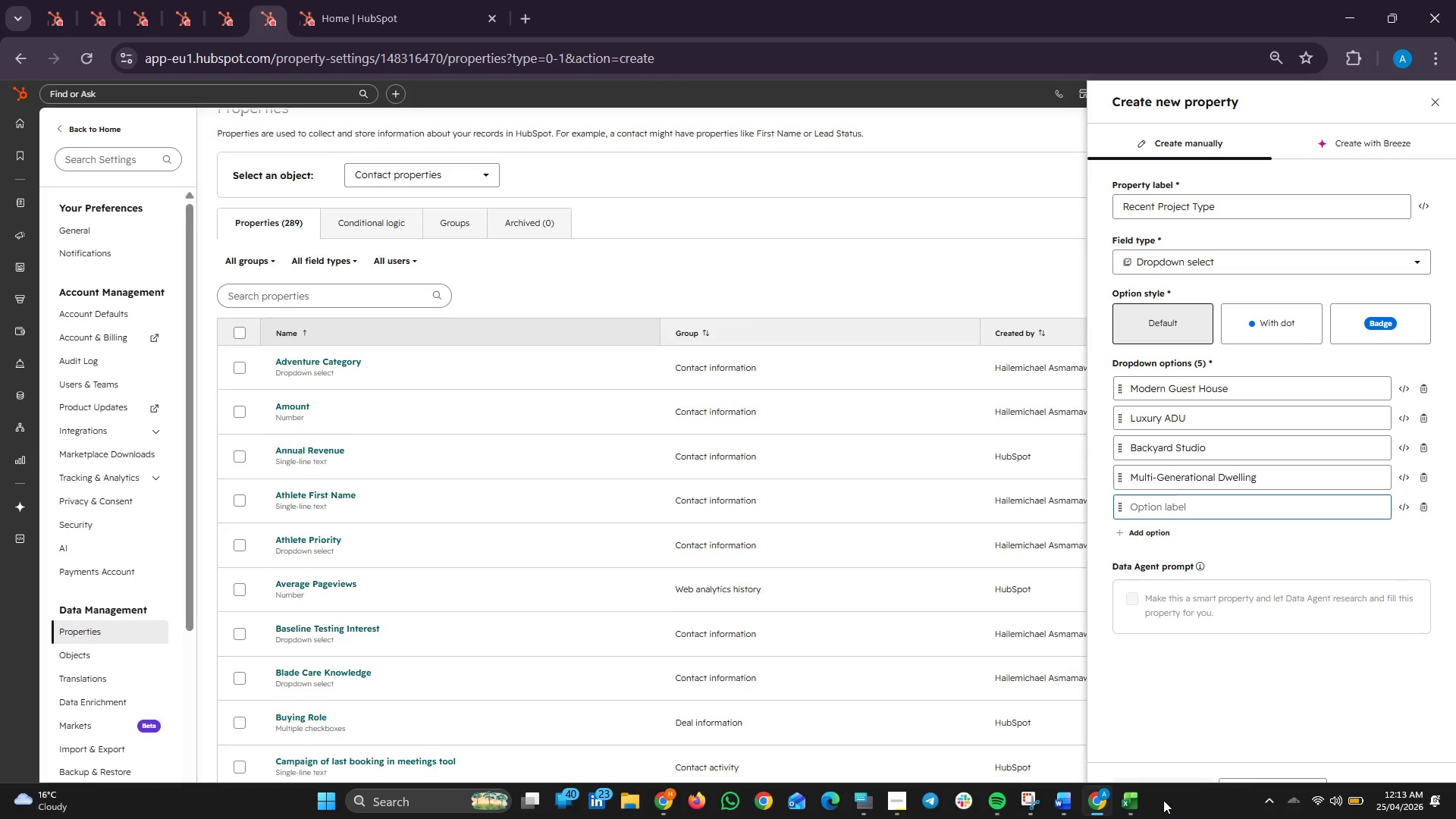 
left_click([1133, 808])
 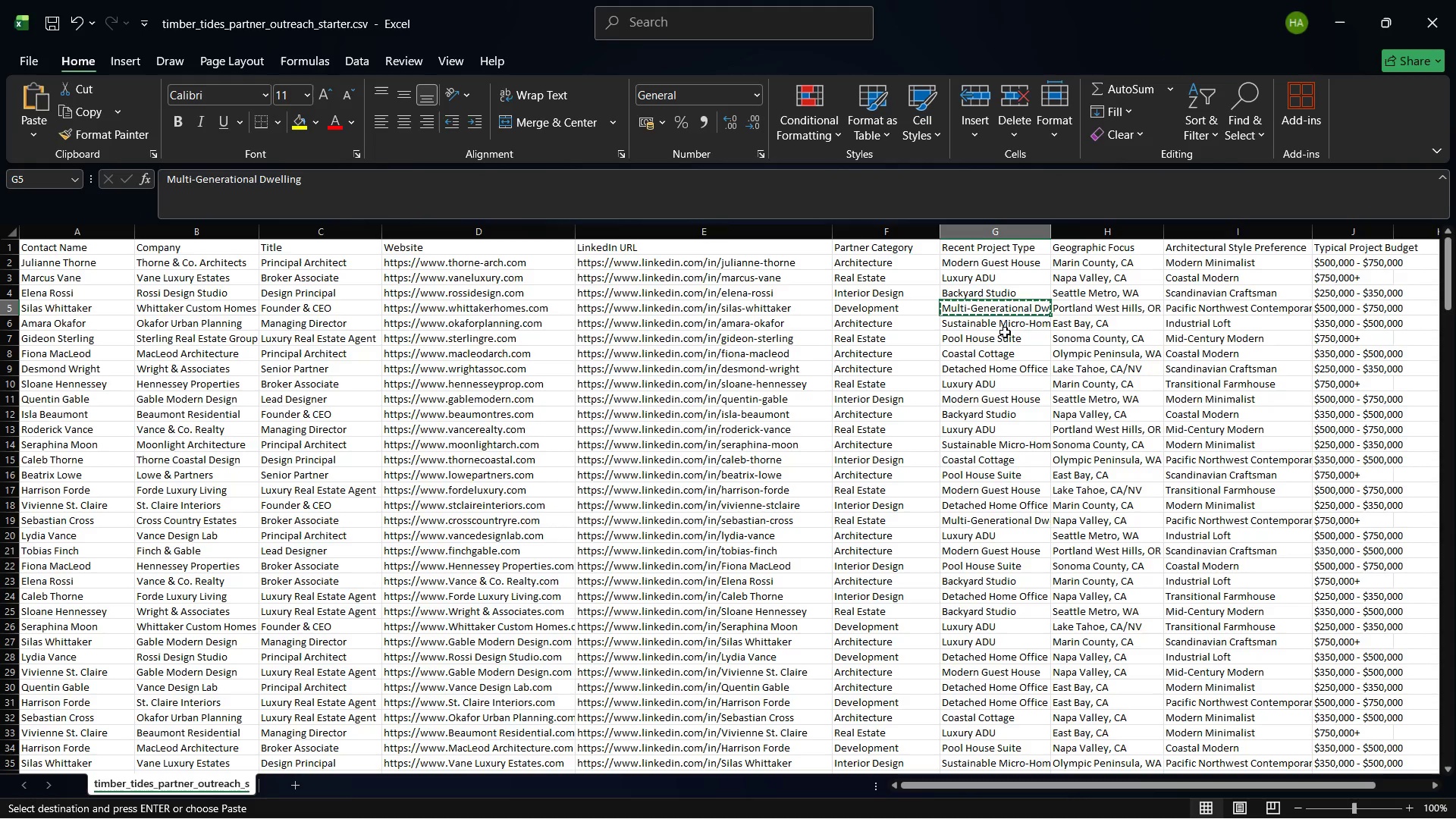 
left_click([1002, 325])
 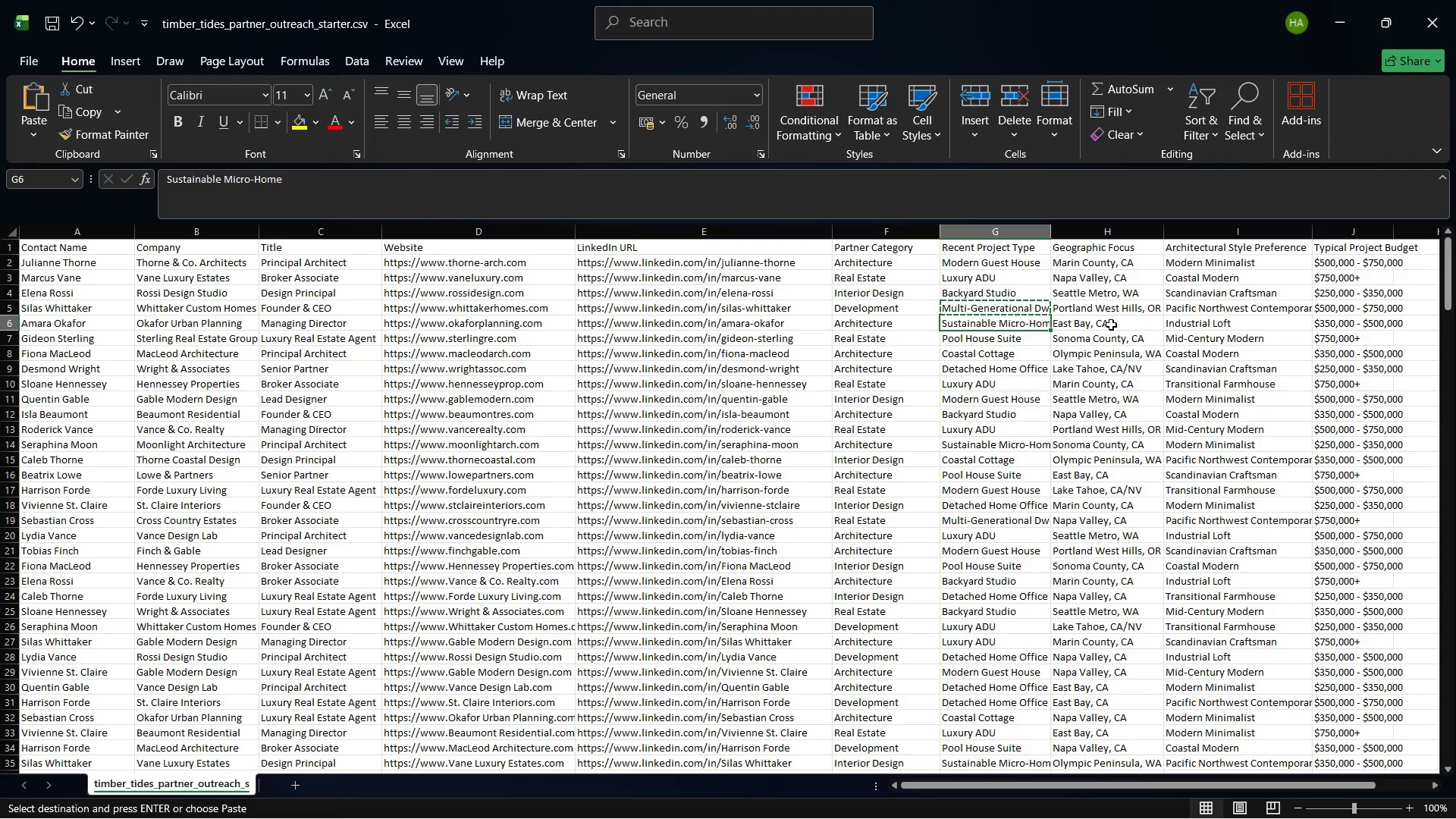 
key(Control+C)
 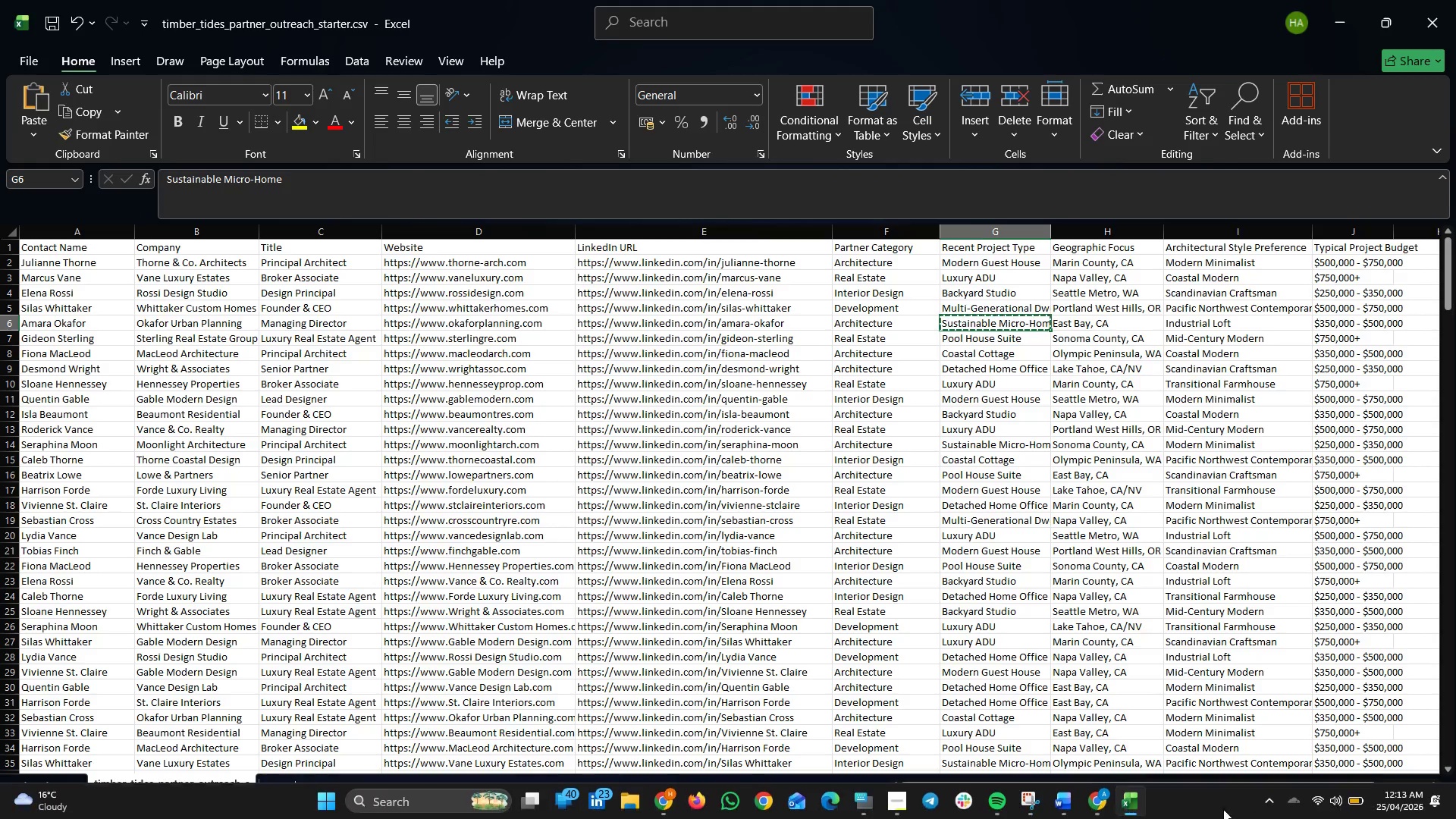 
mouse_move([1133, 778])
 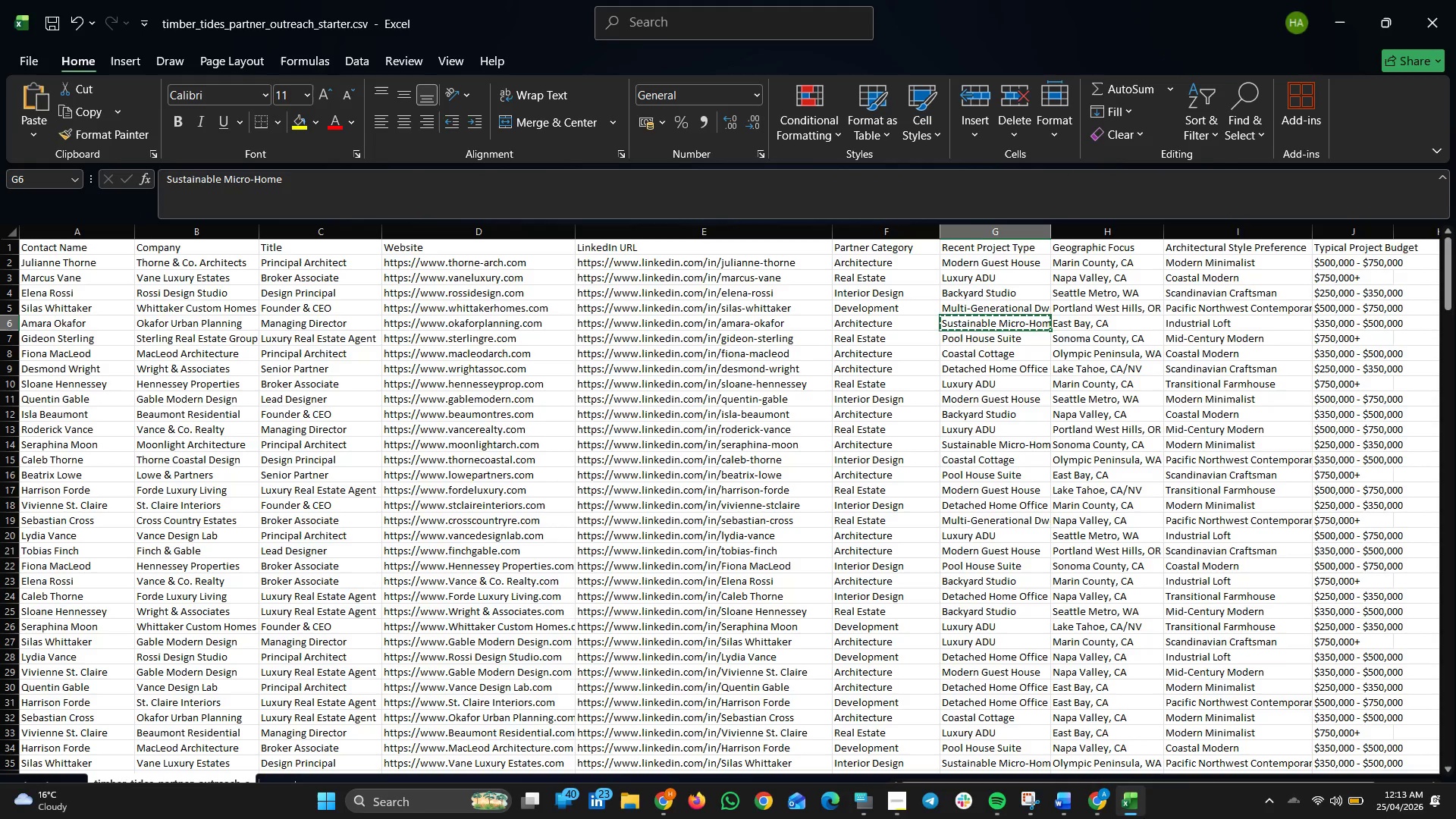 
left_click([1138, 798])
 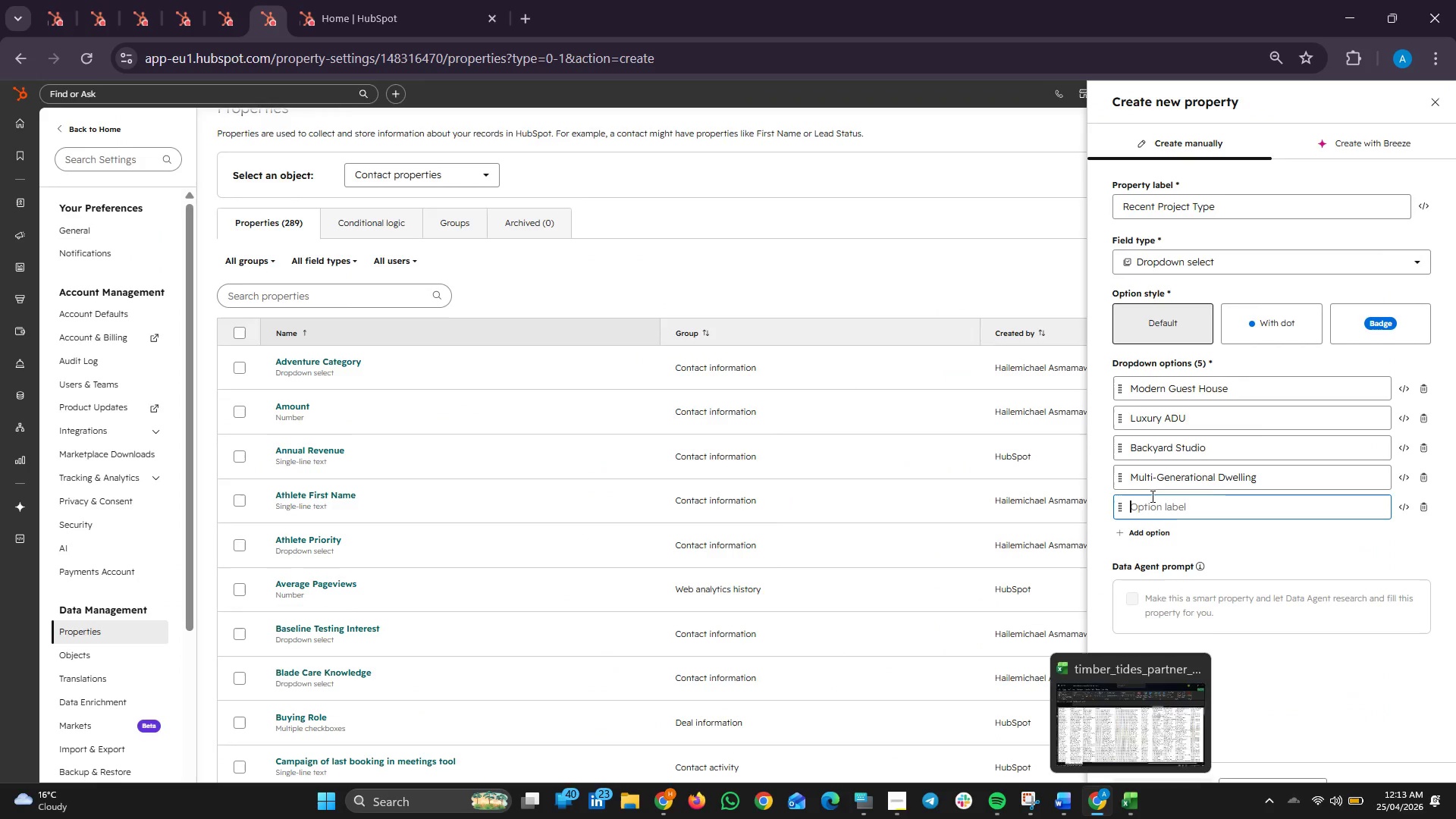 
key(Control+V)
 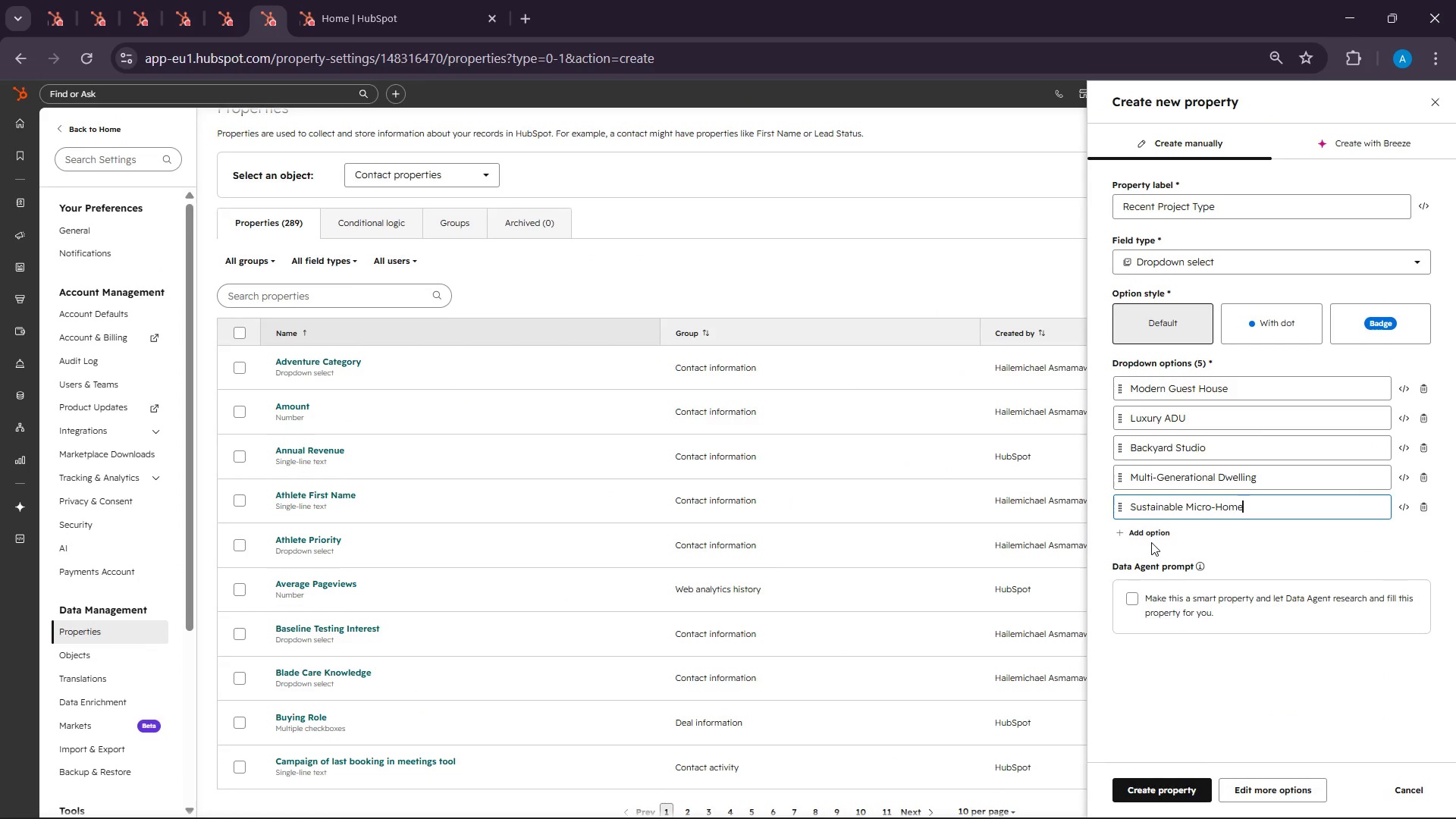 
left_click([1147, 539])
 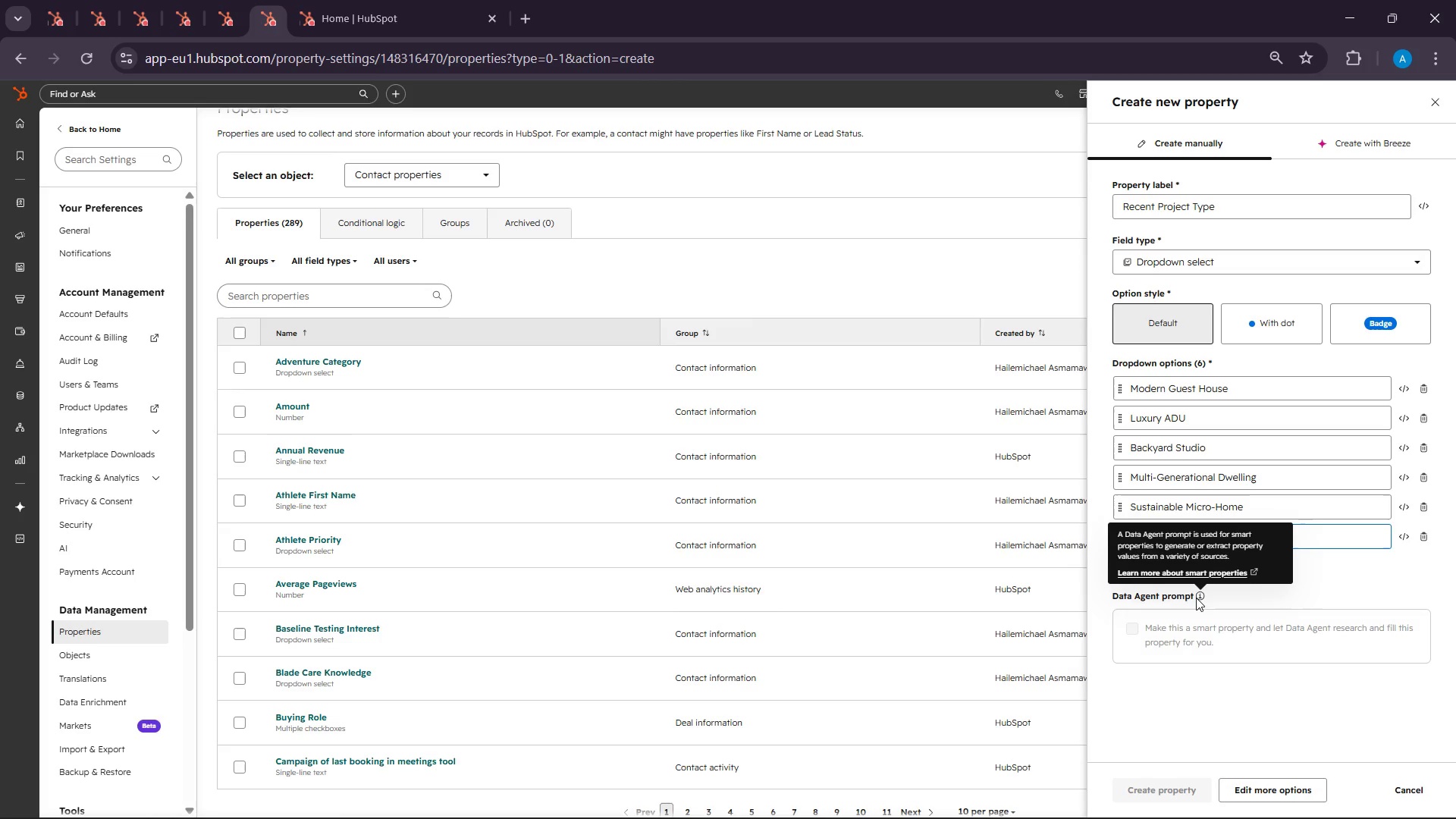 
wait(33.01)
 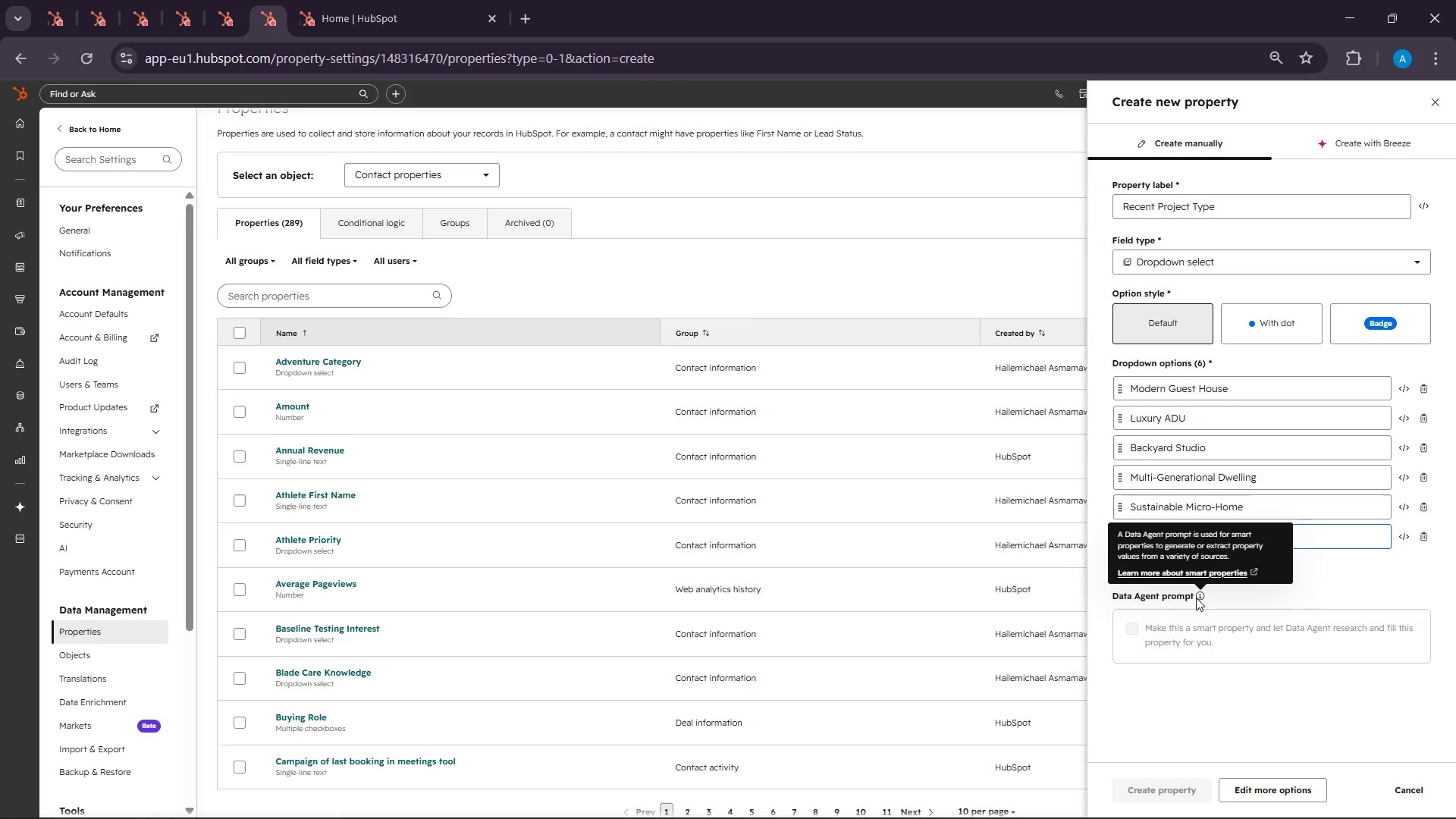 
left_click([1130, 799])
 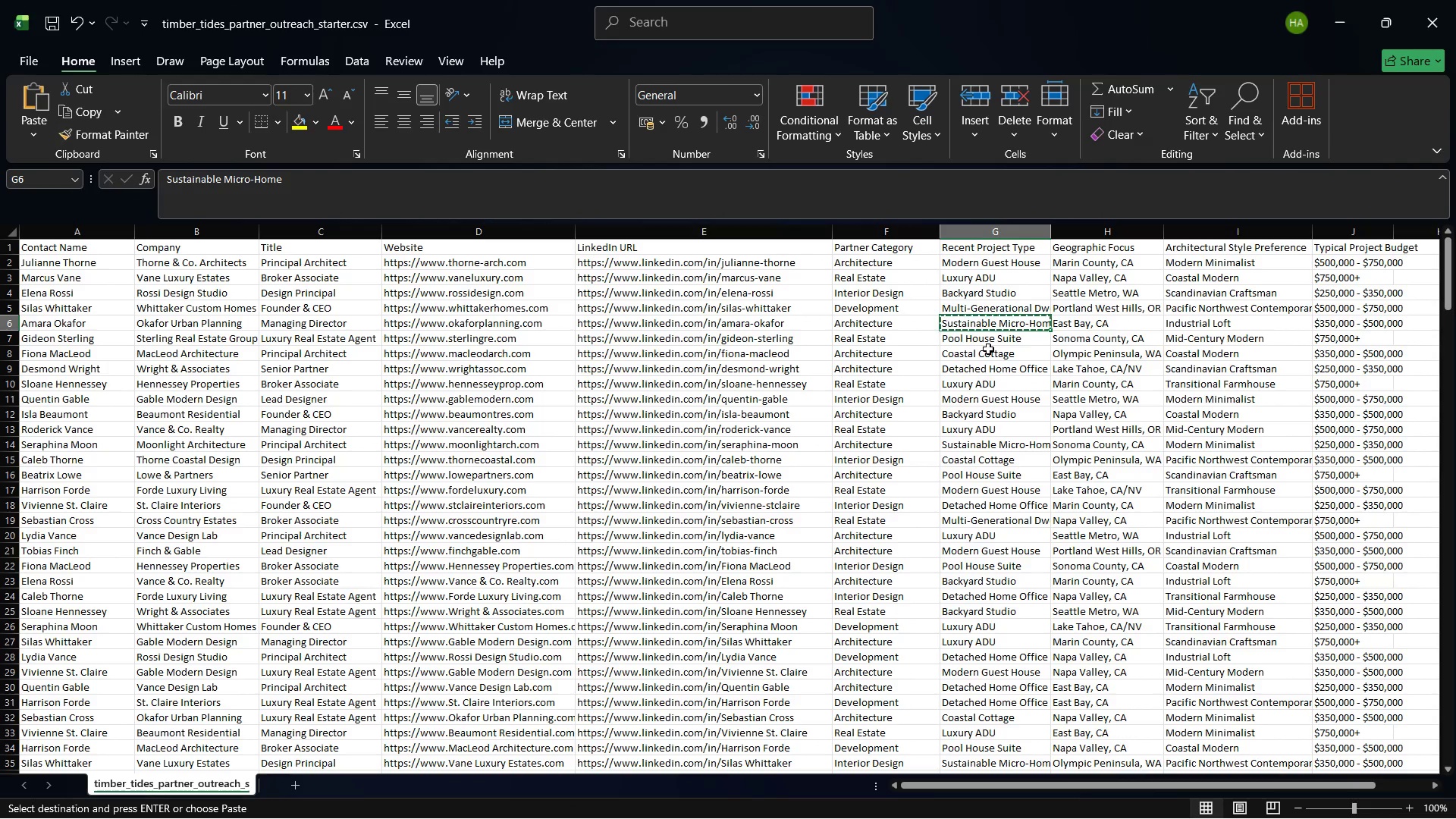 
left_click([988, 341])
 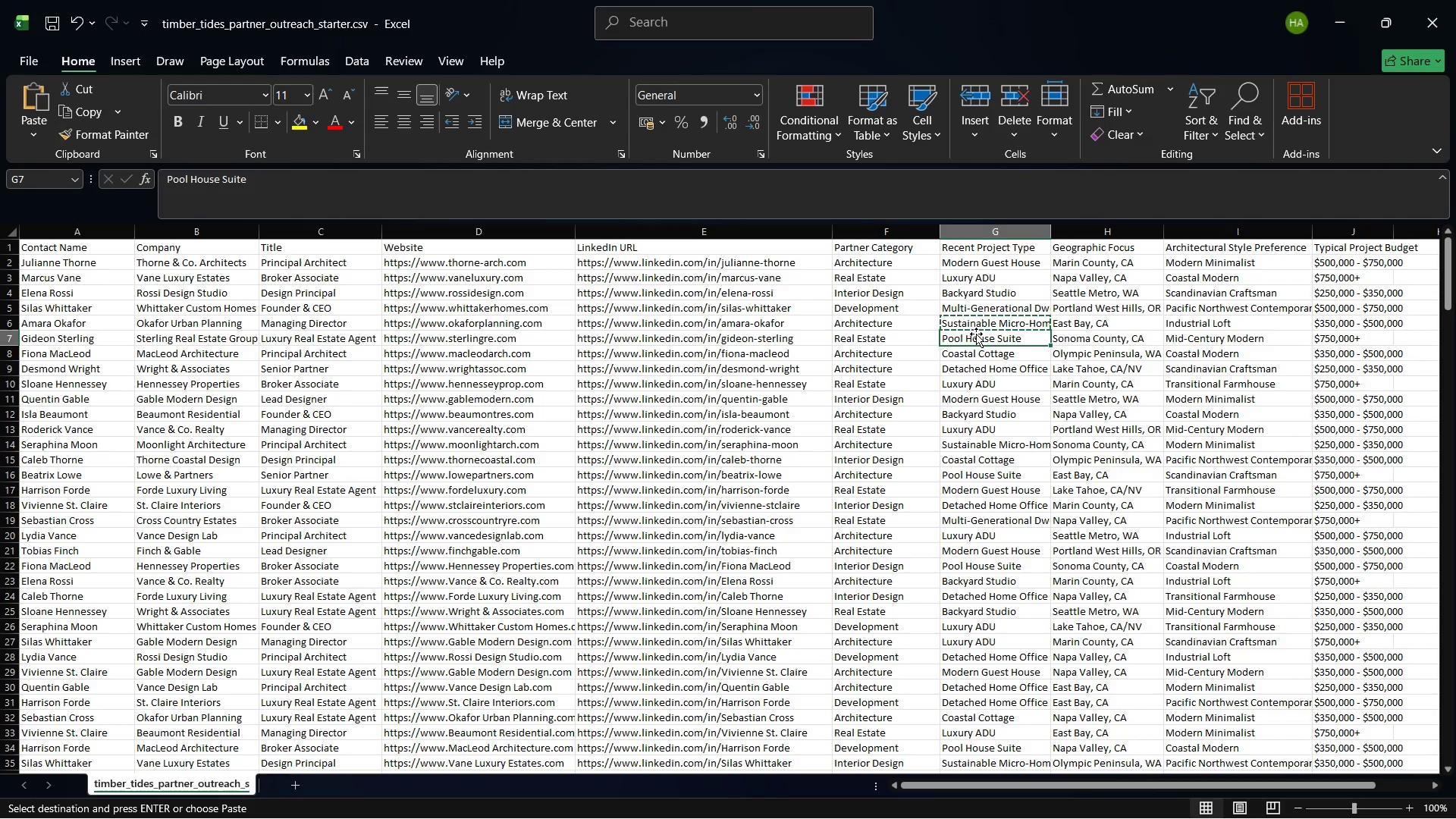 
right_click([976, 334])
 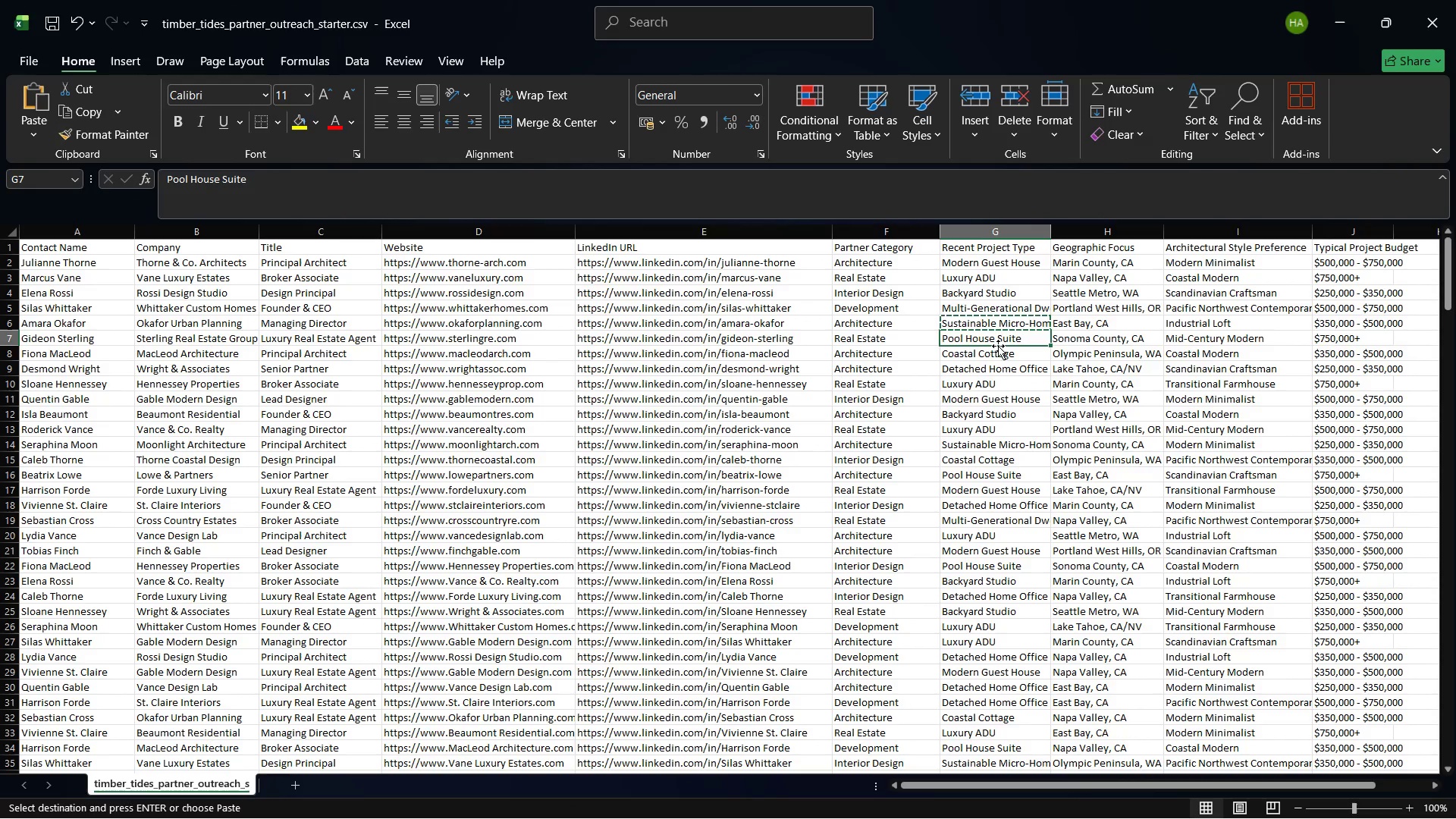 
left_click([1000, 333])
 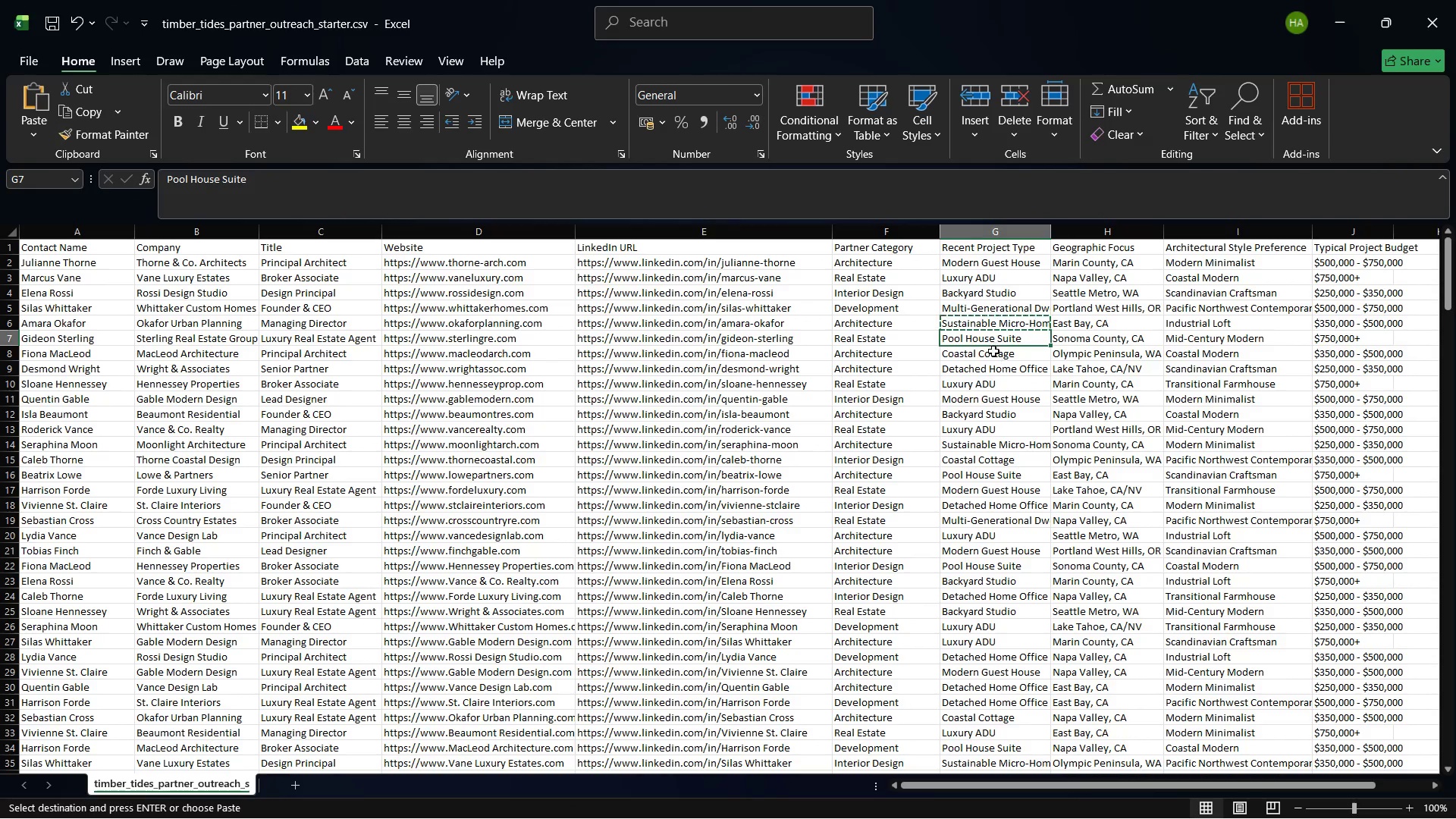 
key(Control+C)
 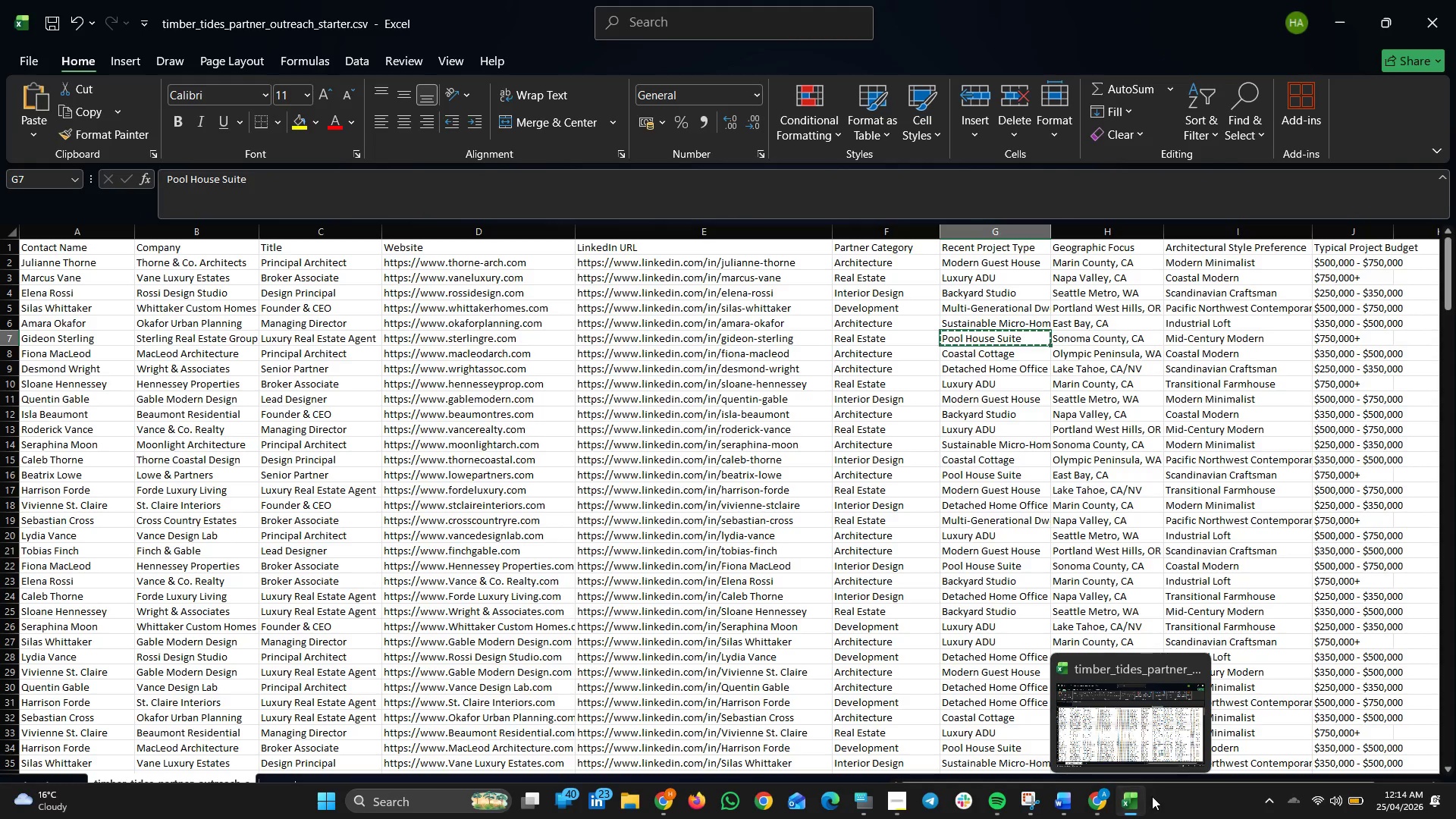 
left_click([1104, 795])
 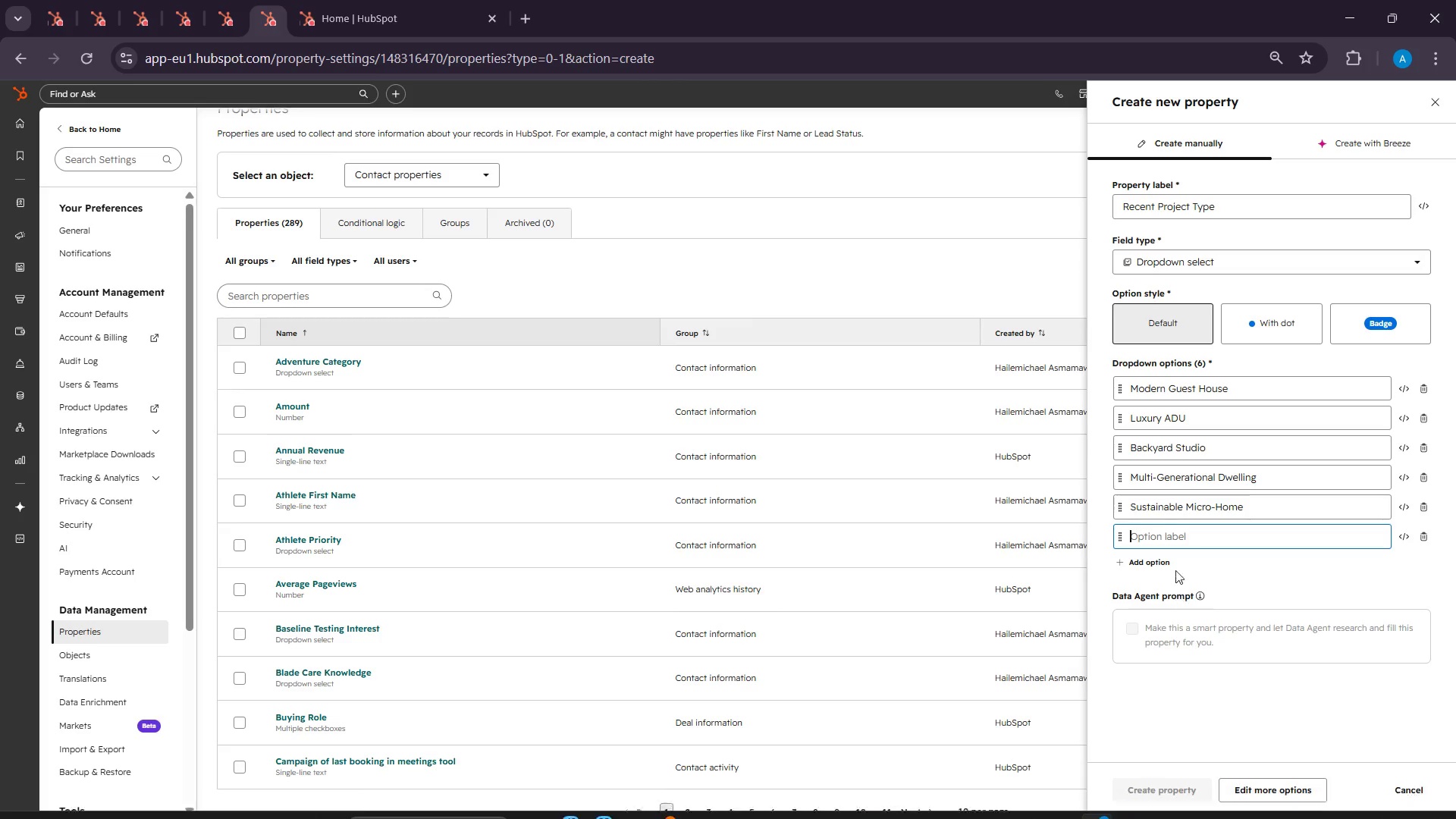 
key(Control+V)
 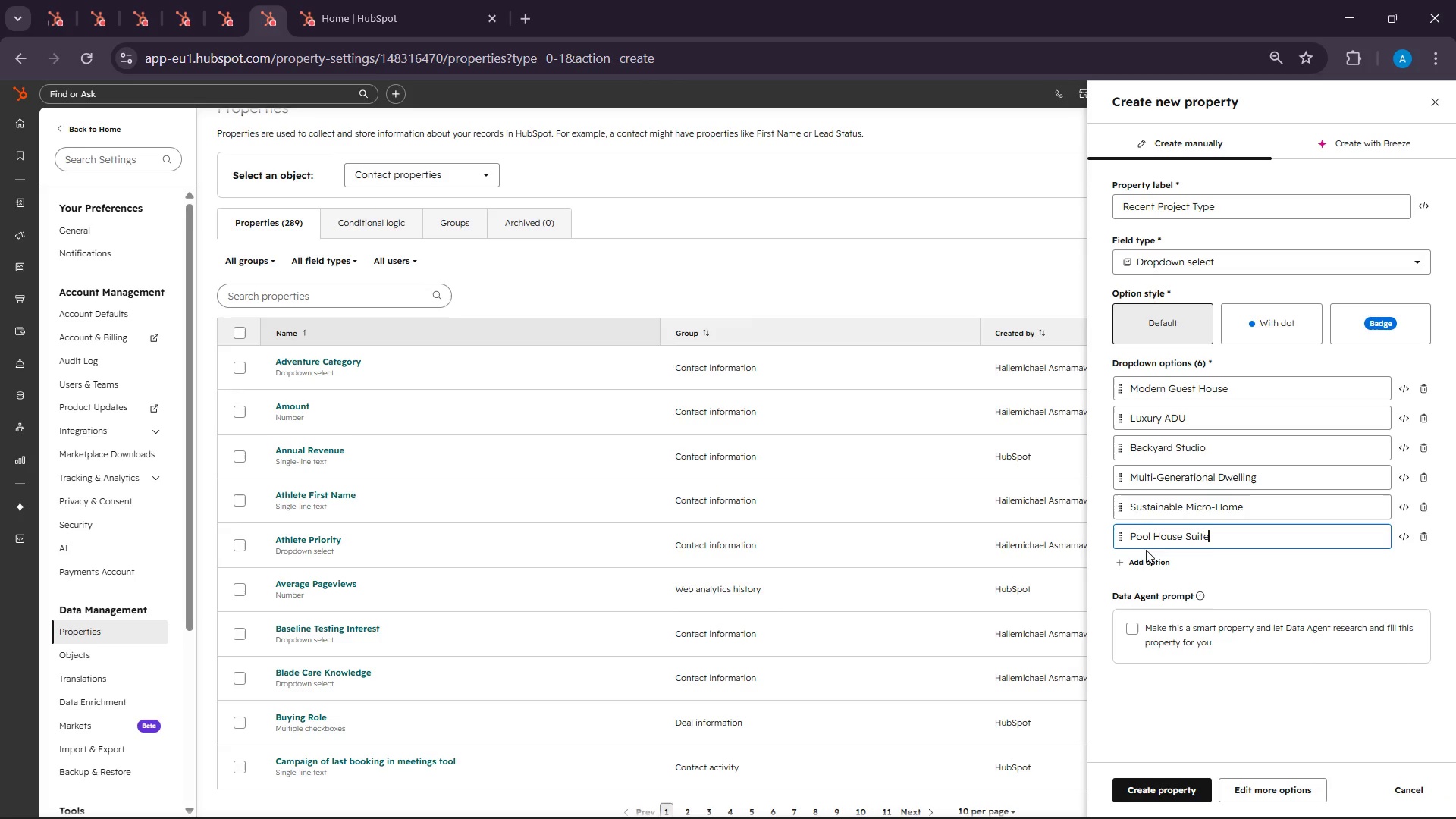 
left_click([1141, 565])
 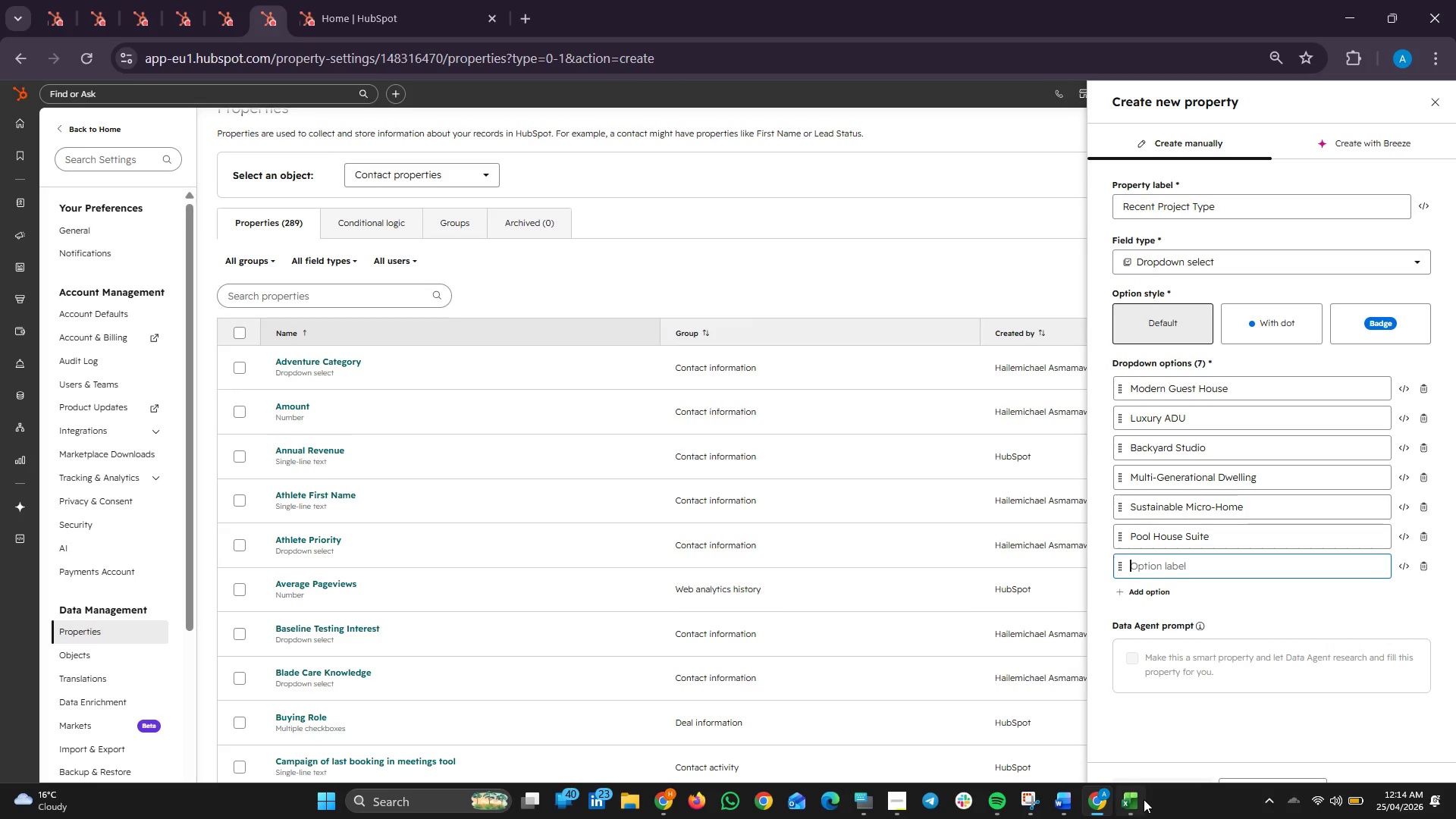 
left_click([1131, 801])
 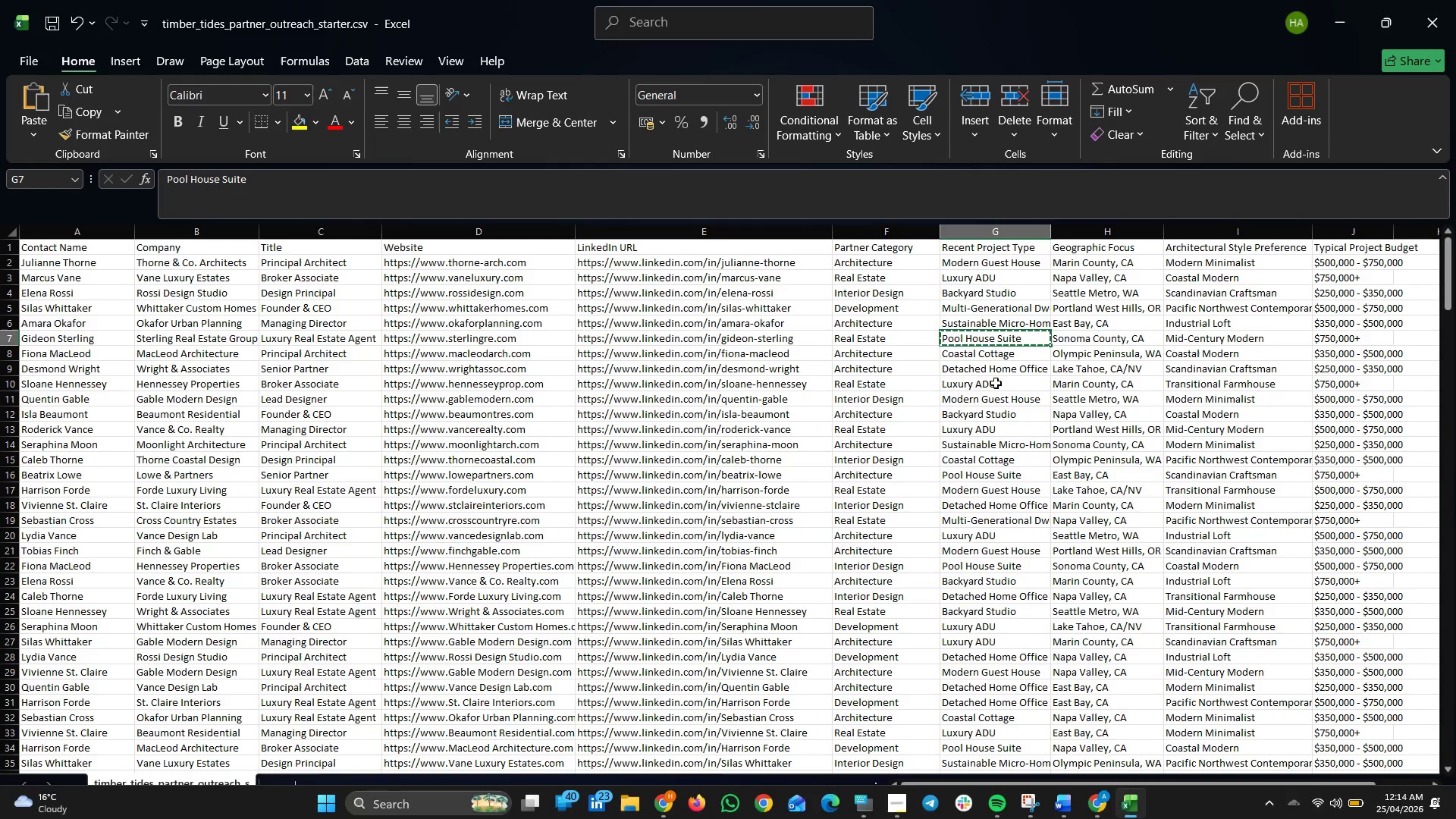 
left_click([984, 359])
 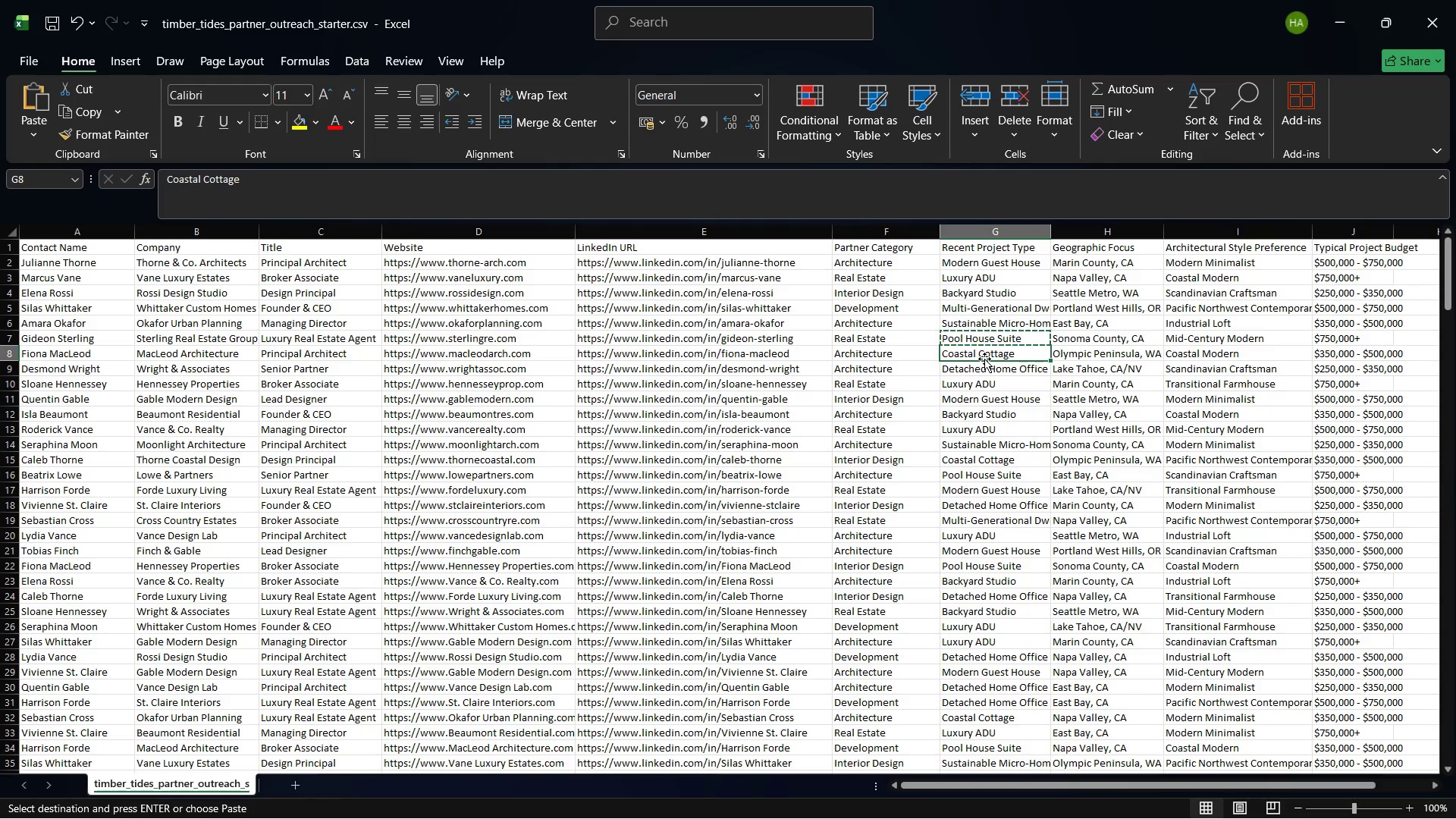 
right_click([984, 359])
 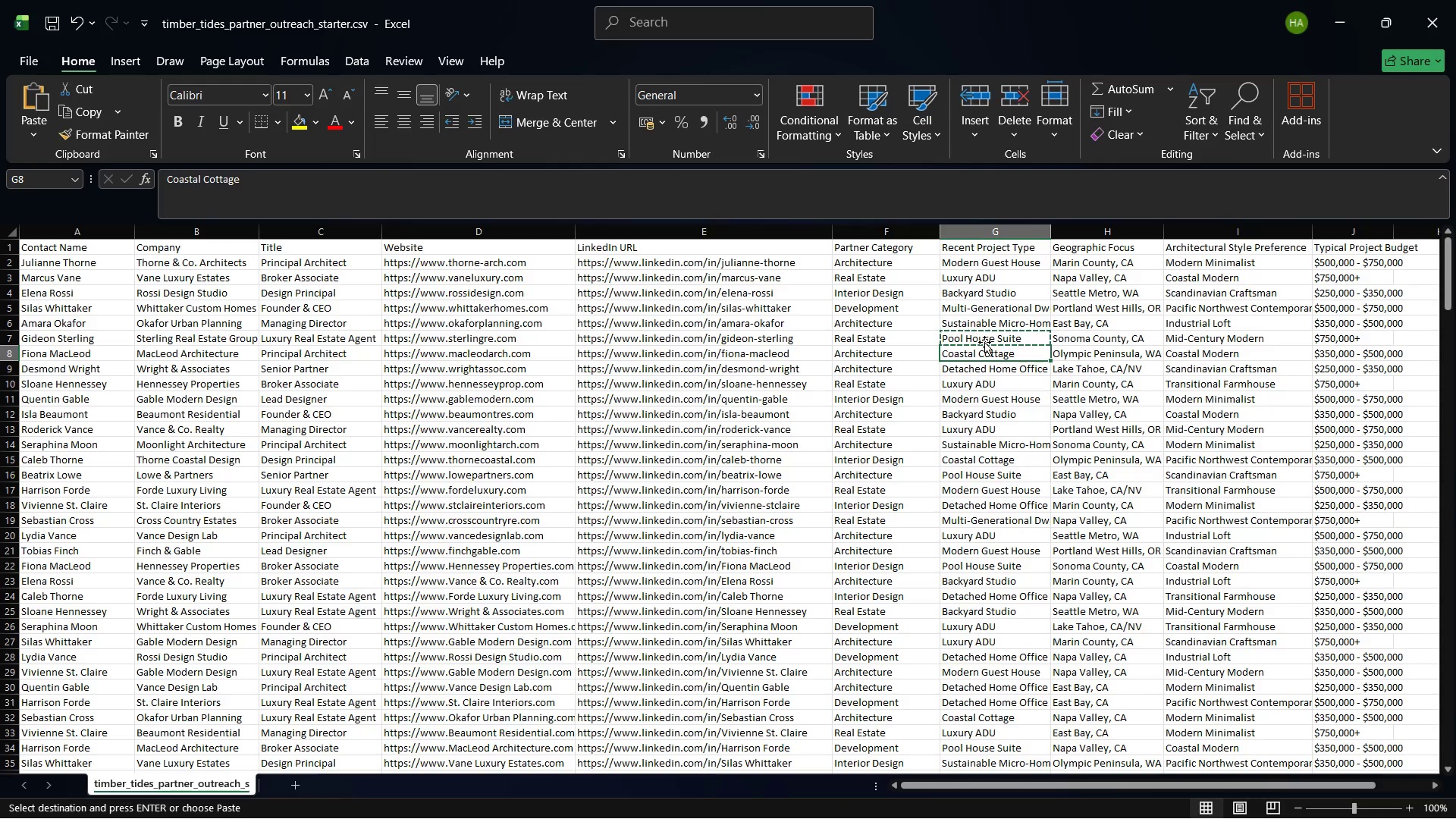 
right_click([983, 346])
 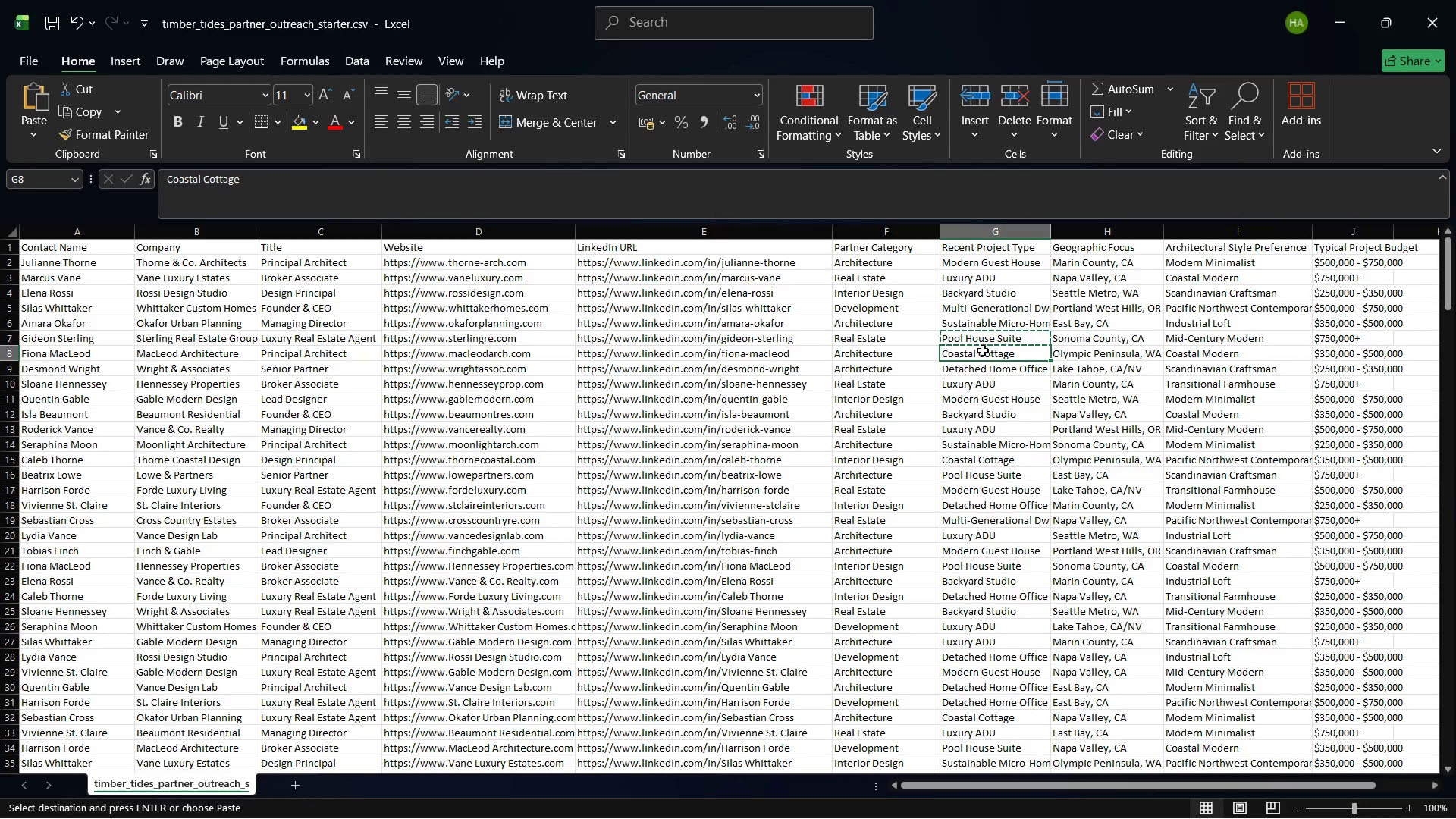 
right_click([983, 350])
 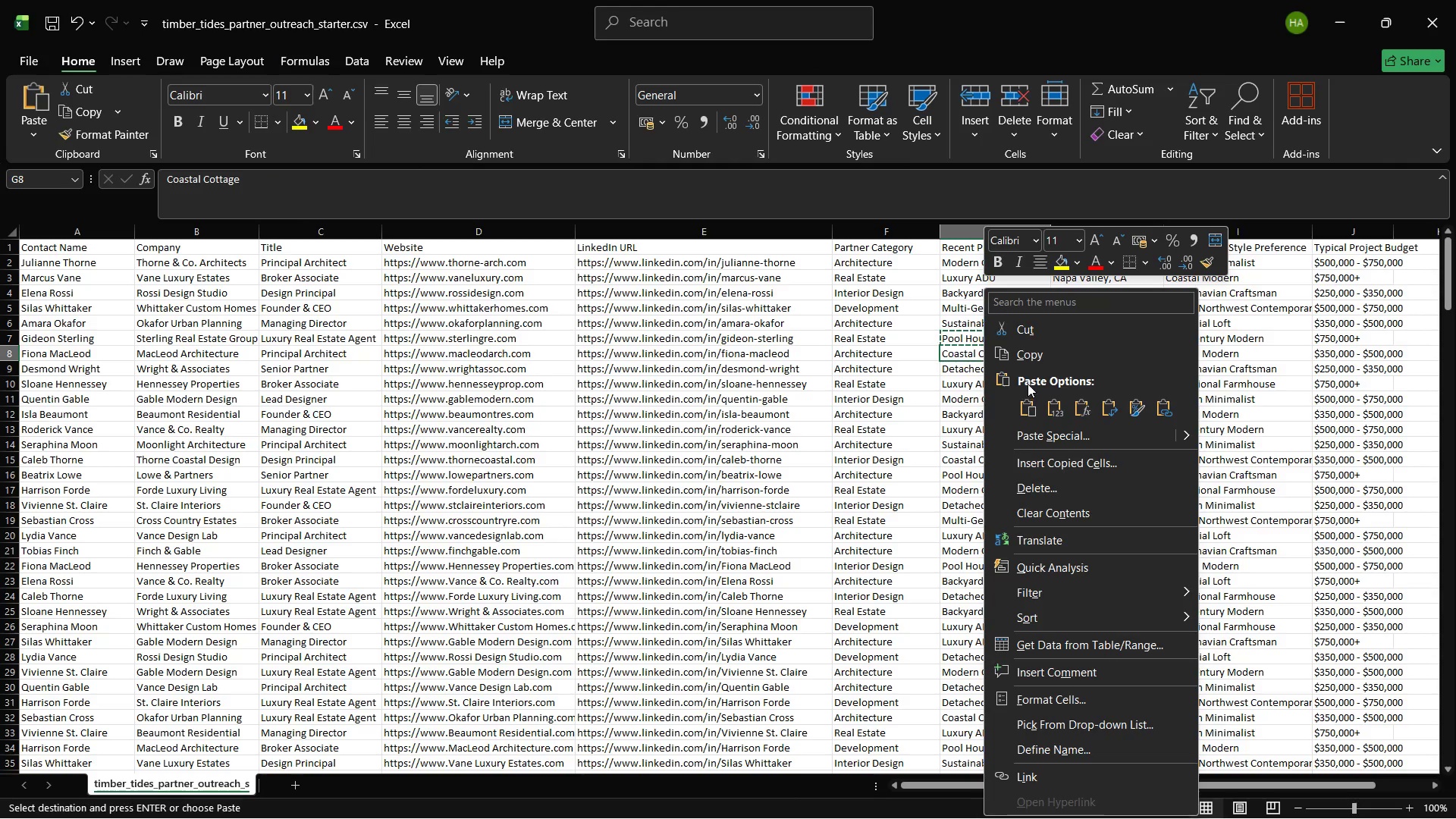 
left_click([1028, 356])
 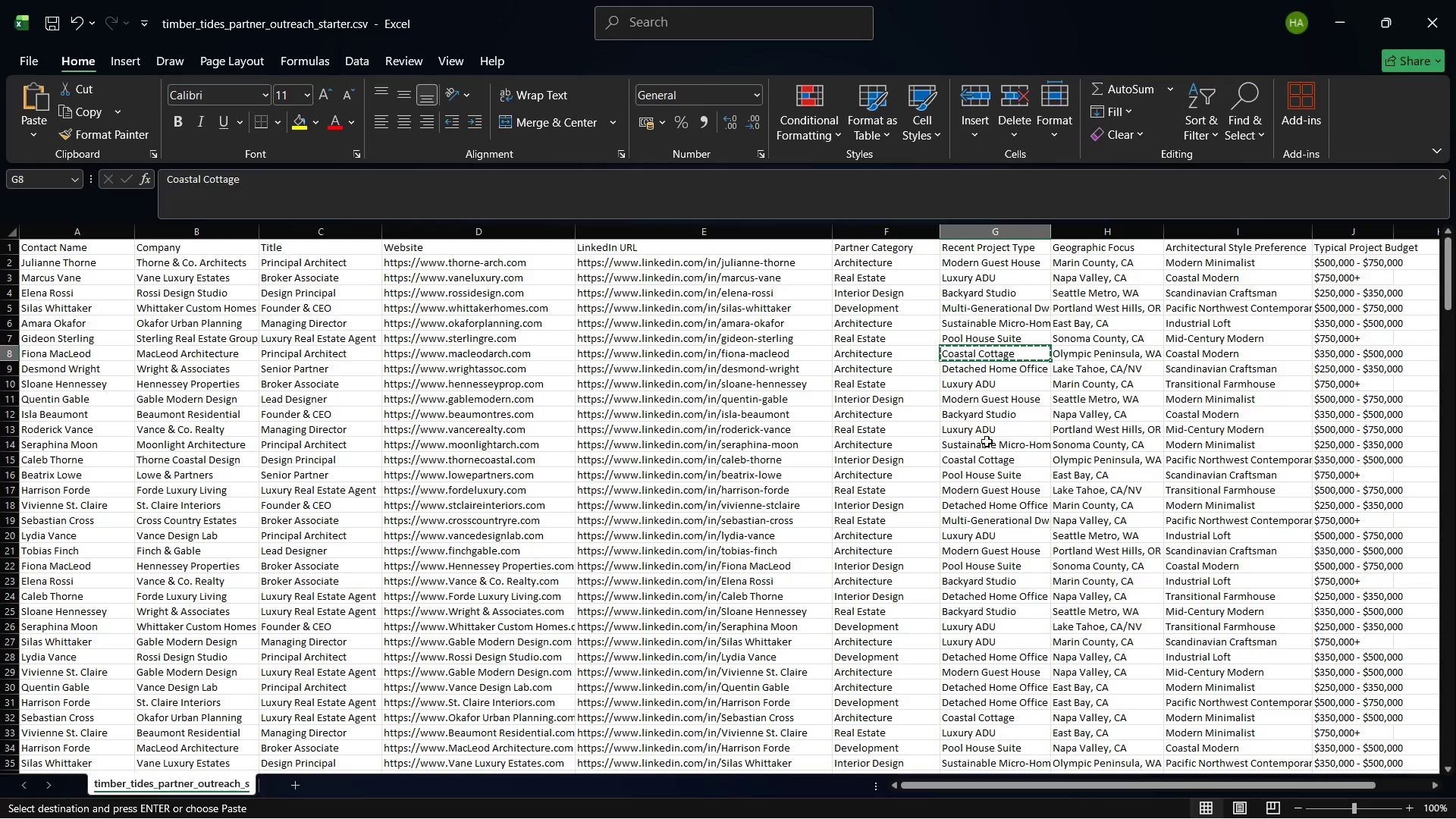 
wait(9.59)
 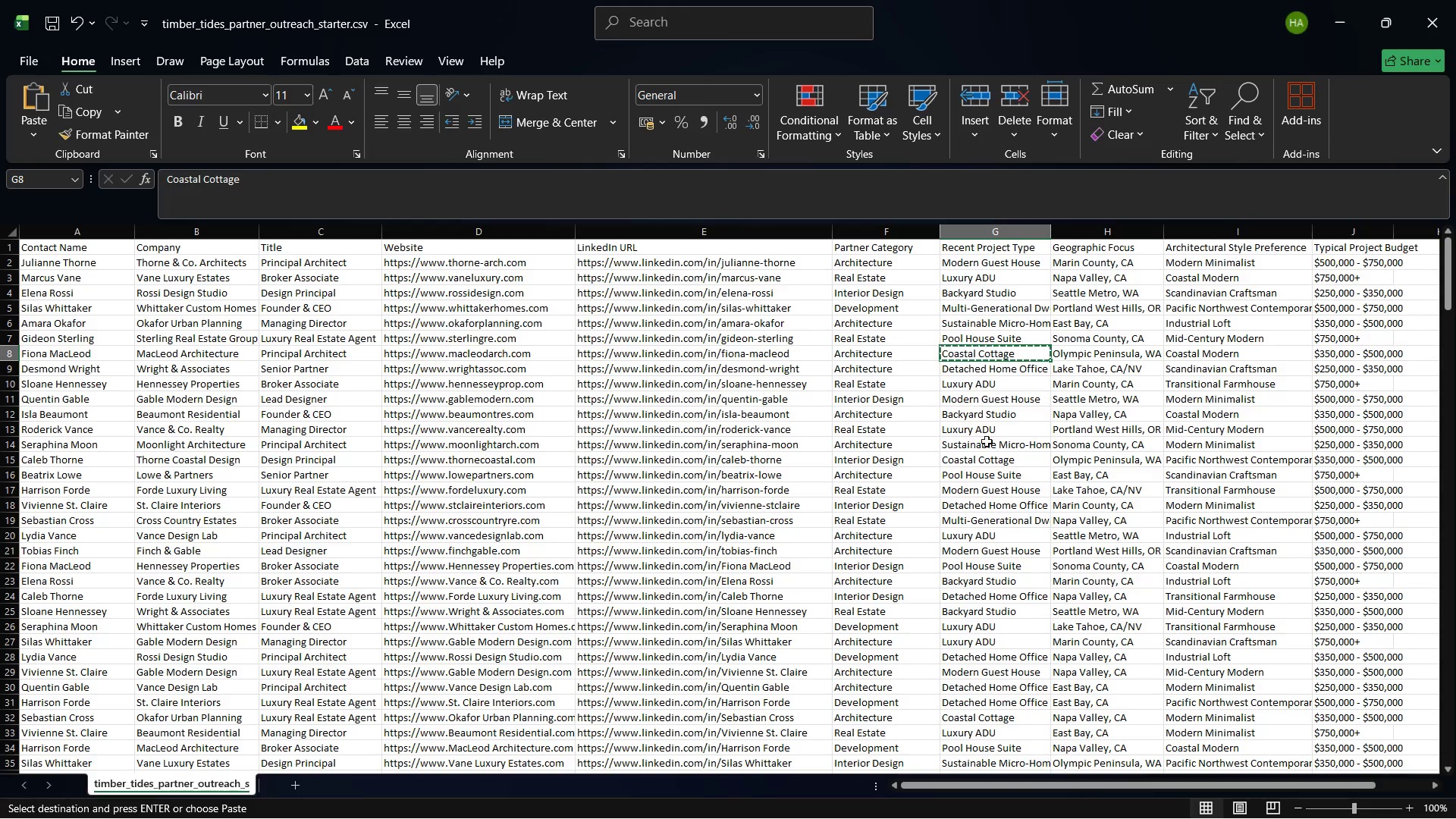 
left_click([1100, 801])
 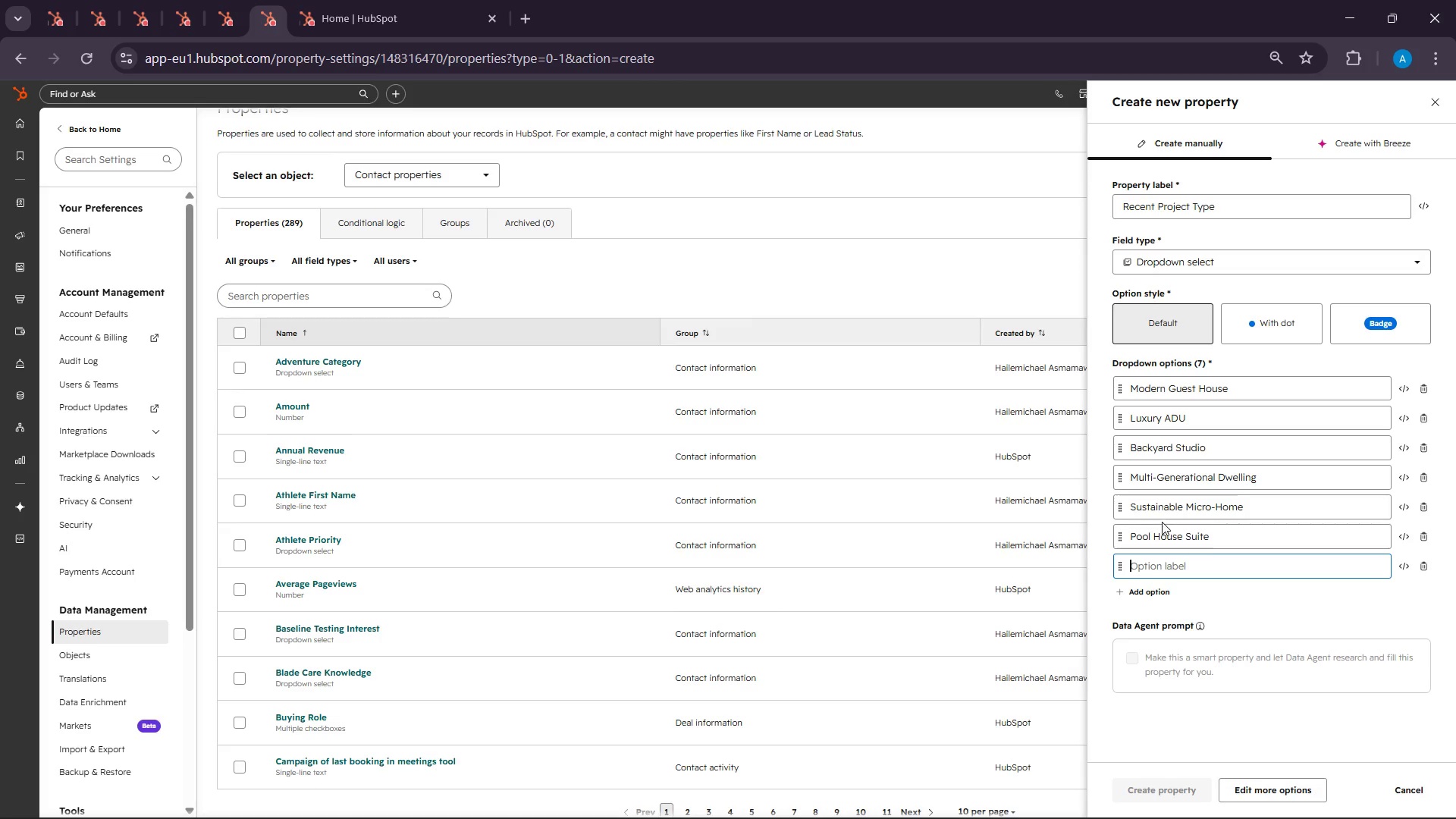 
key(Control+V)
 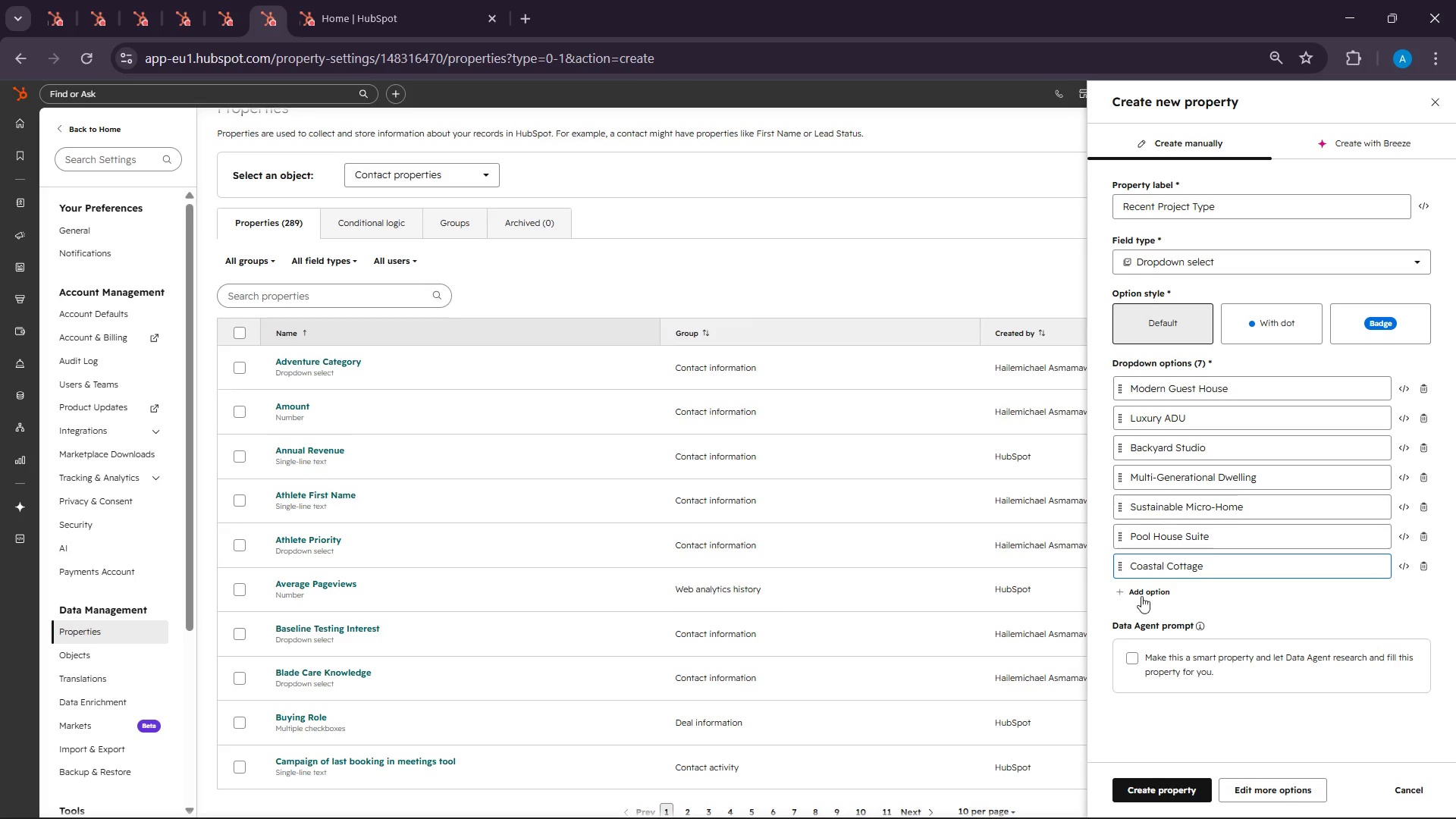 
left_click([1150, 592])
 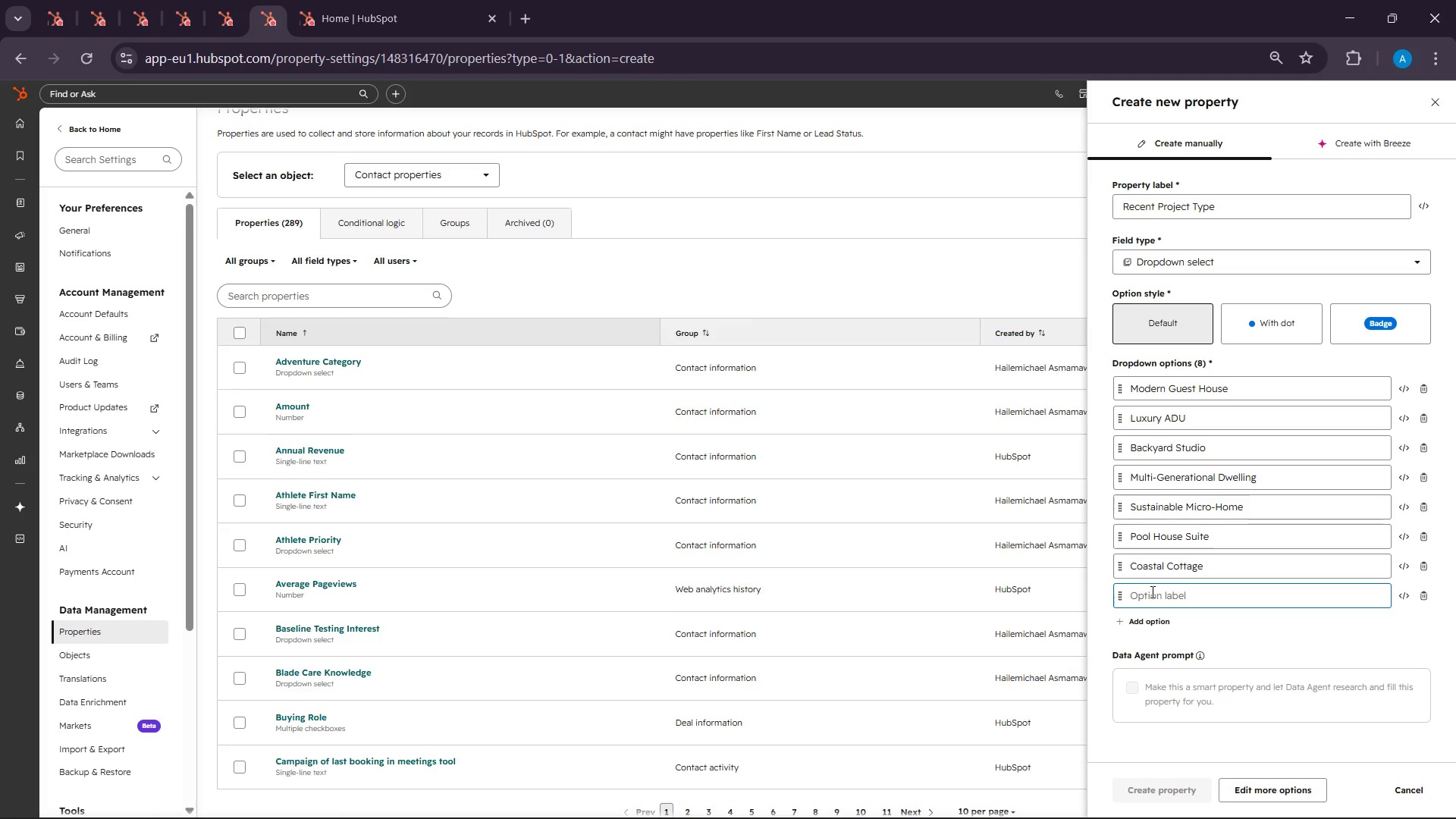 
wait(64.11)
 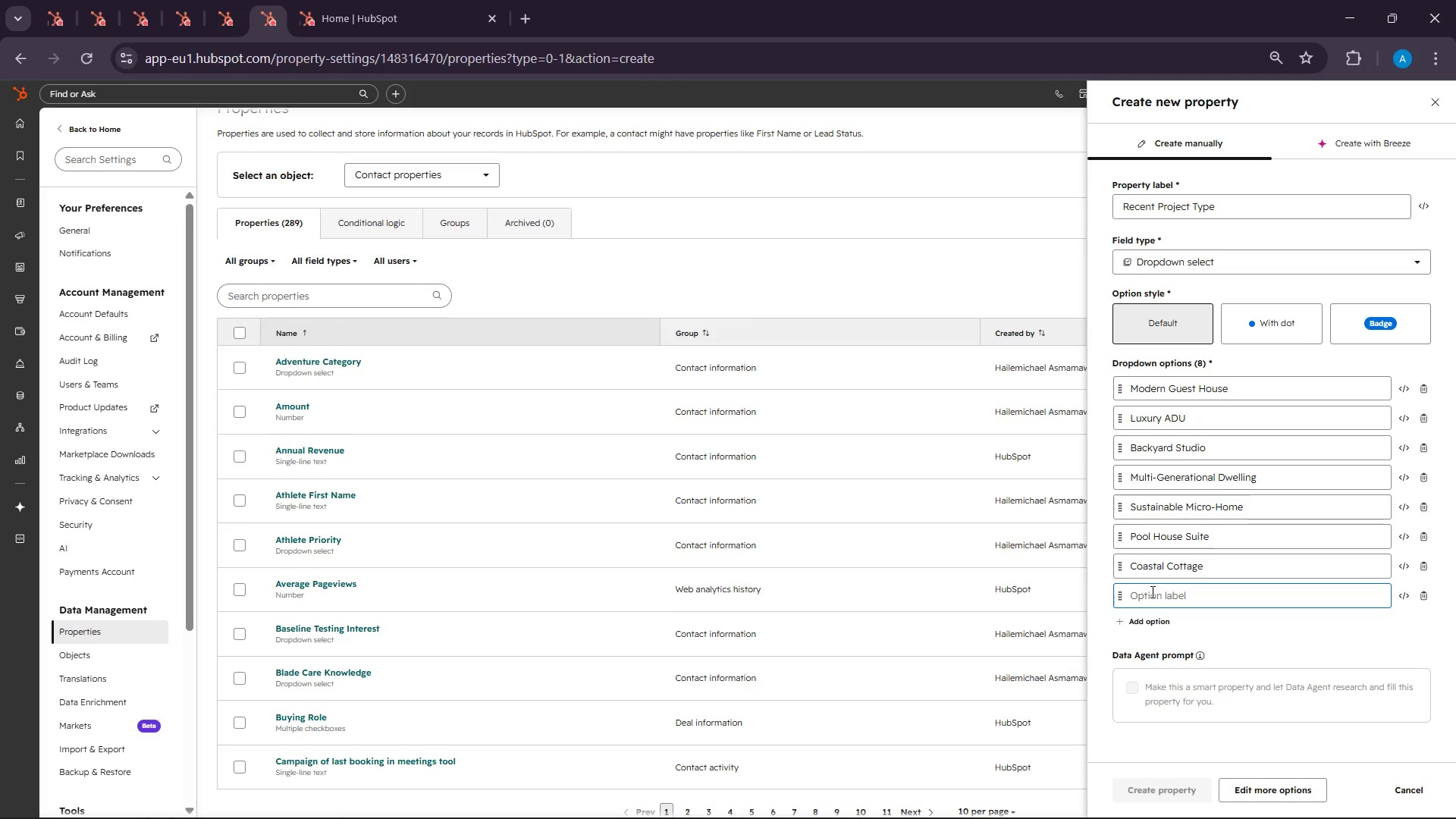 
left_click([1136, 802])
 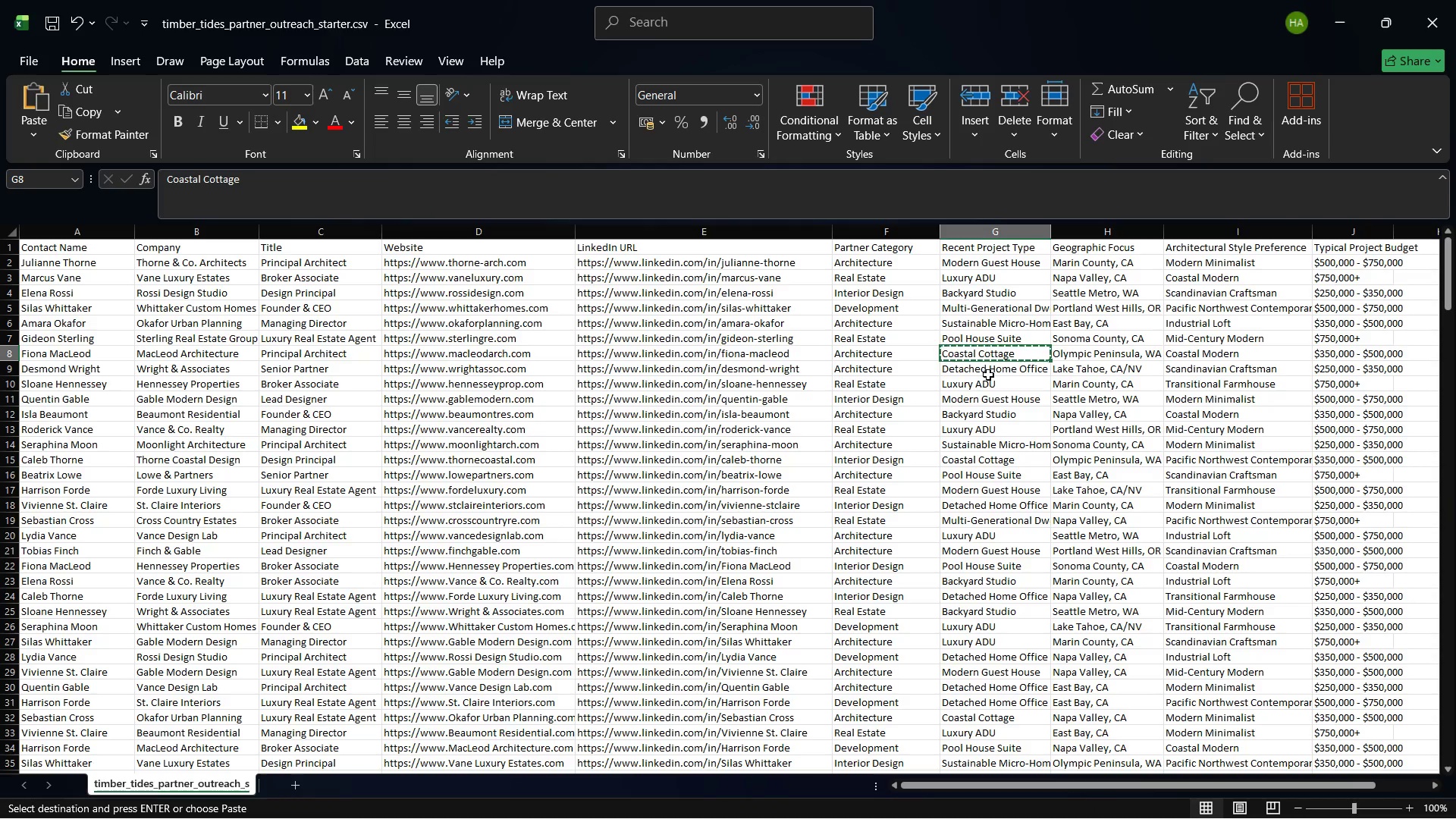 
left_click([987, 371])
 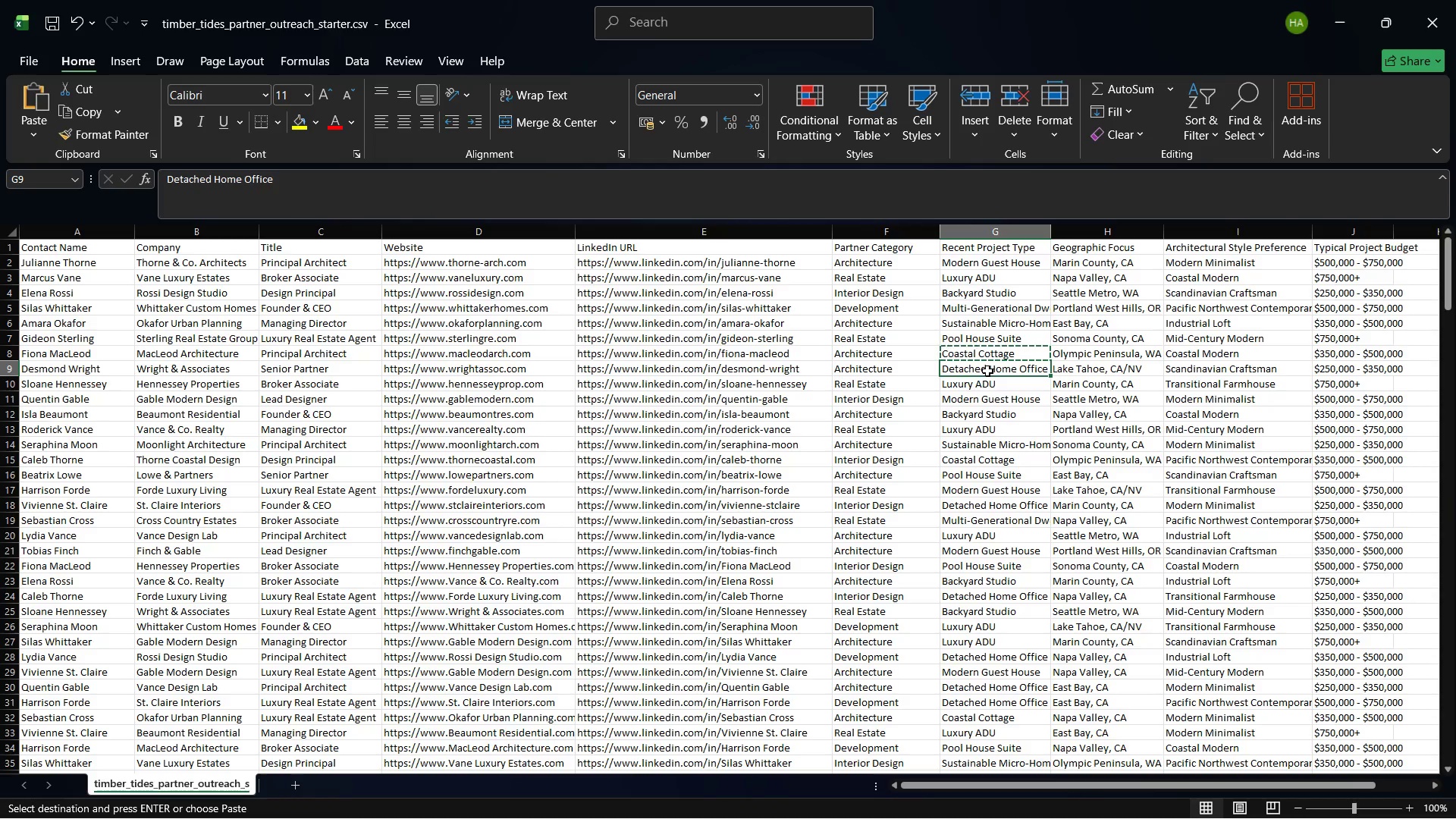 
right_click([987, 371])
 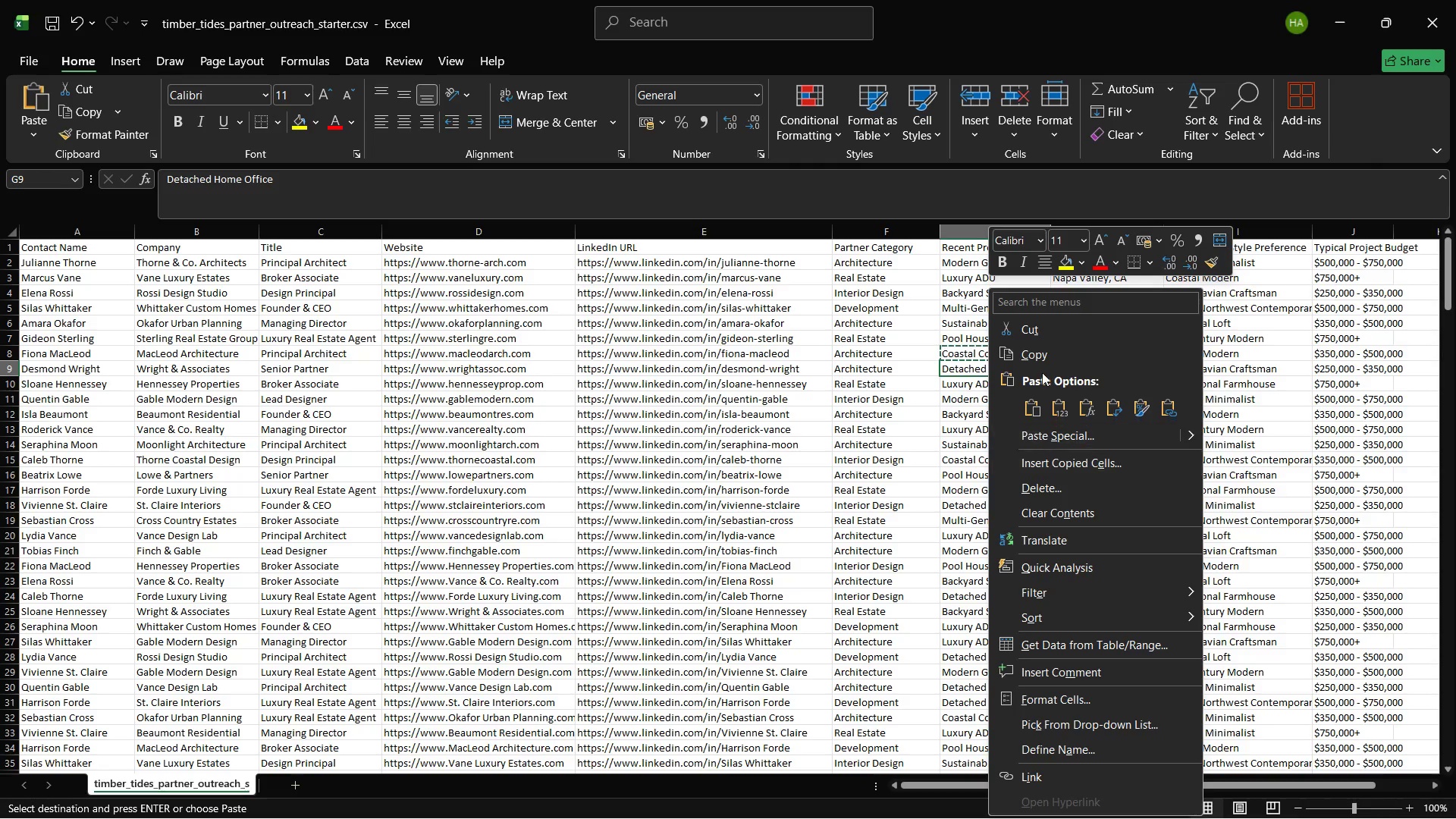 
left_click([1043, 361])
 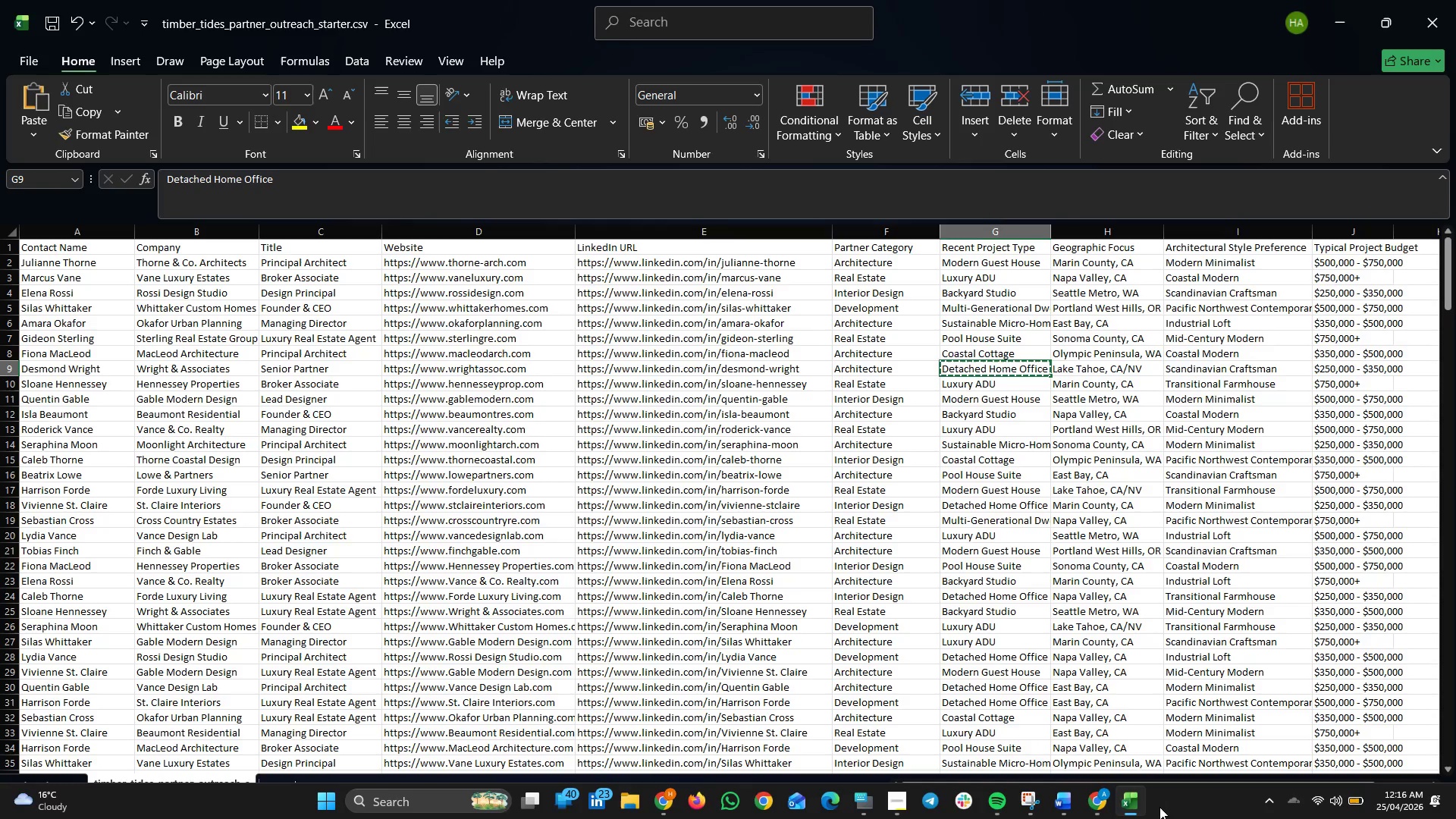 
left_click([1095, 799])
 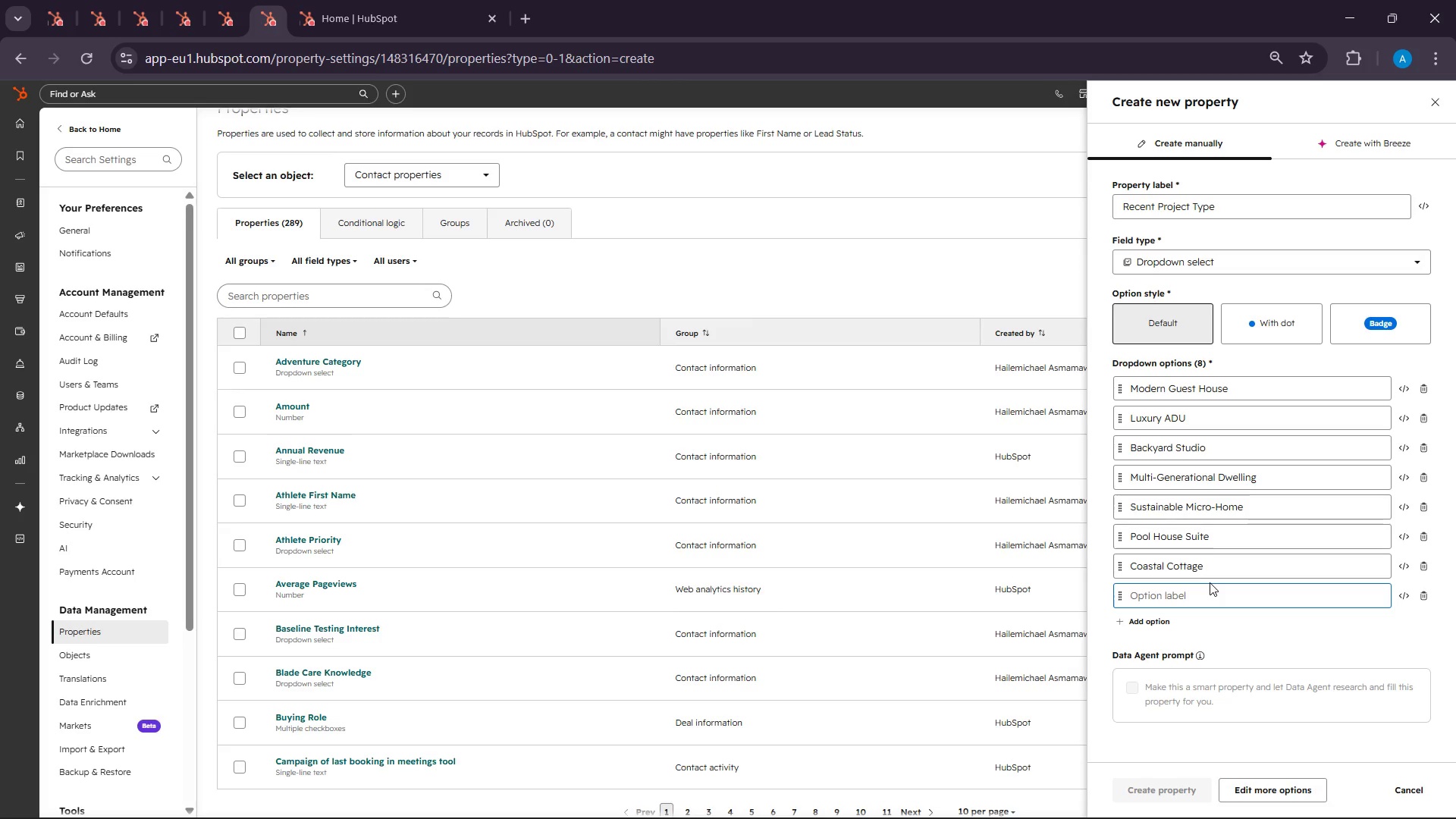 
wait(5.69)
 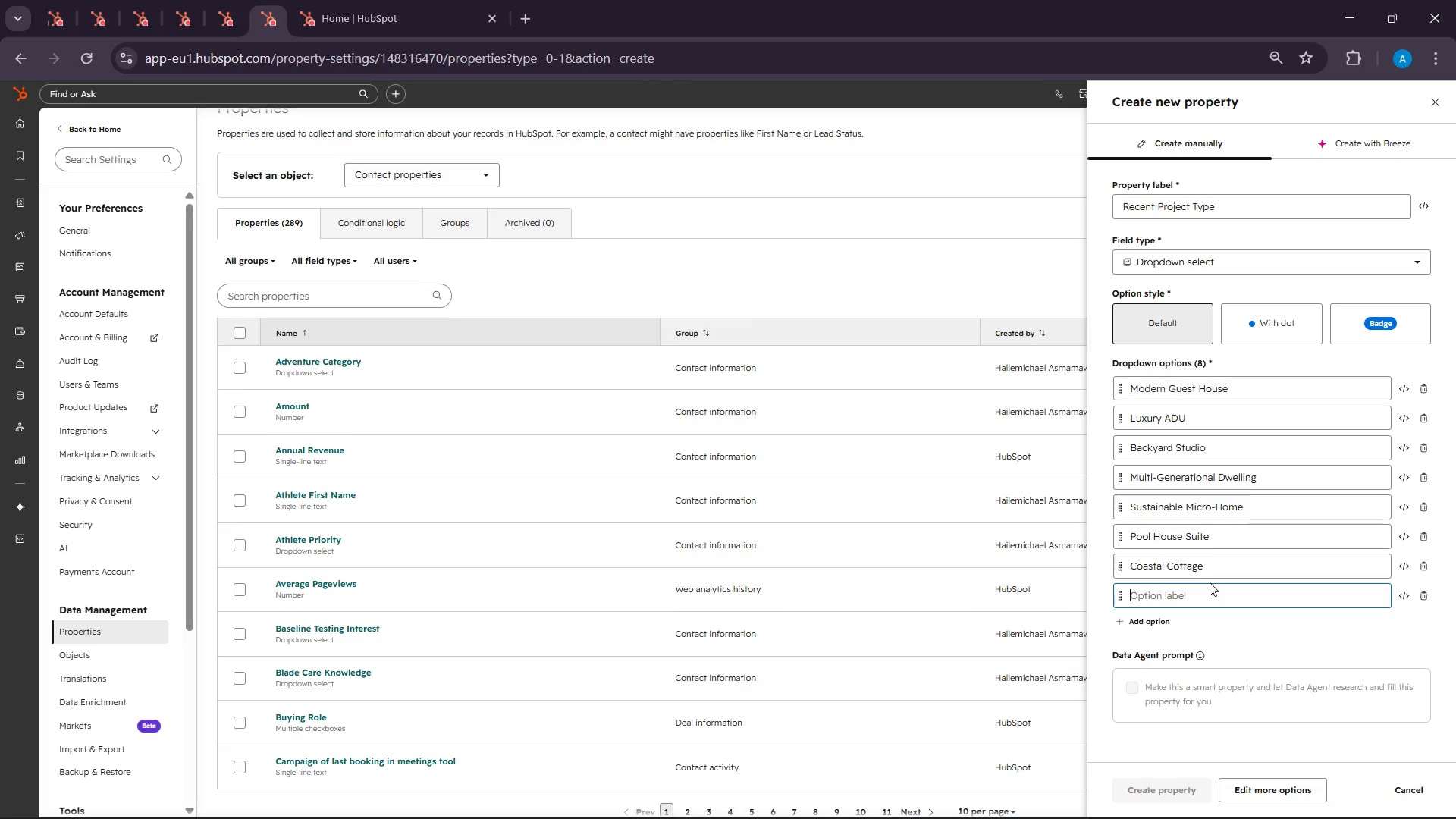 
hold_key(key=ControlLeft, duration=0.58)
 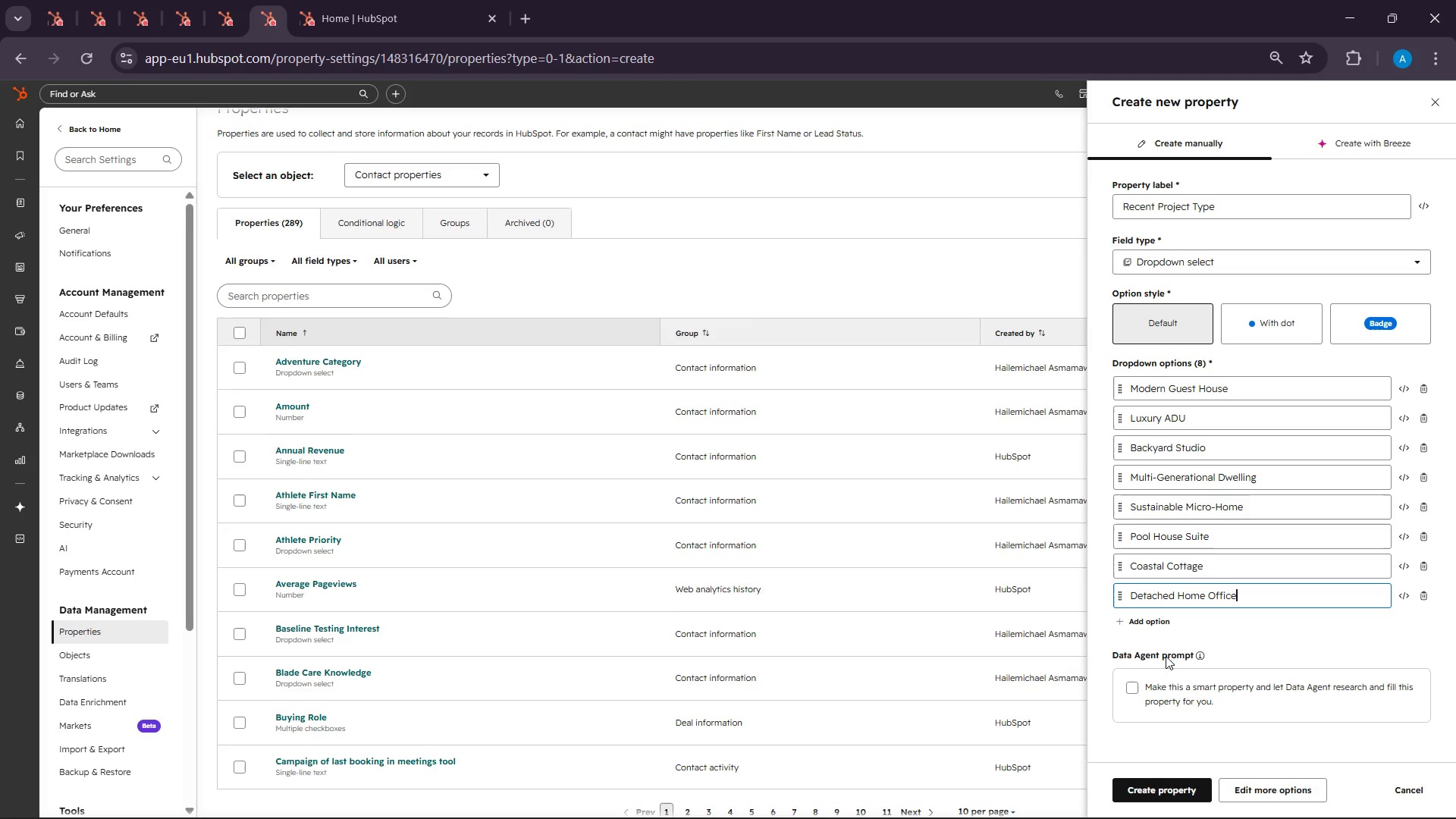 
key(V)
 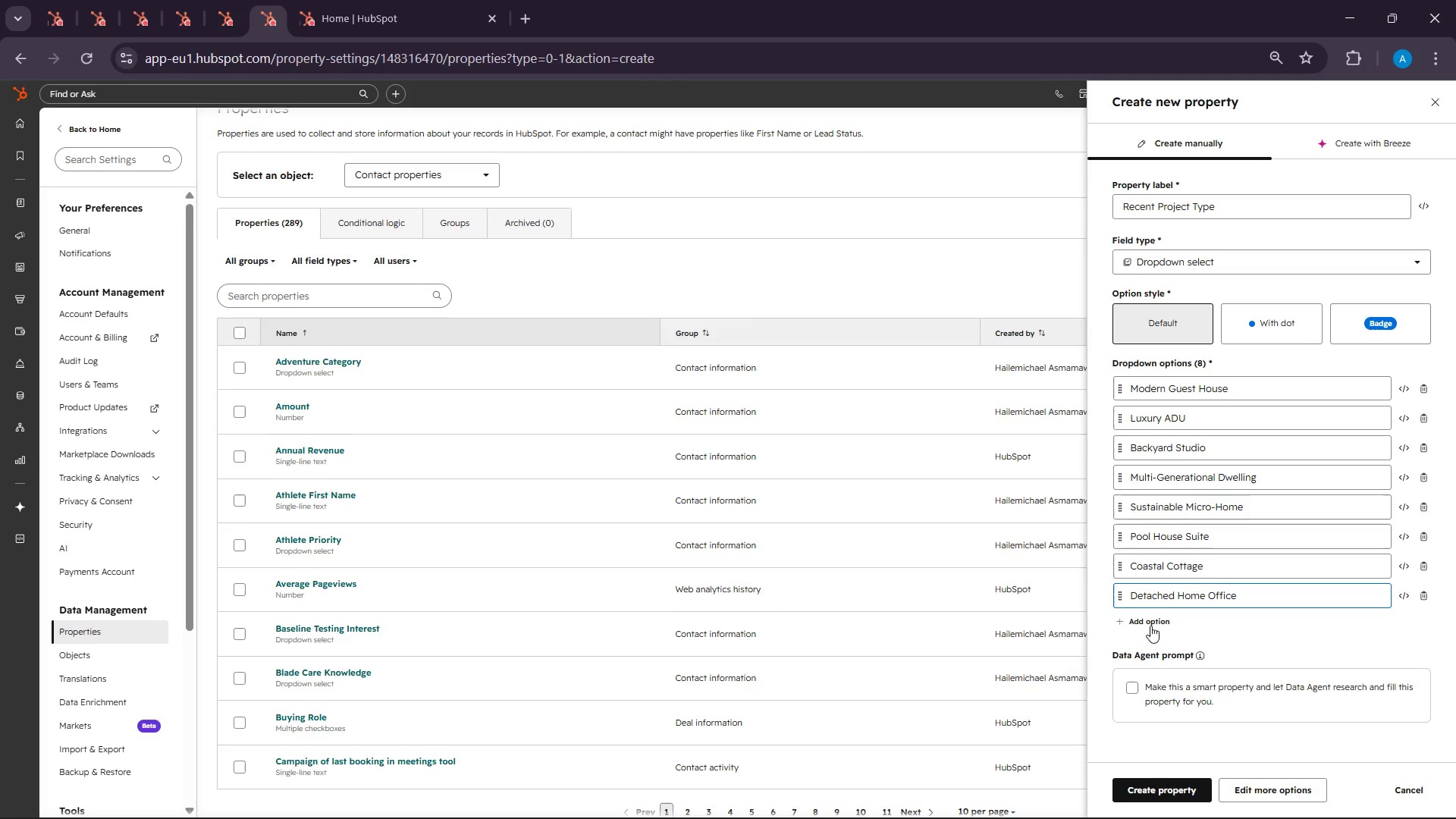 
left_click([1150, 626])
 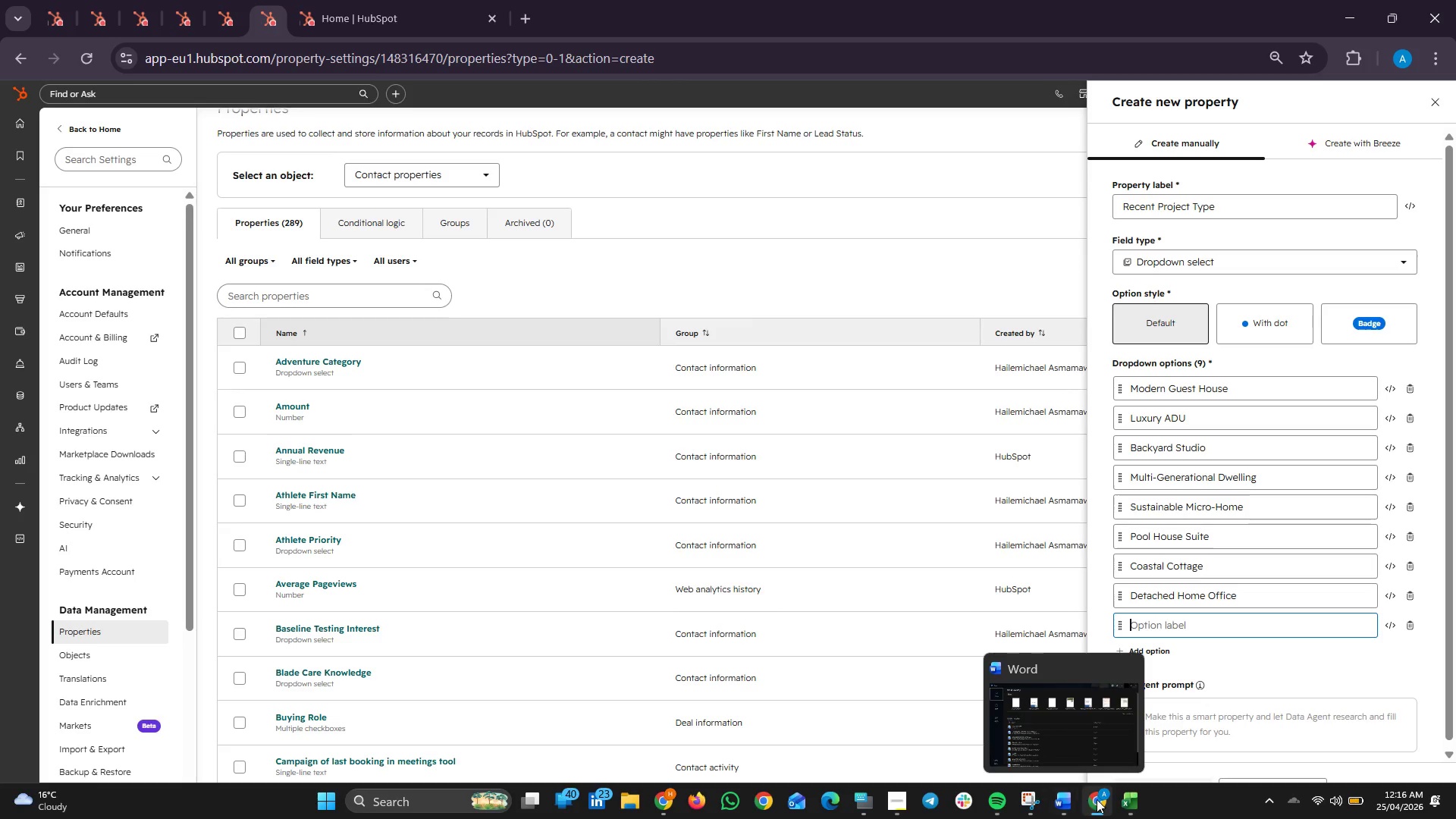 
left_click([1103, 796])
 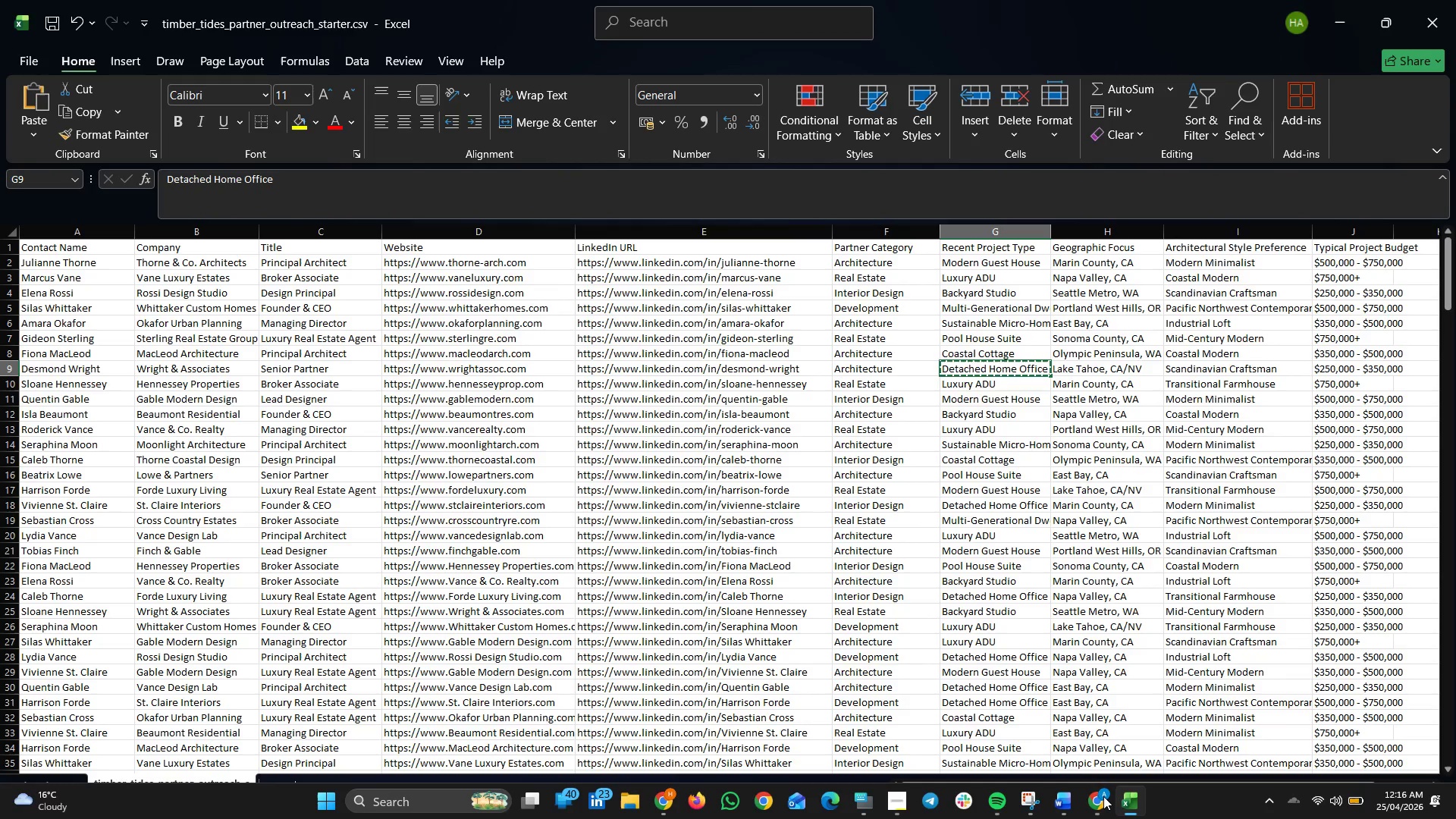 
wait(5.47)
 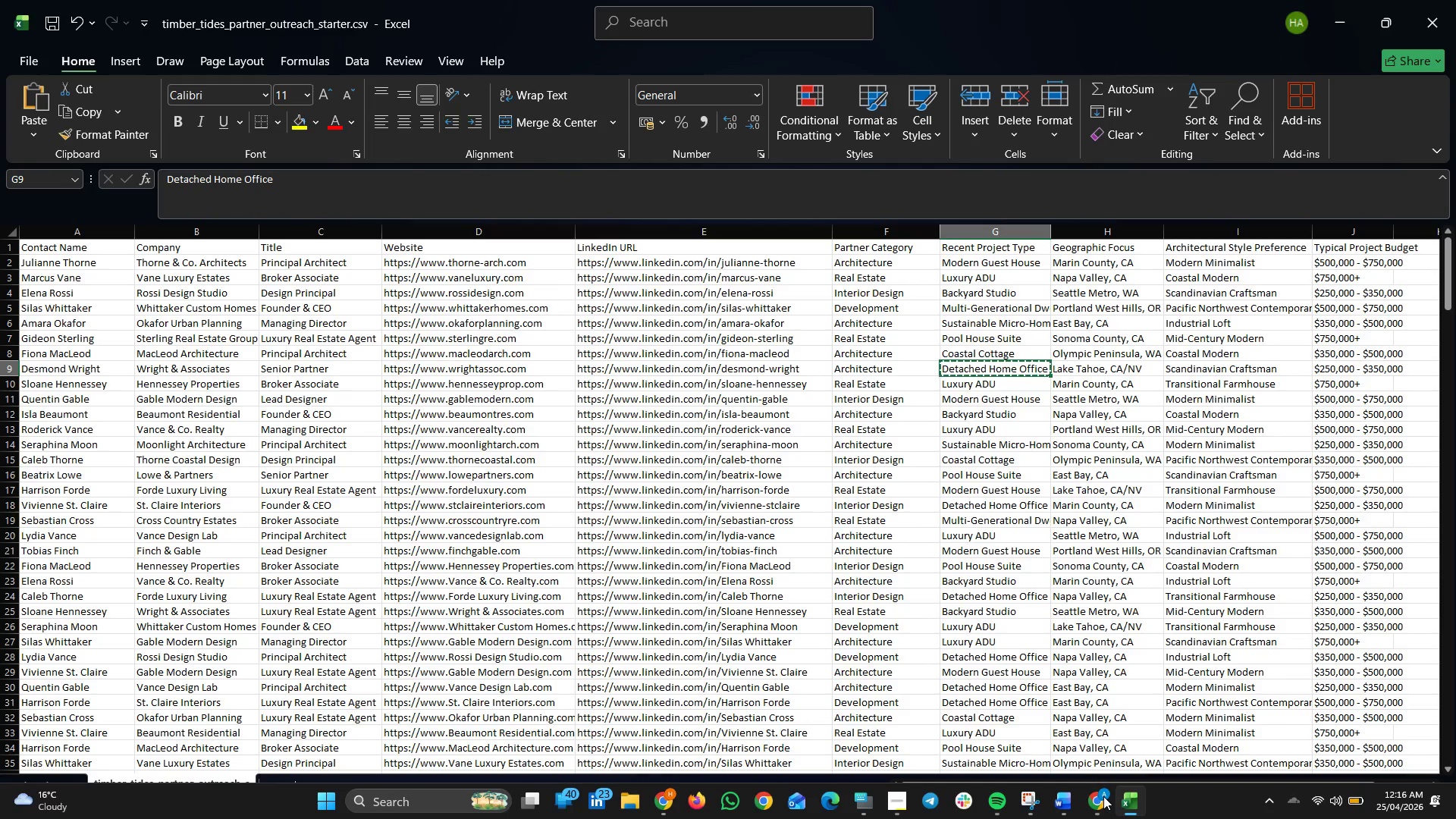 
left_click([1103, 796])
 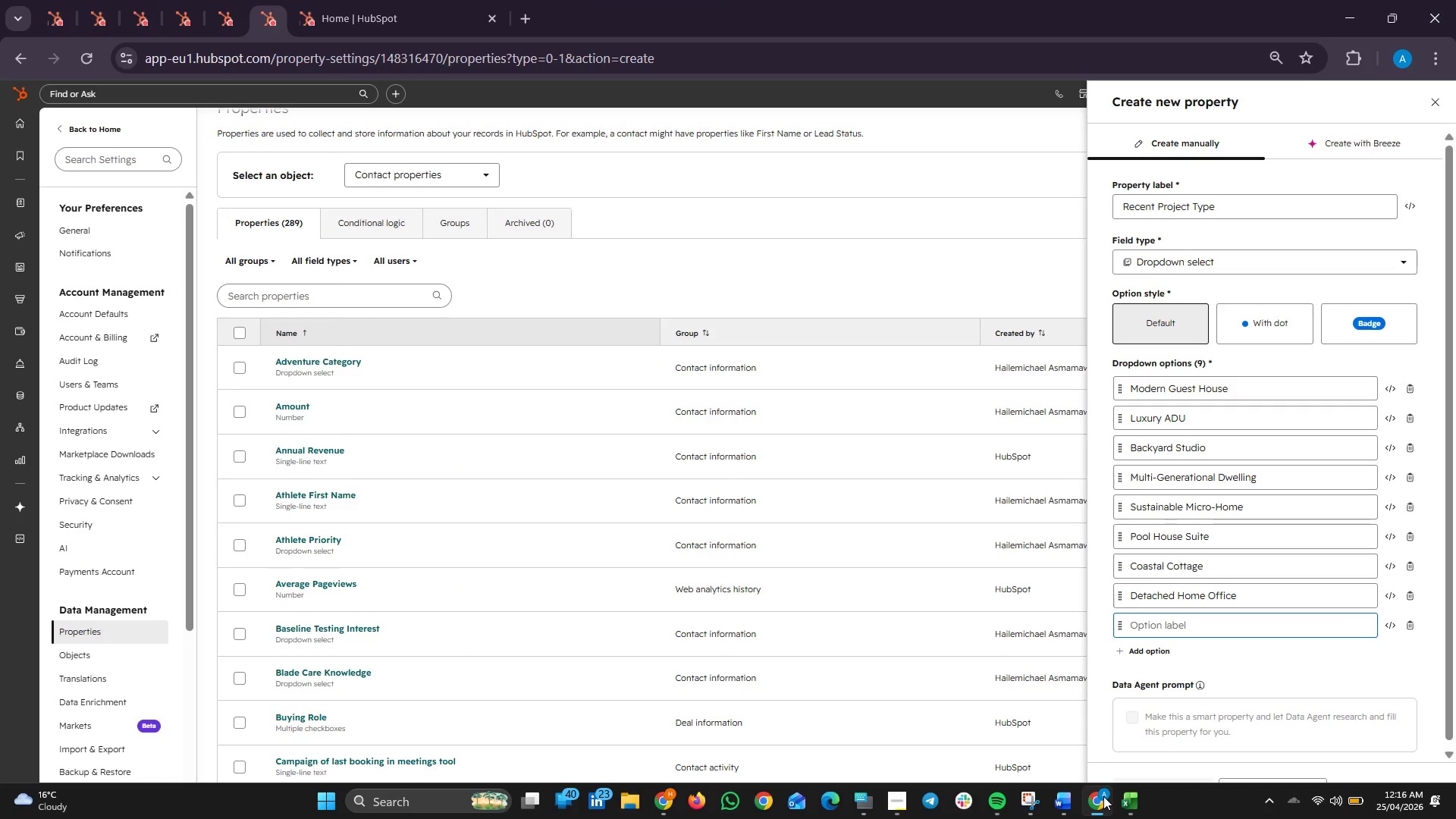 
left_click([1103, 796])
 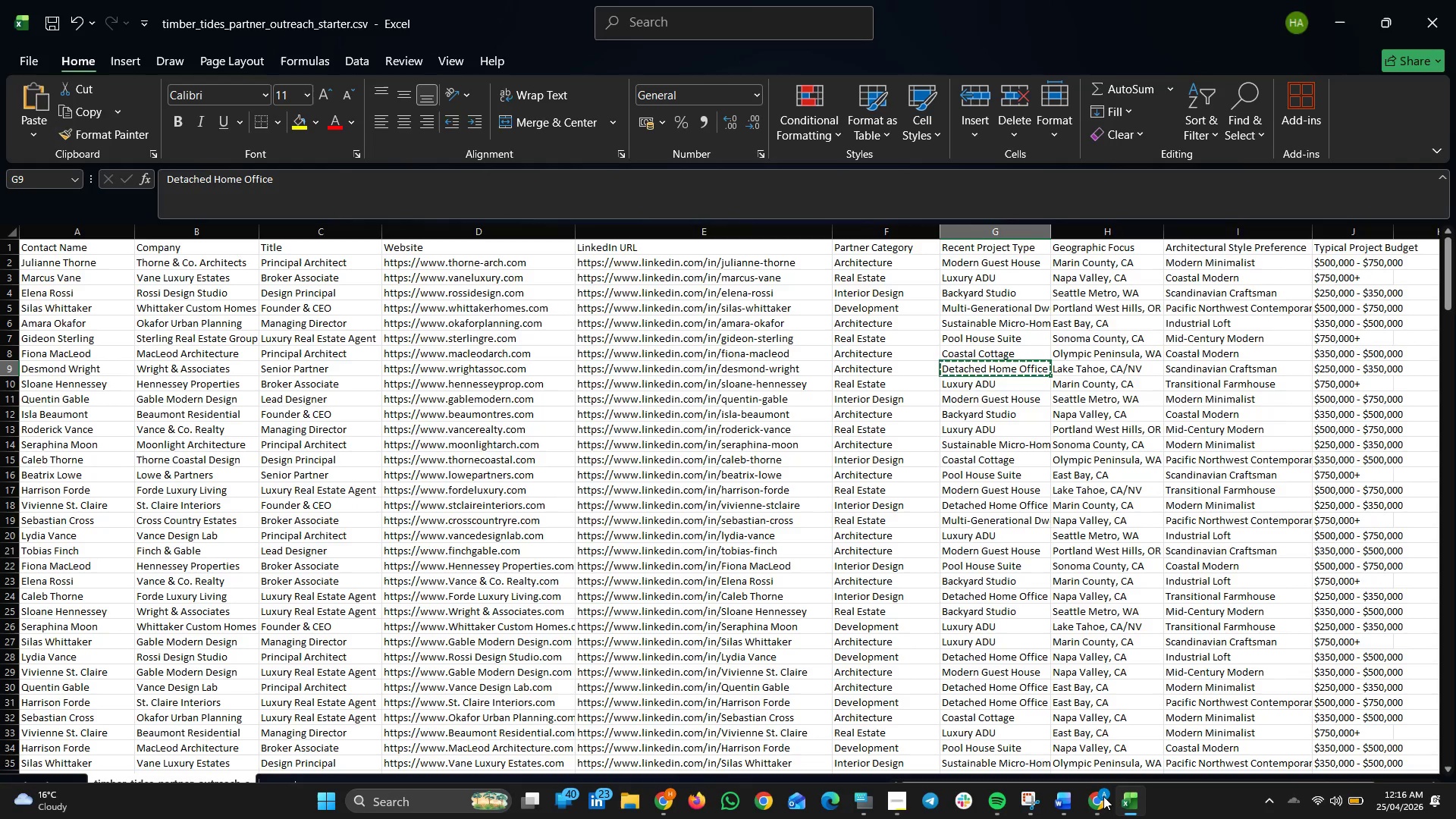 
scroll: coordinate [1010, 661], scroll_direction: down, amount: 6.0
 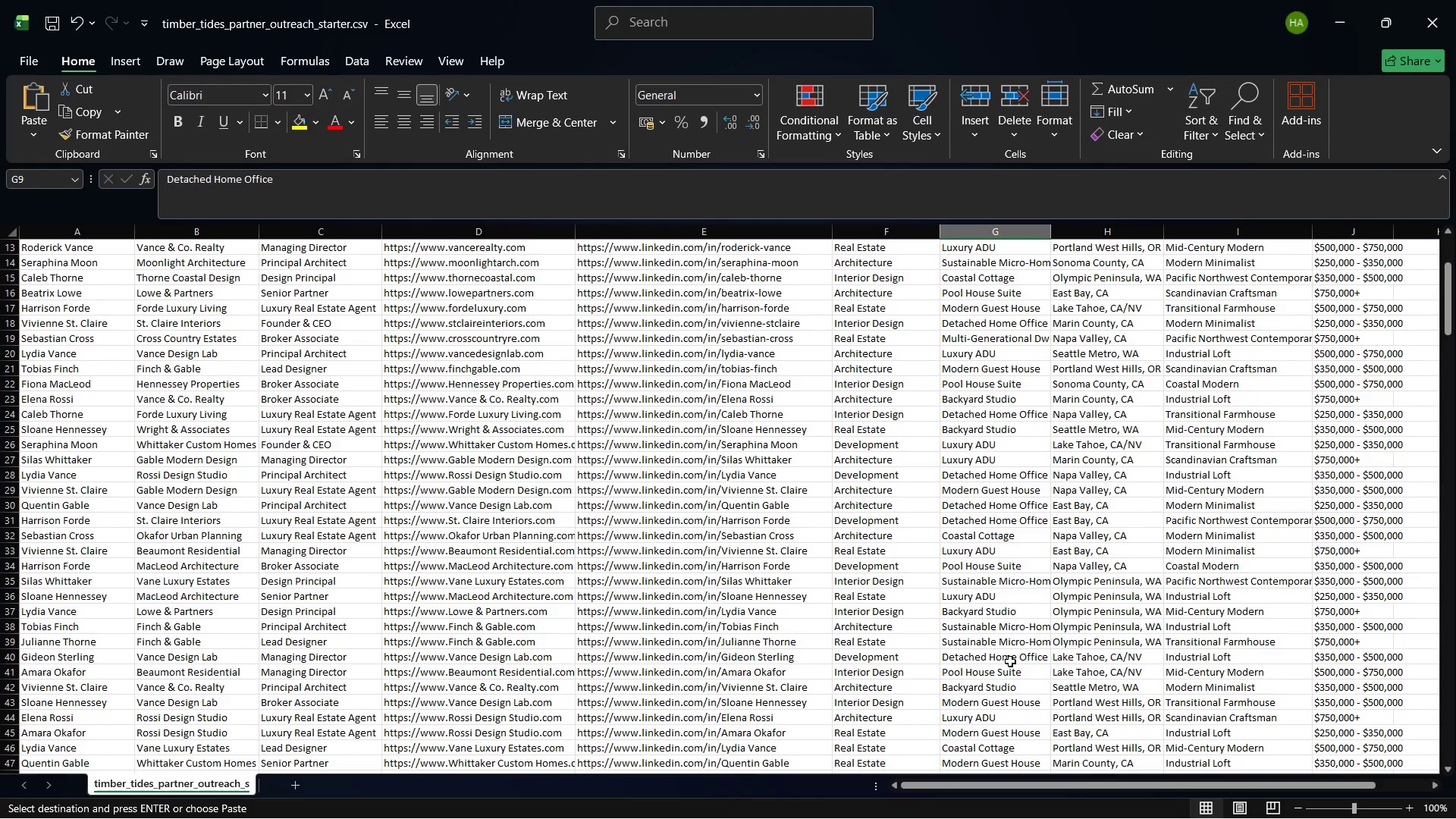 
scroll: coordinate [1010, 661], scroll_direction: up, amount: 9.0
 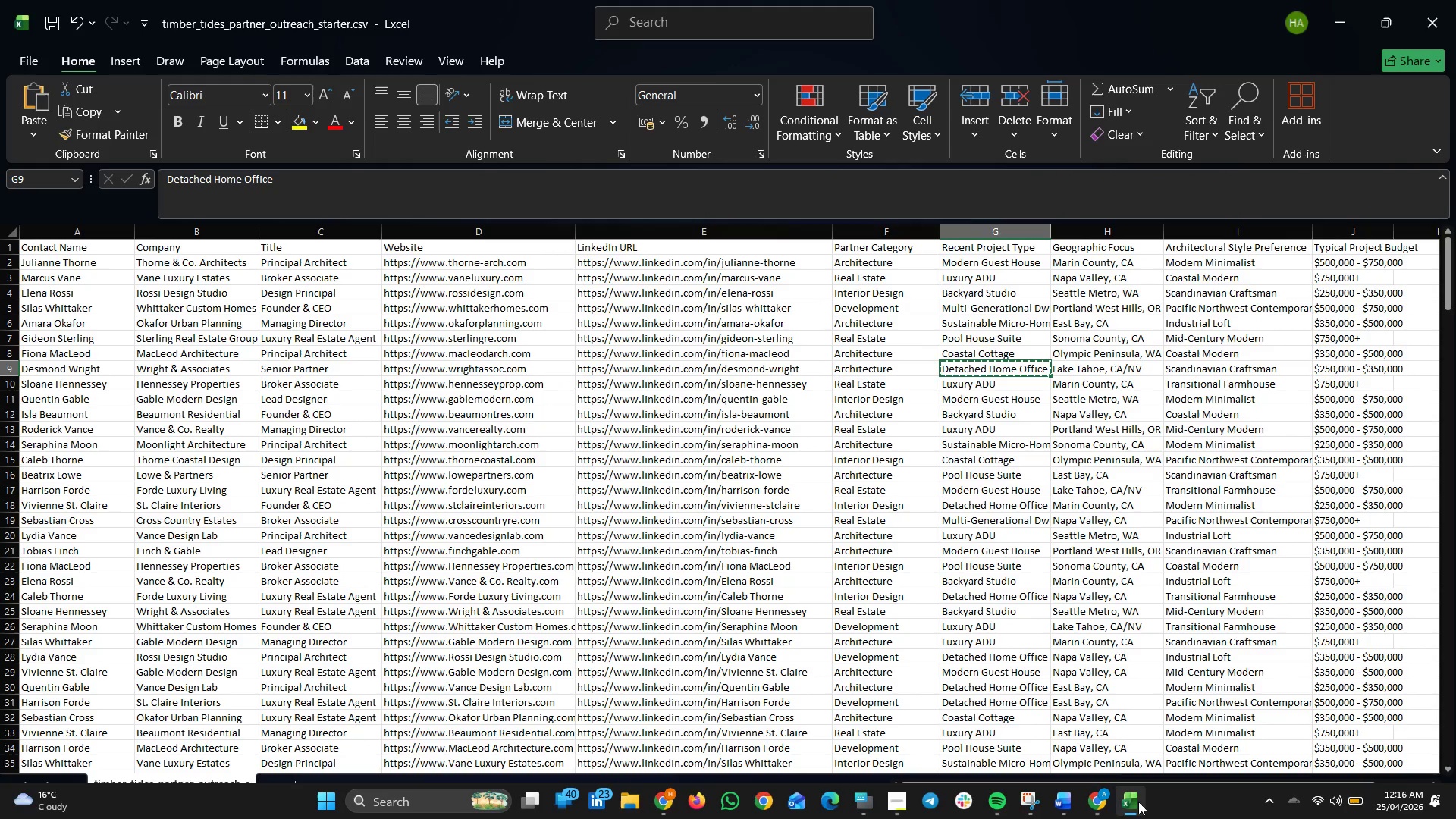 
left_click([1100, 803])
 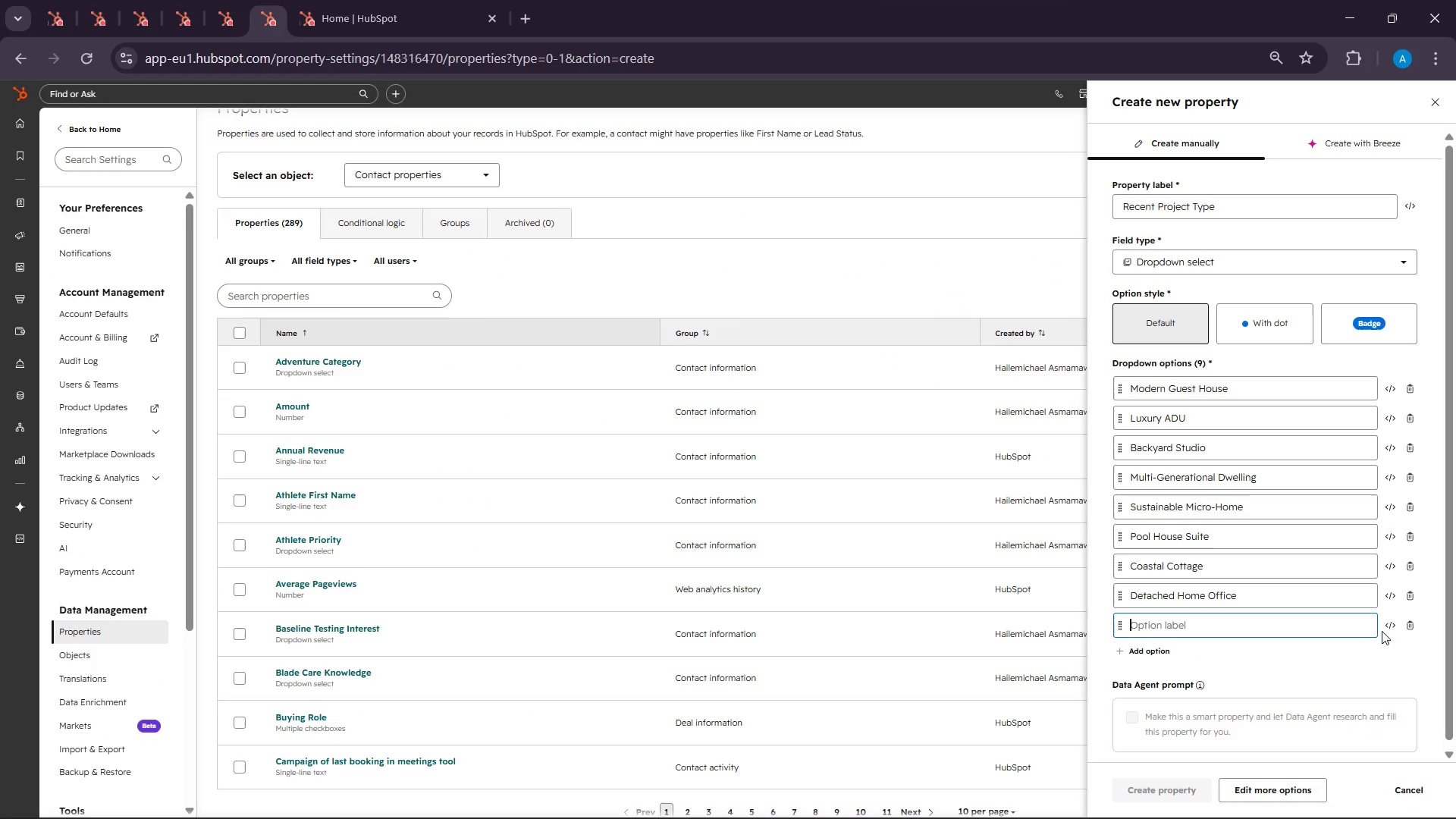 
left_click([1405, 623])
 